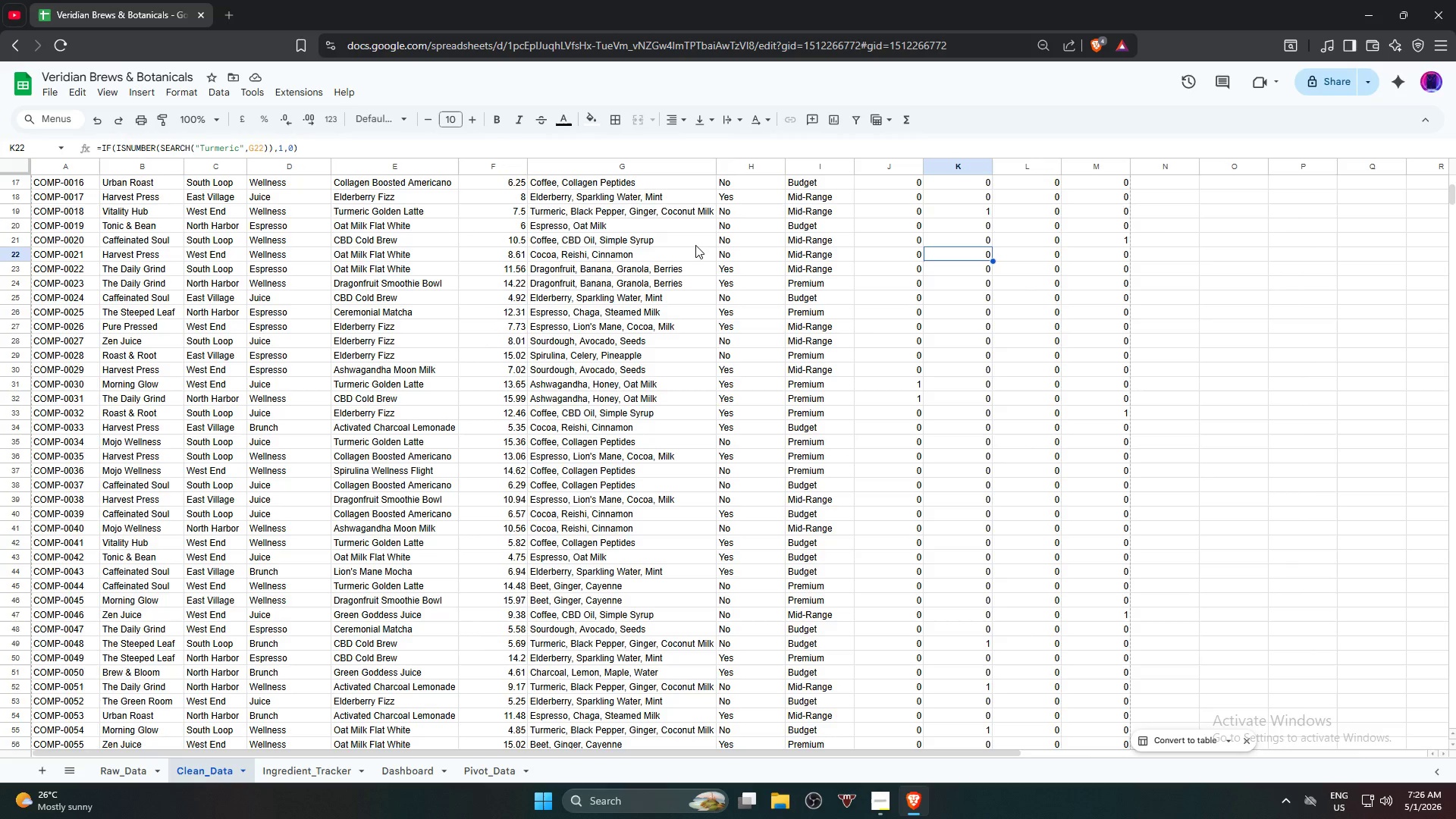 
key(ArrowDown)
 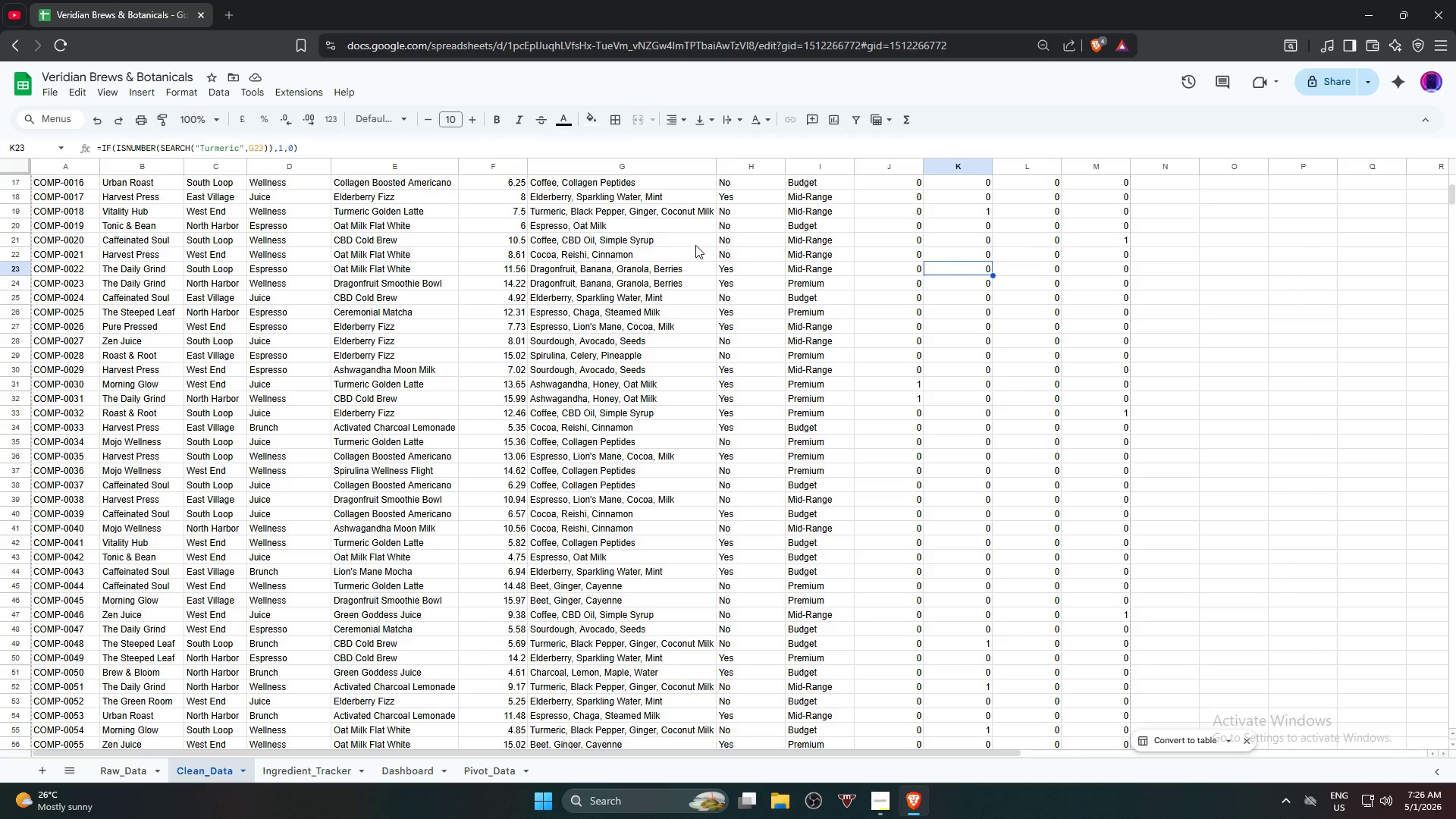 
hold_key(key=ArrowDown, duration=0.67)
 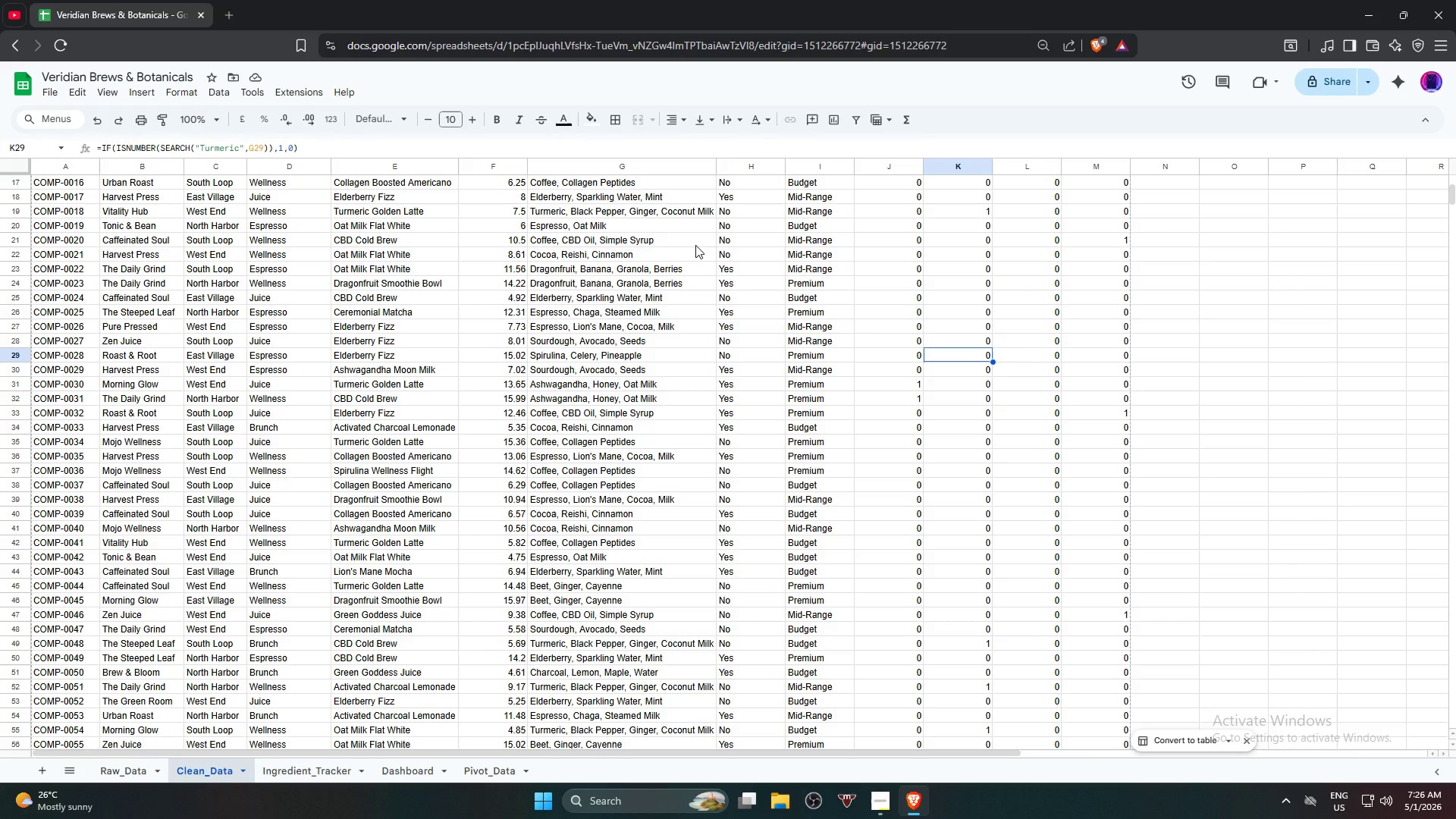 
key(ArrowDown)
 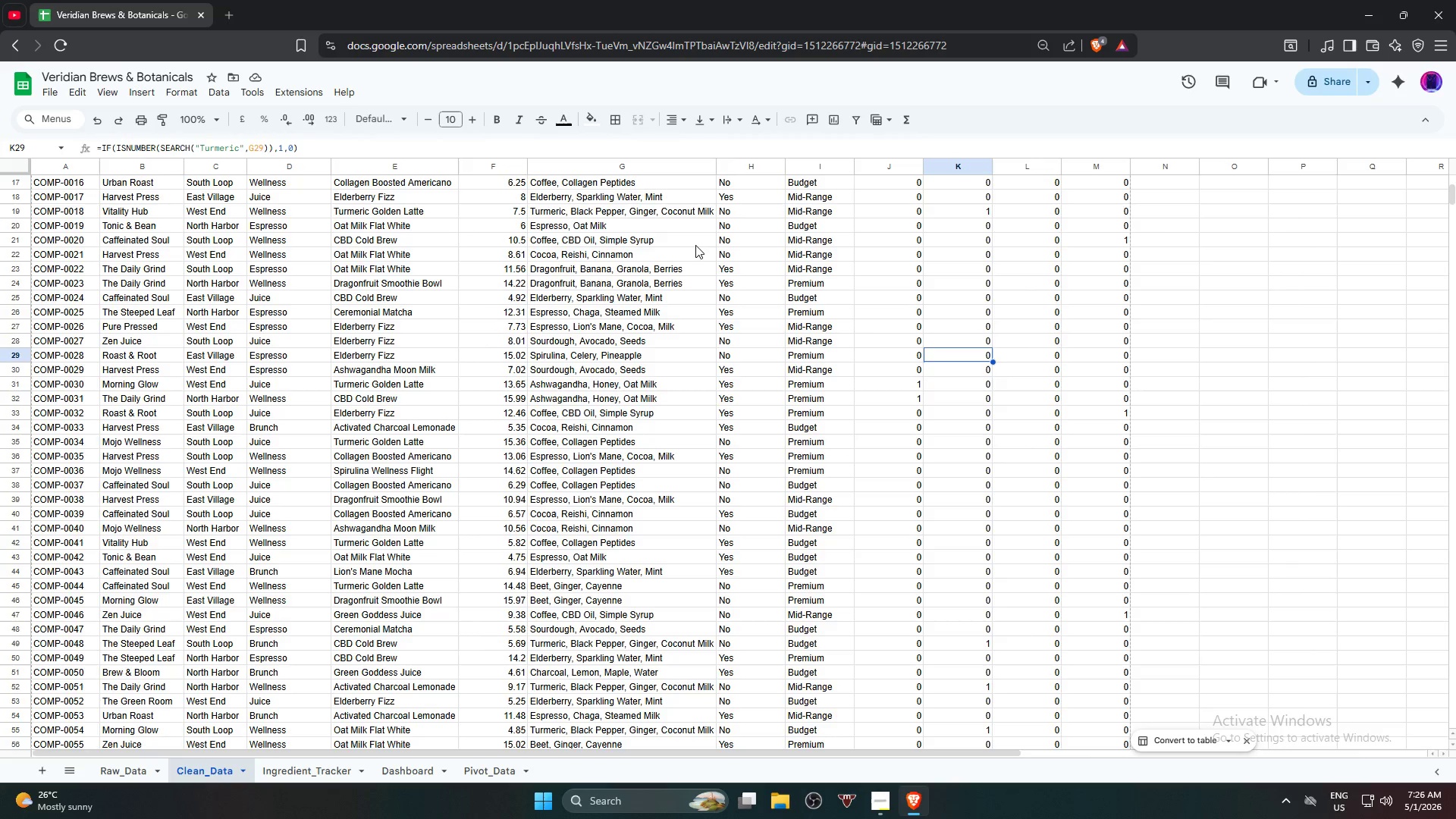 
key(ArrowDown)
 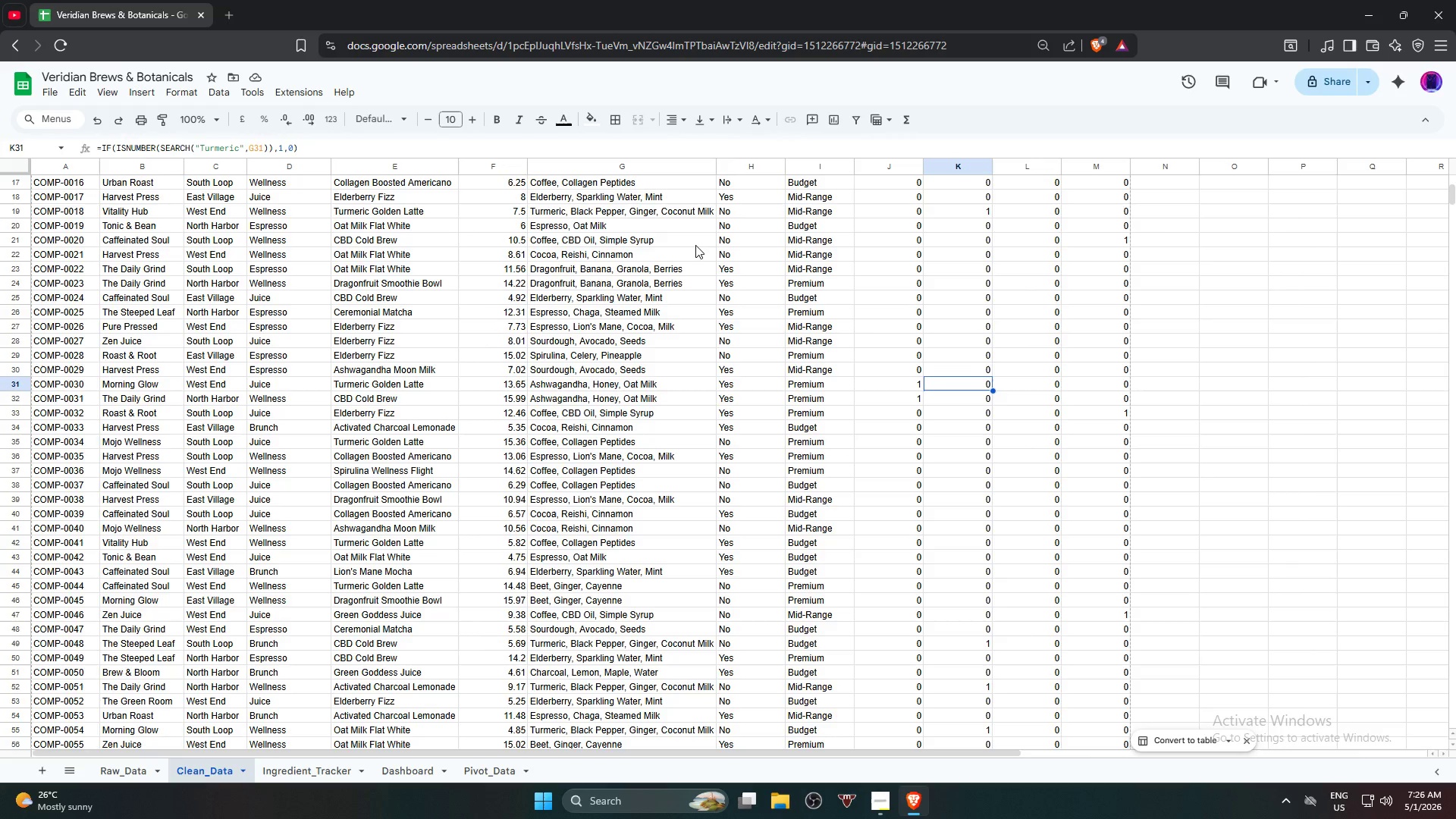 
key(ArrowDown)
 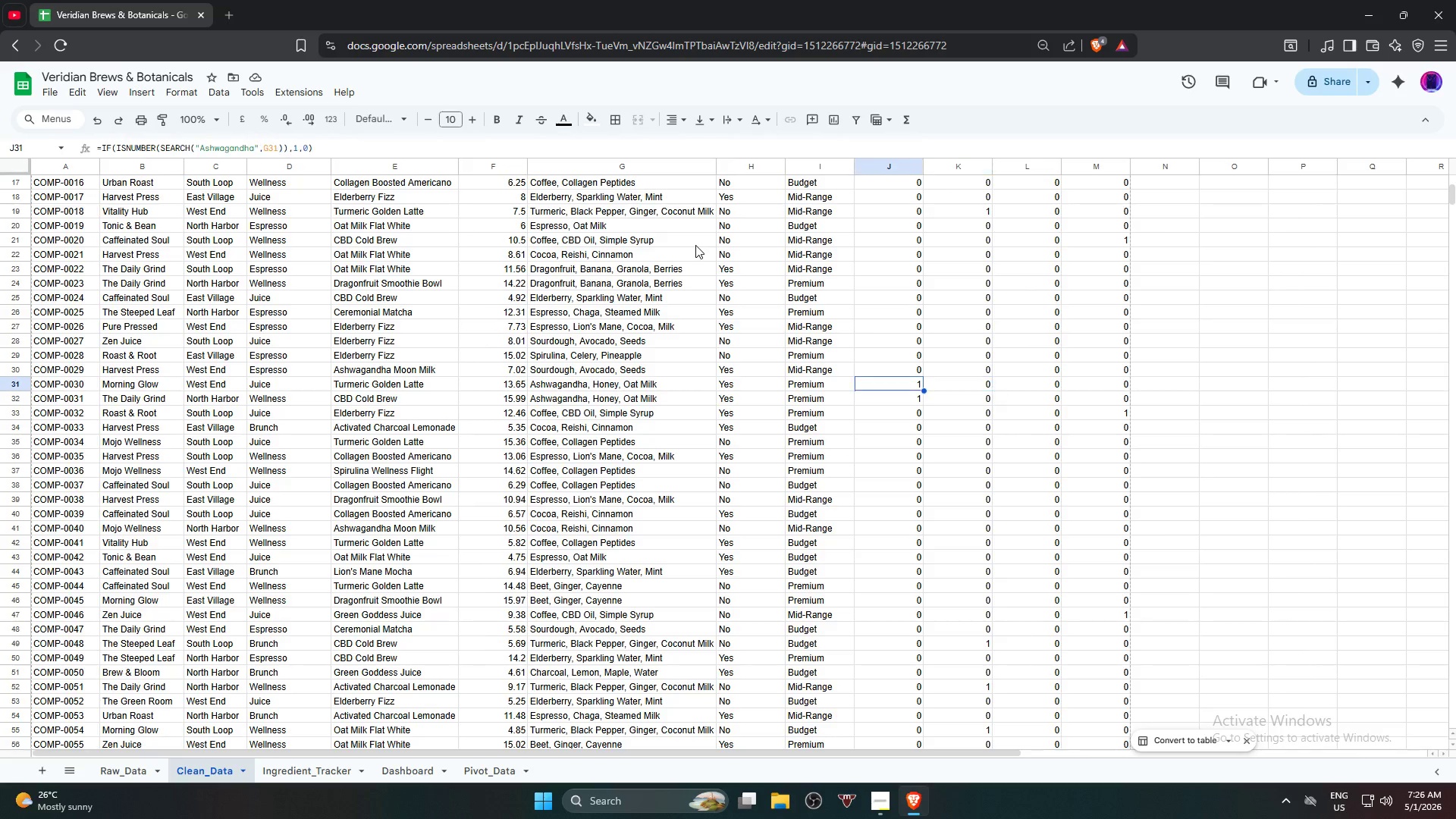 
key(ArrowLeft)
 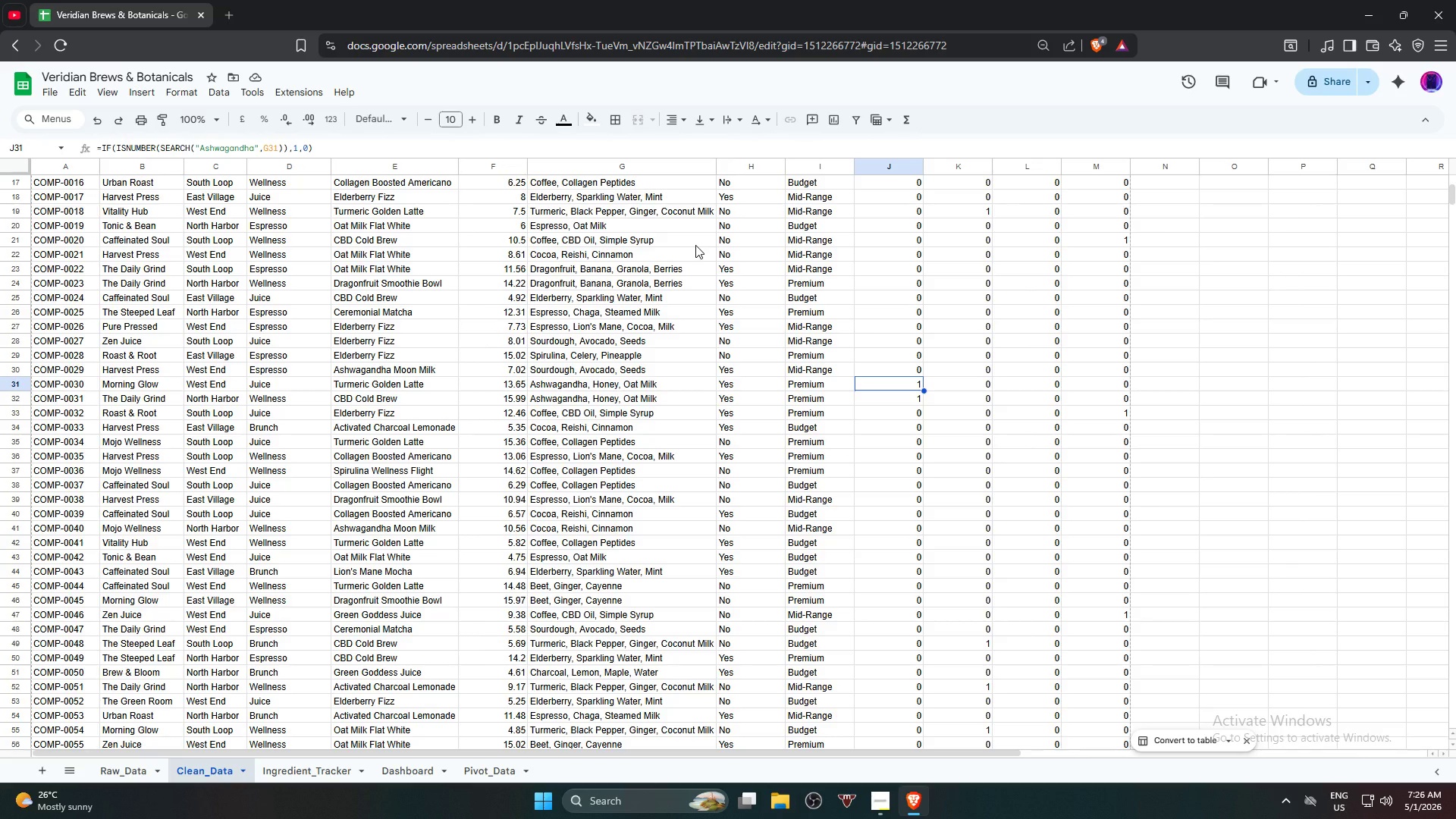 
wait(12.38)
 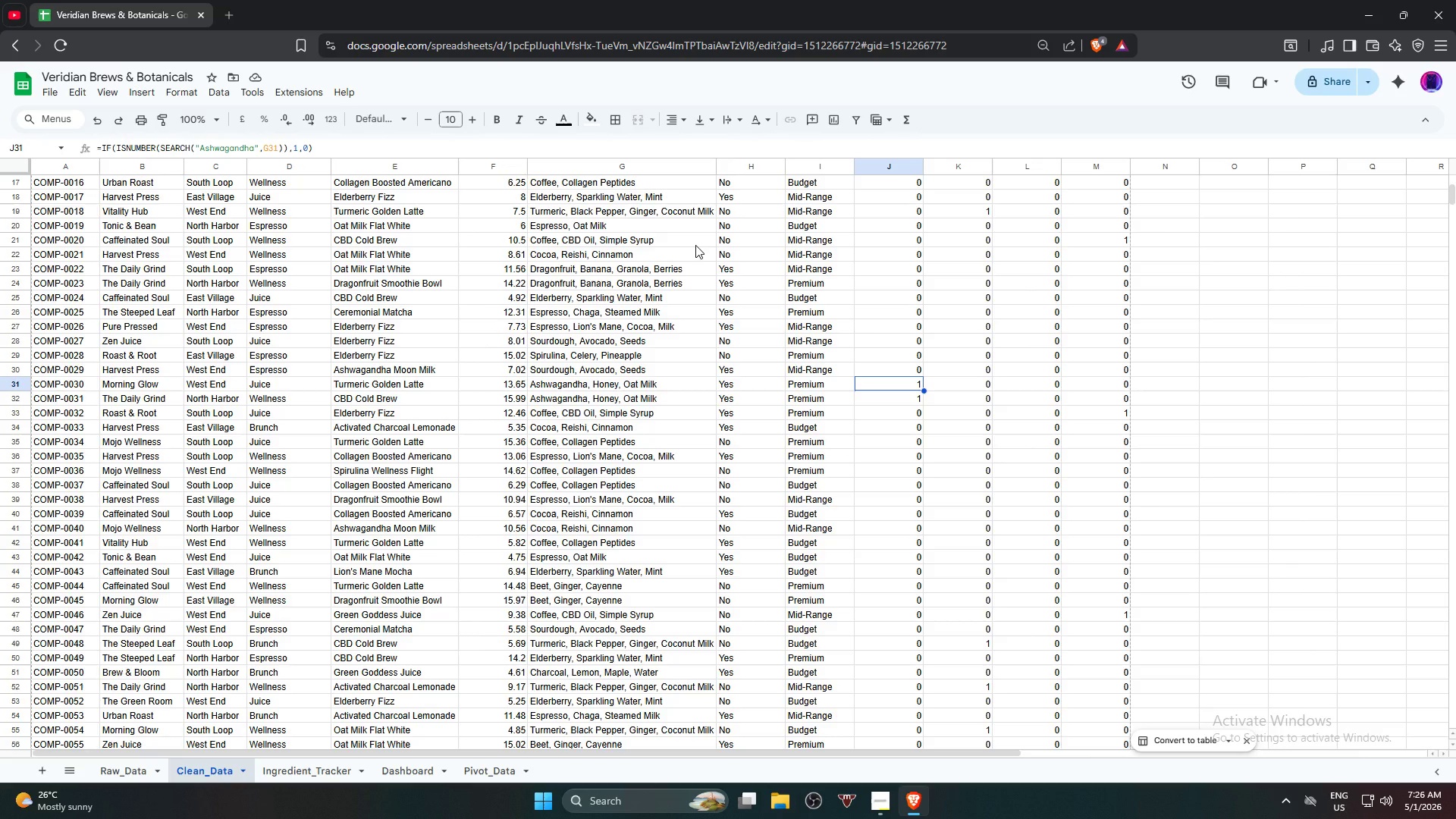 
key(Control+A)
 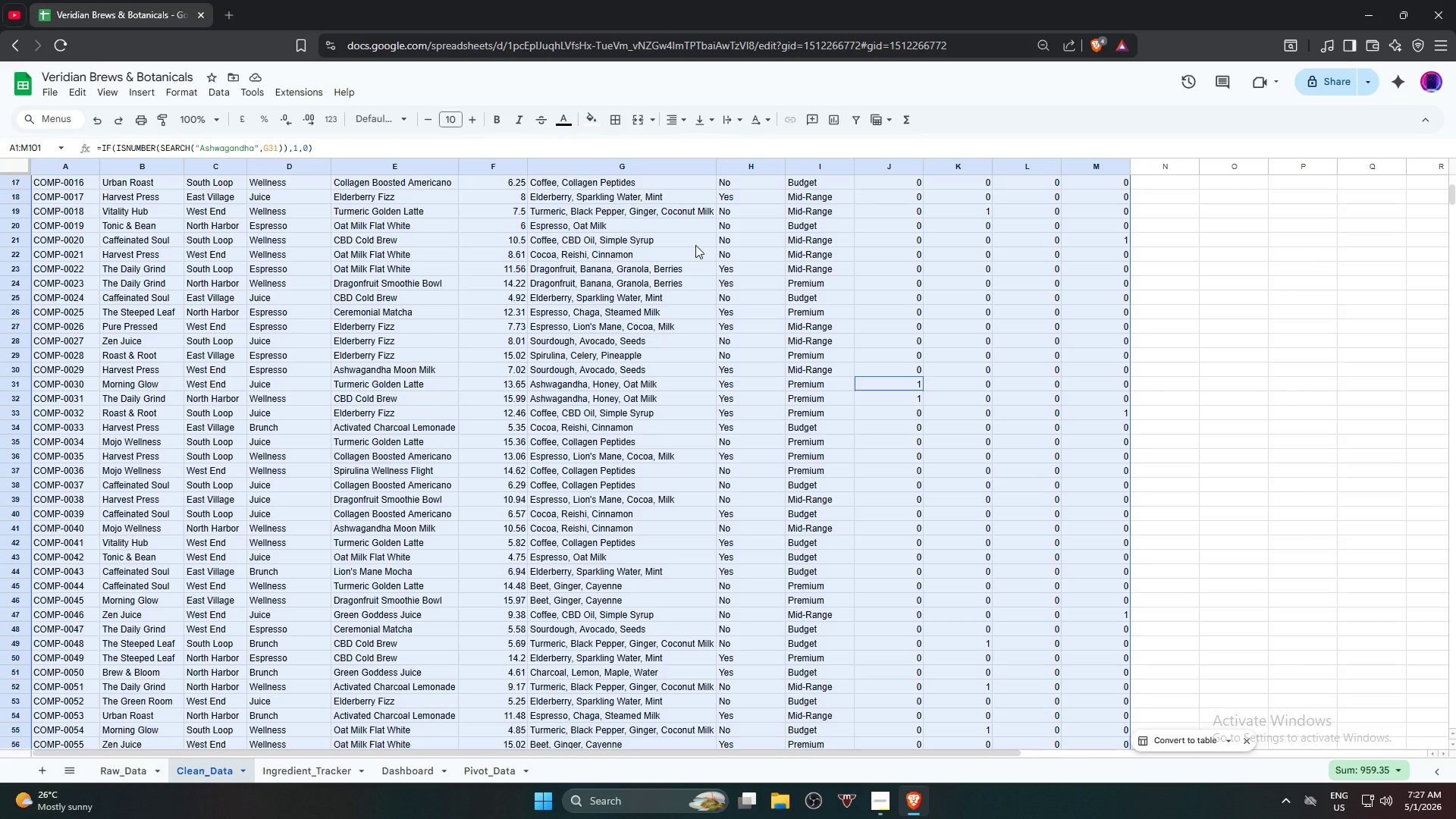 
wait(54.25)
 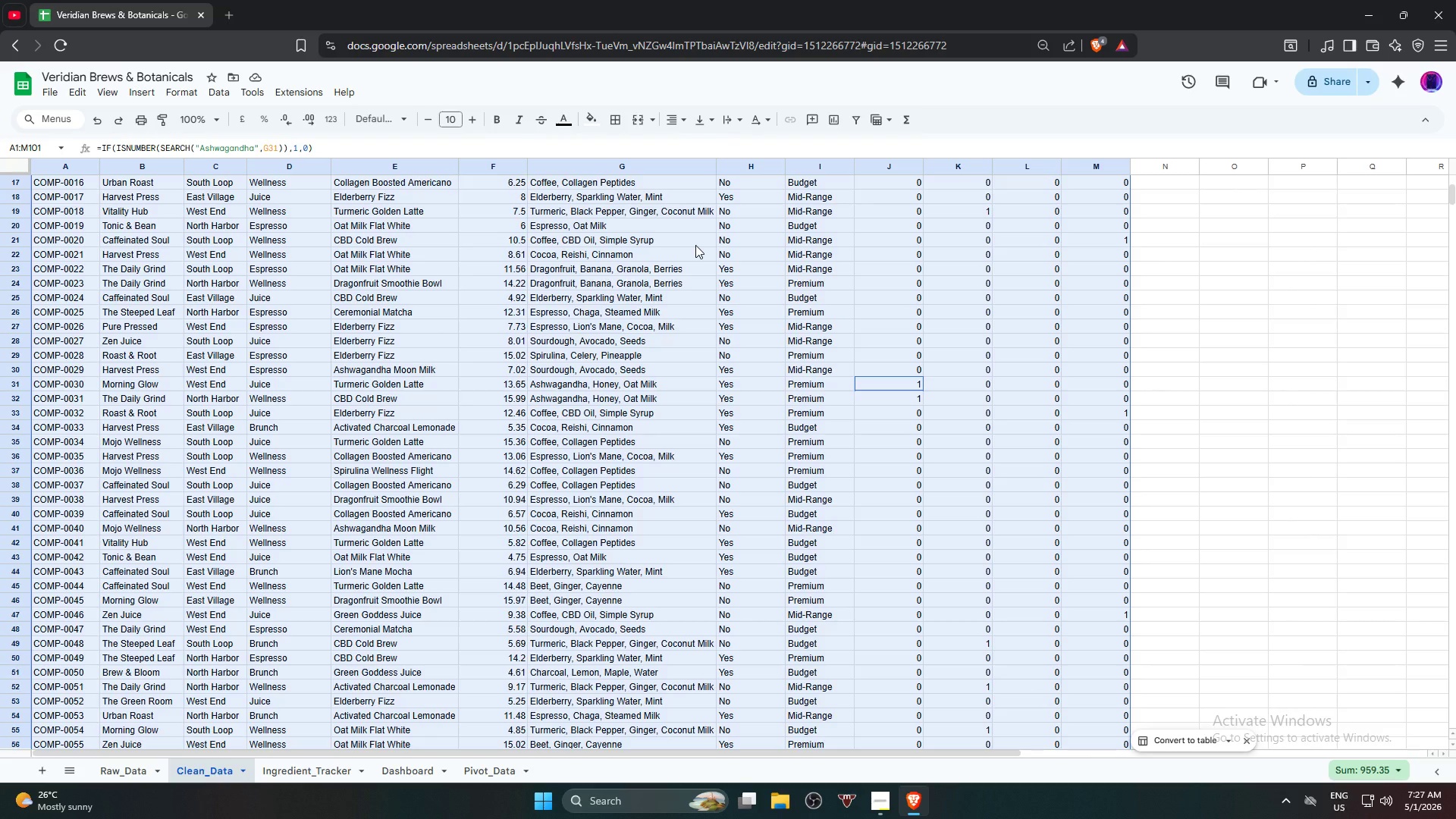 
hold_key(key=ArrowDown, duration=0.55)
 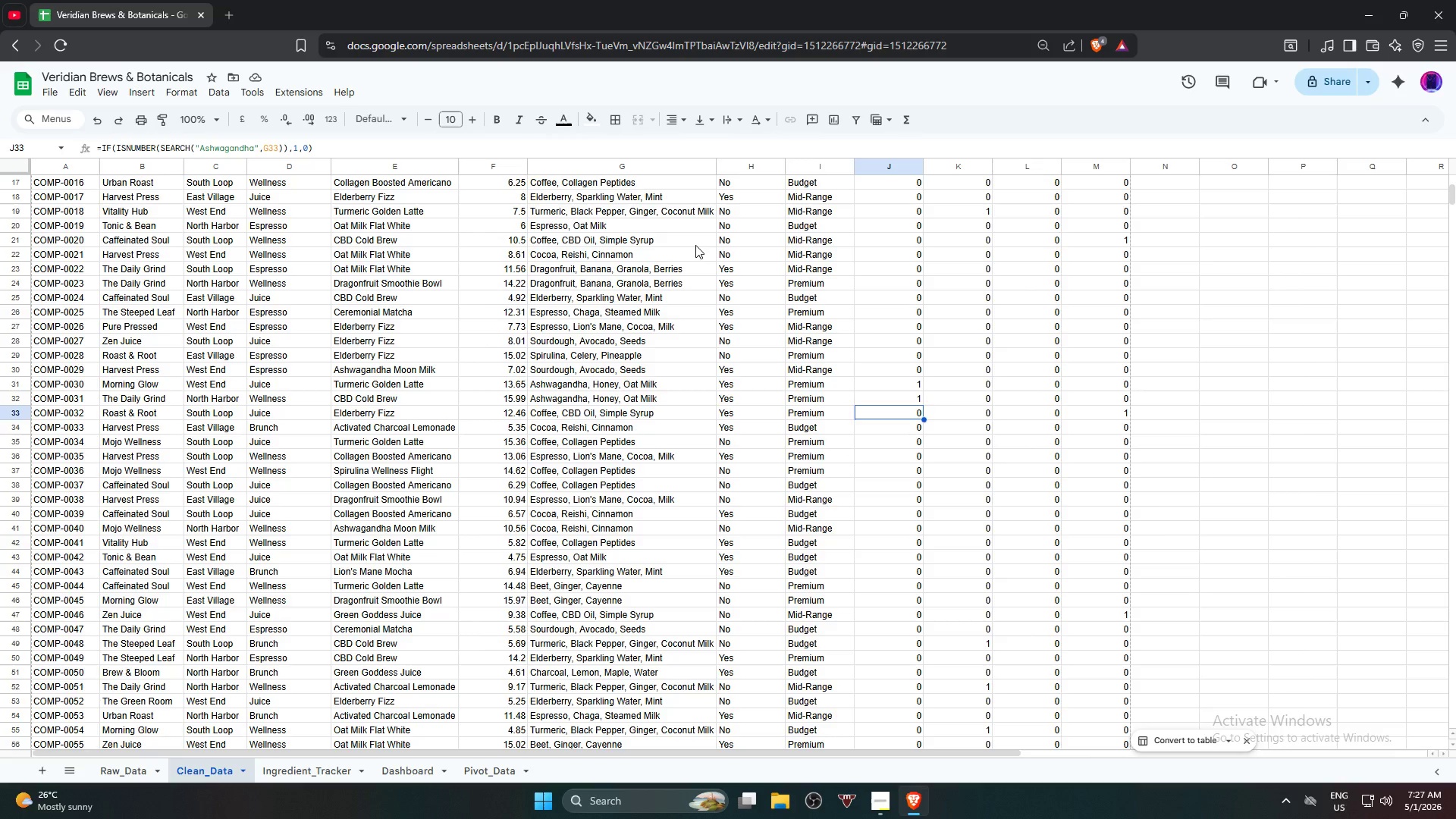 
hold_key(key=ArrowDown, duration=0.77)
 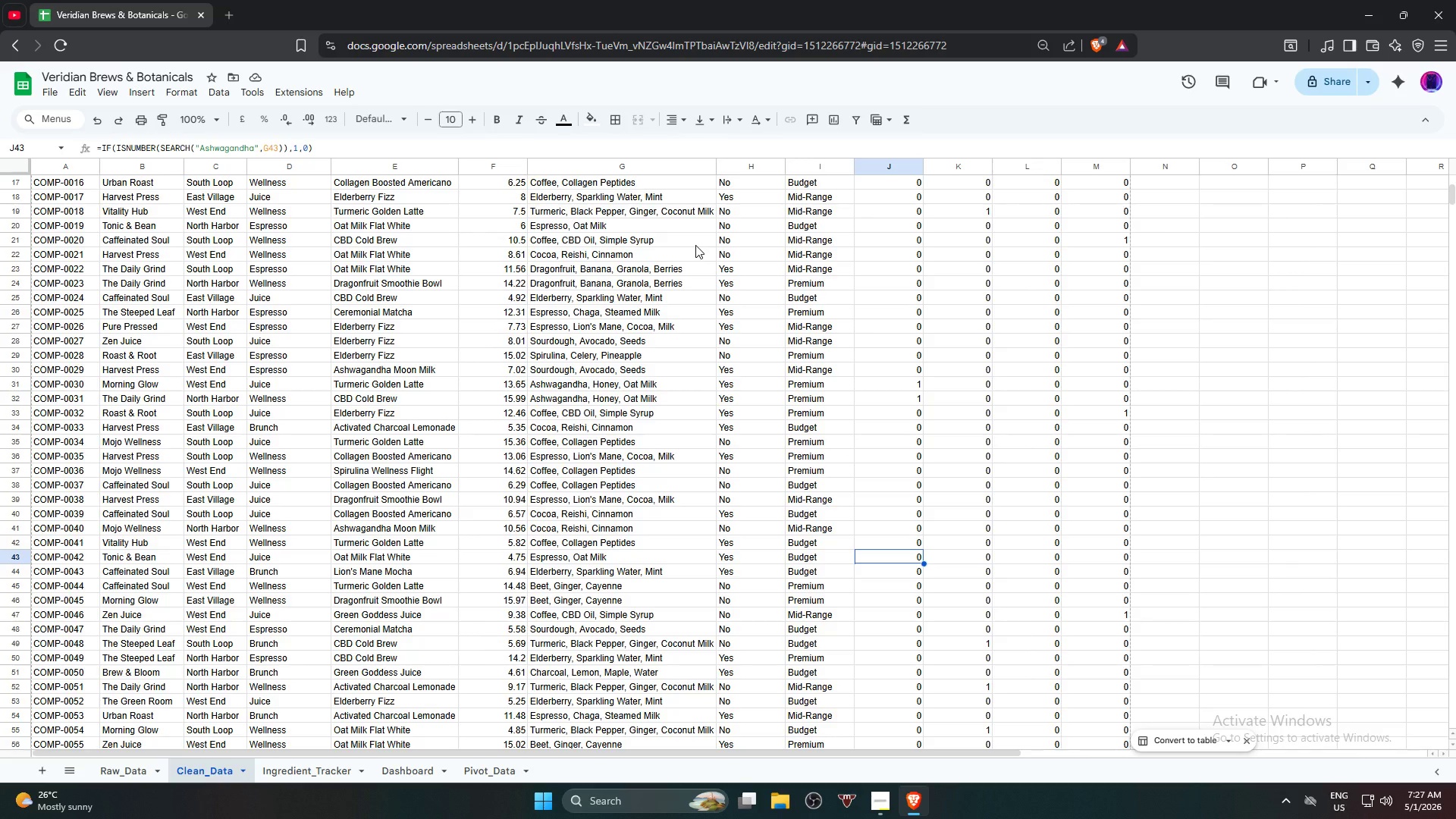 
wait(17.59)
 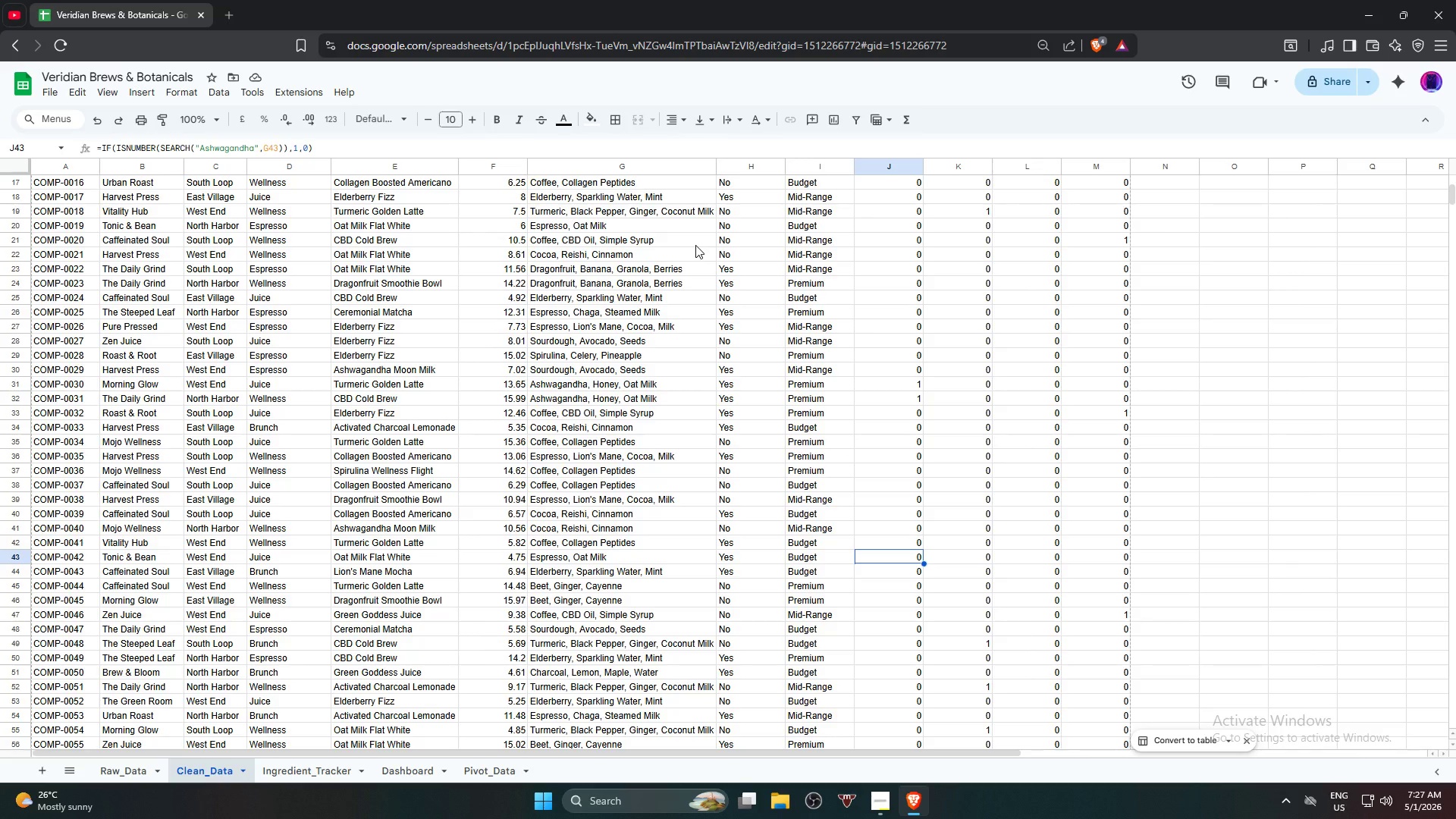 
key(ArrowDown)
 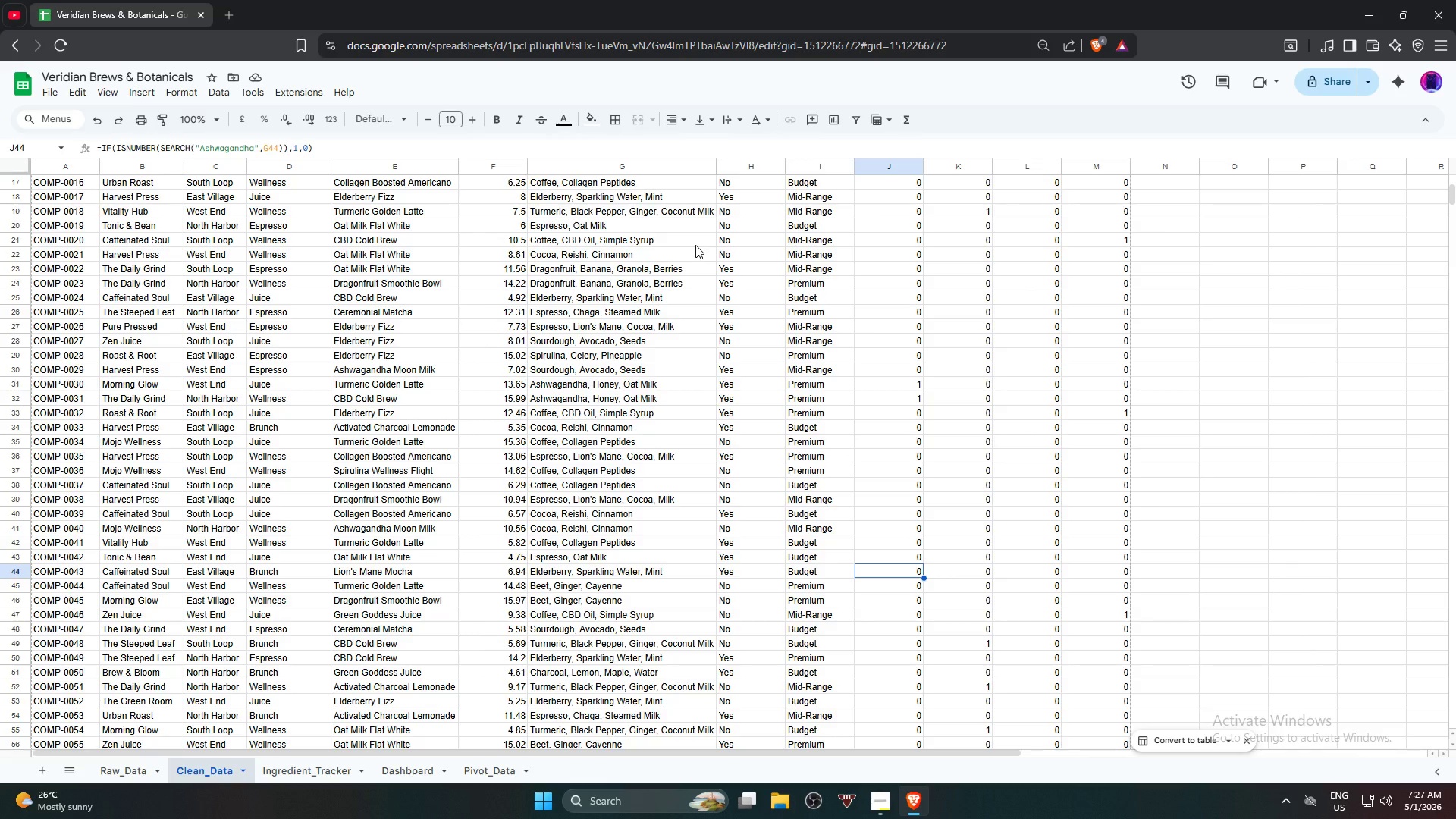 
key(ArrowDown)
 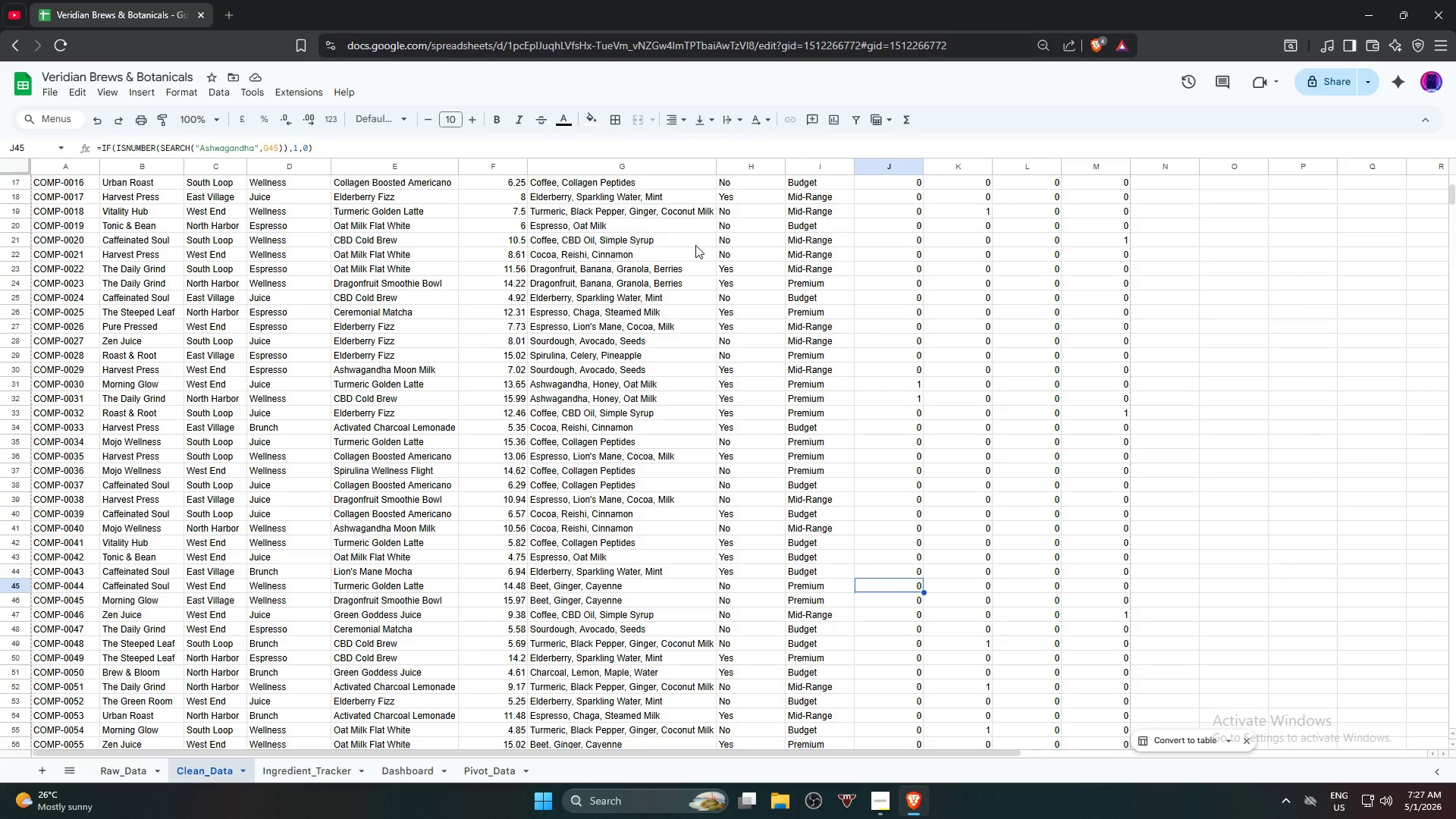 
wait(10.73)
 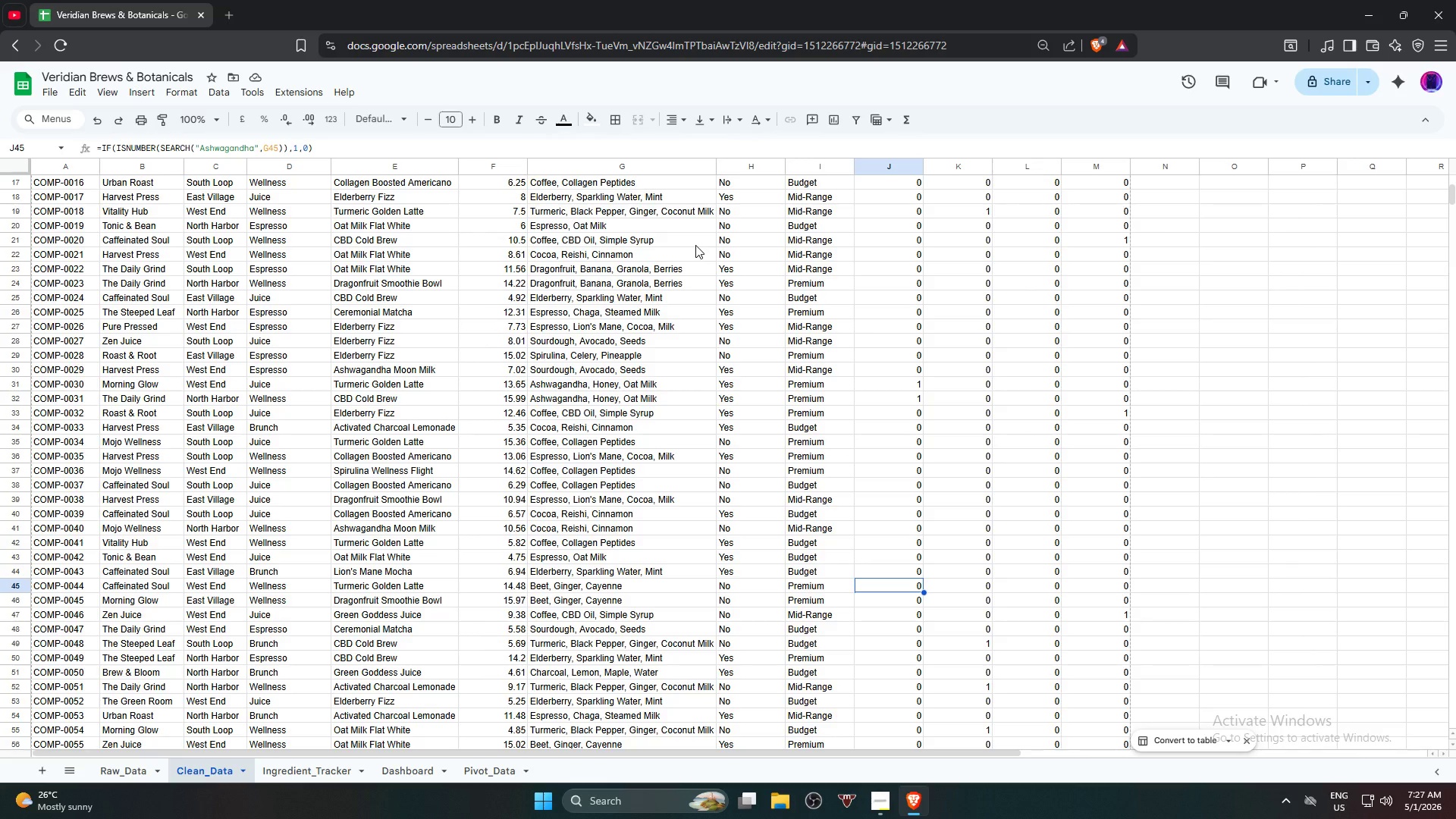 
left_click([386, 764])
 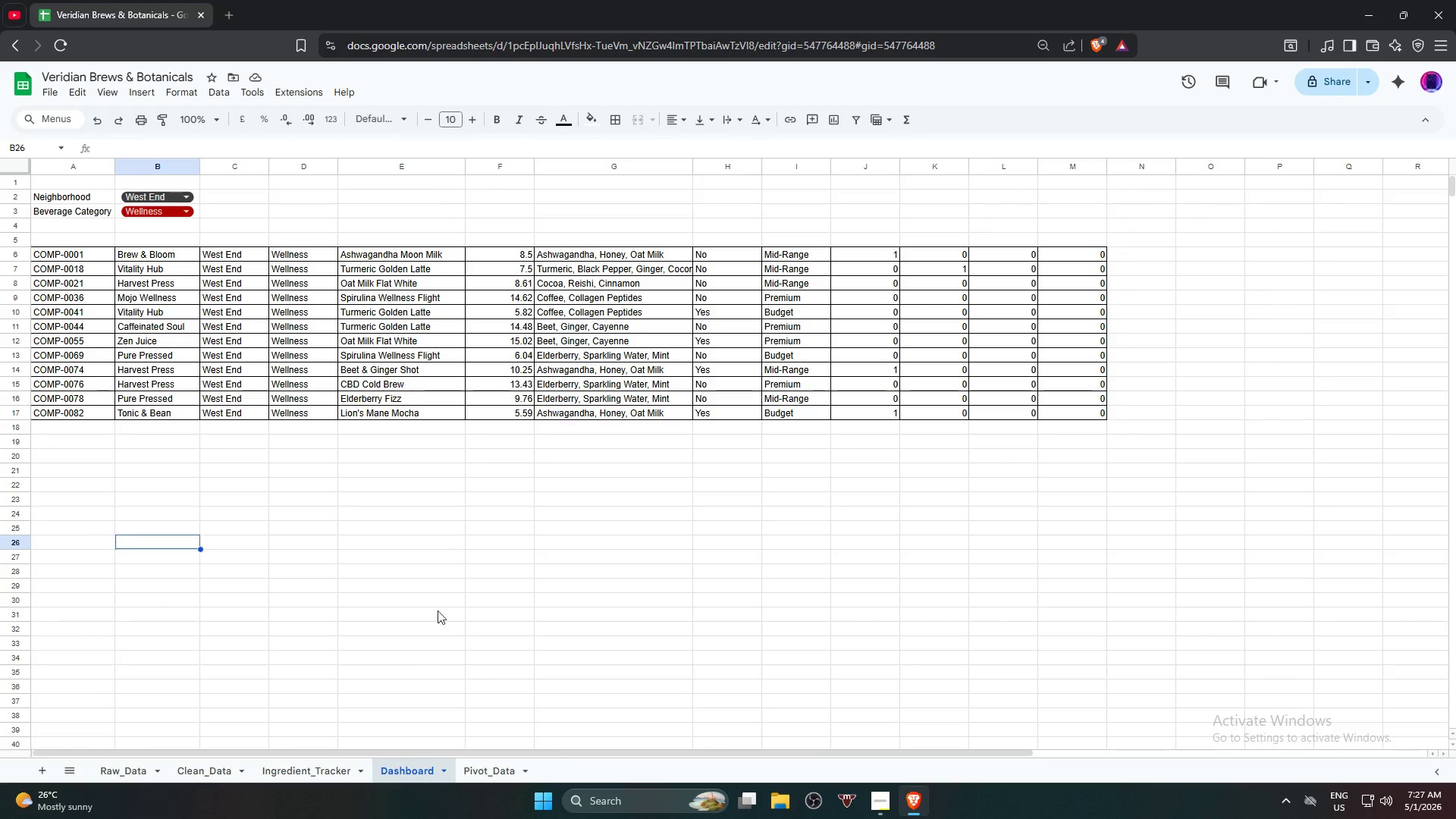 
left_click([439, 594])
 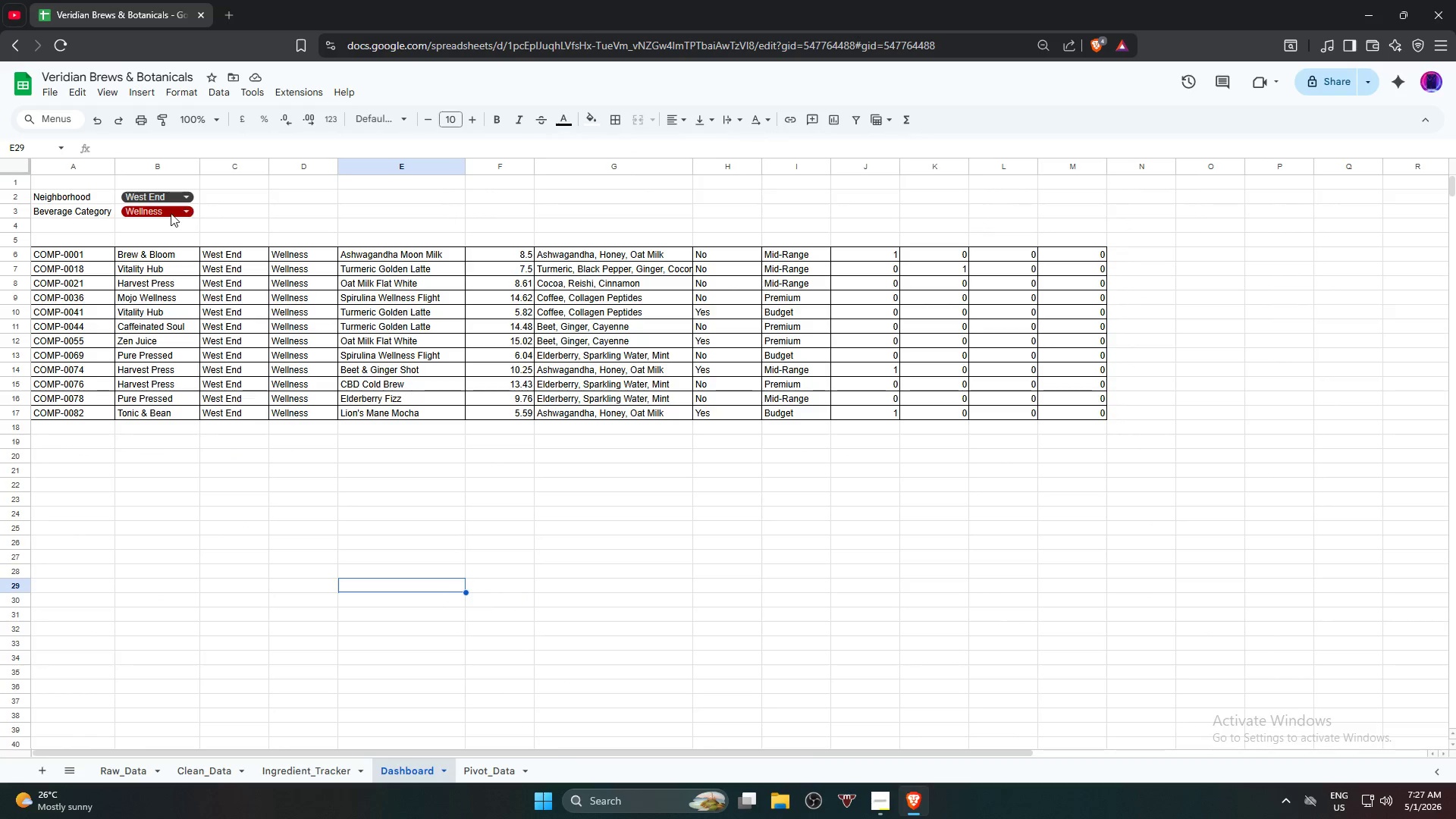 
left_click([160, 216])
 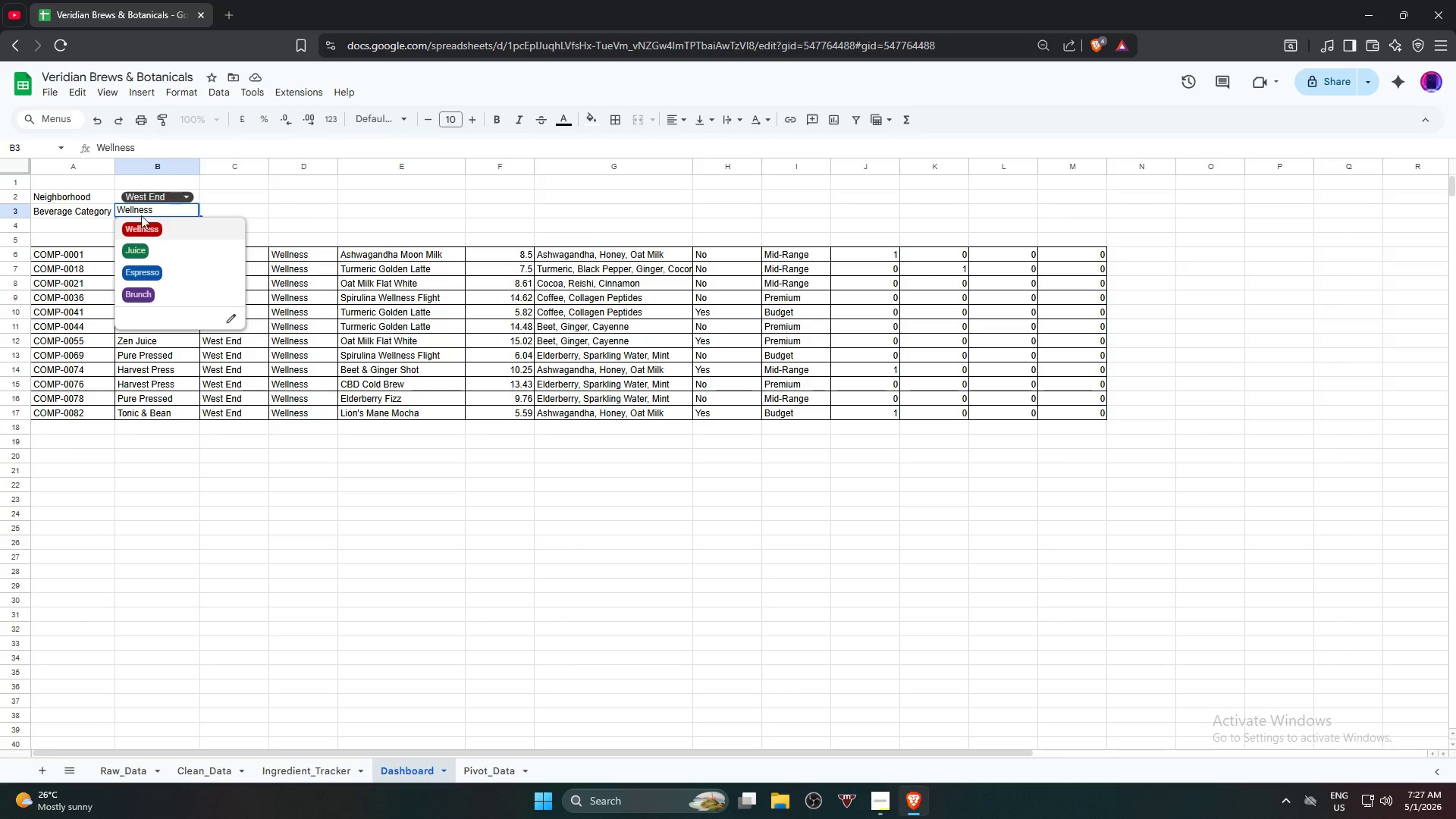 
left_click([83, 257])
 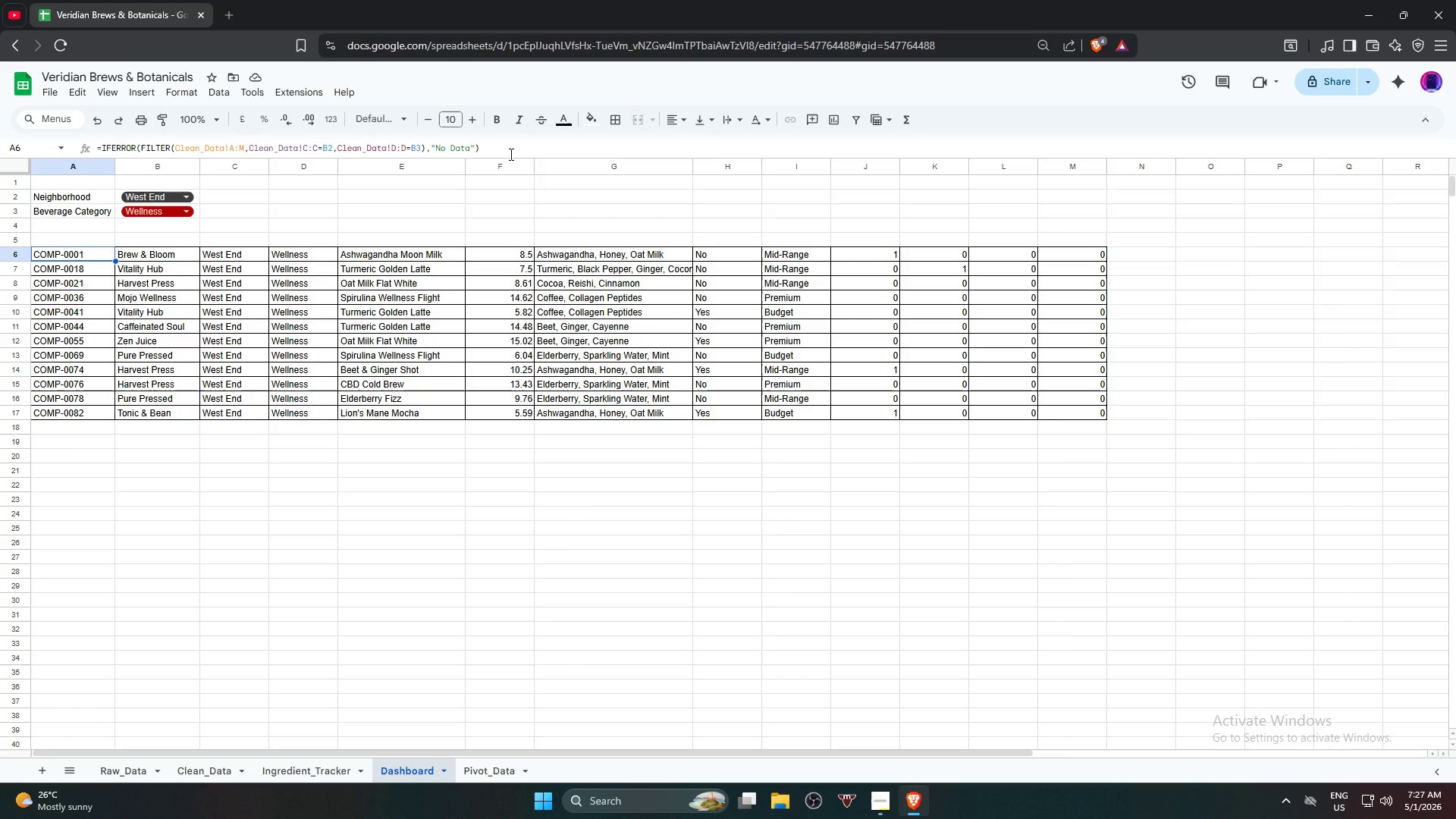 
left_click([516, 144])
 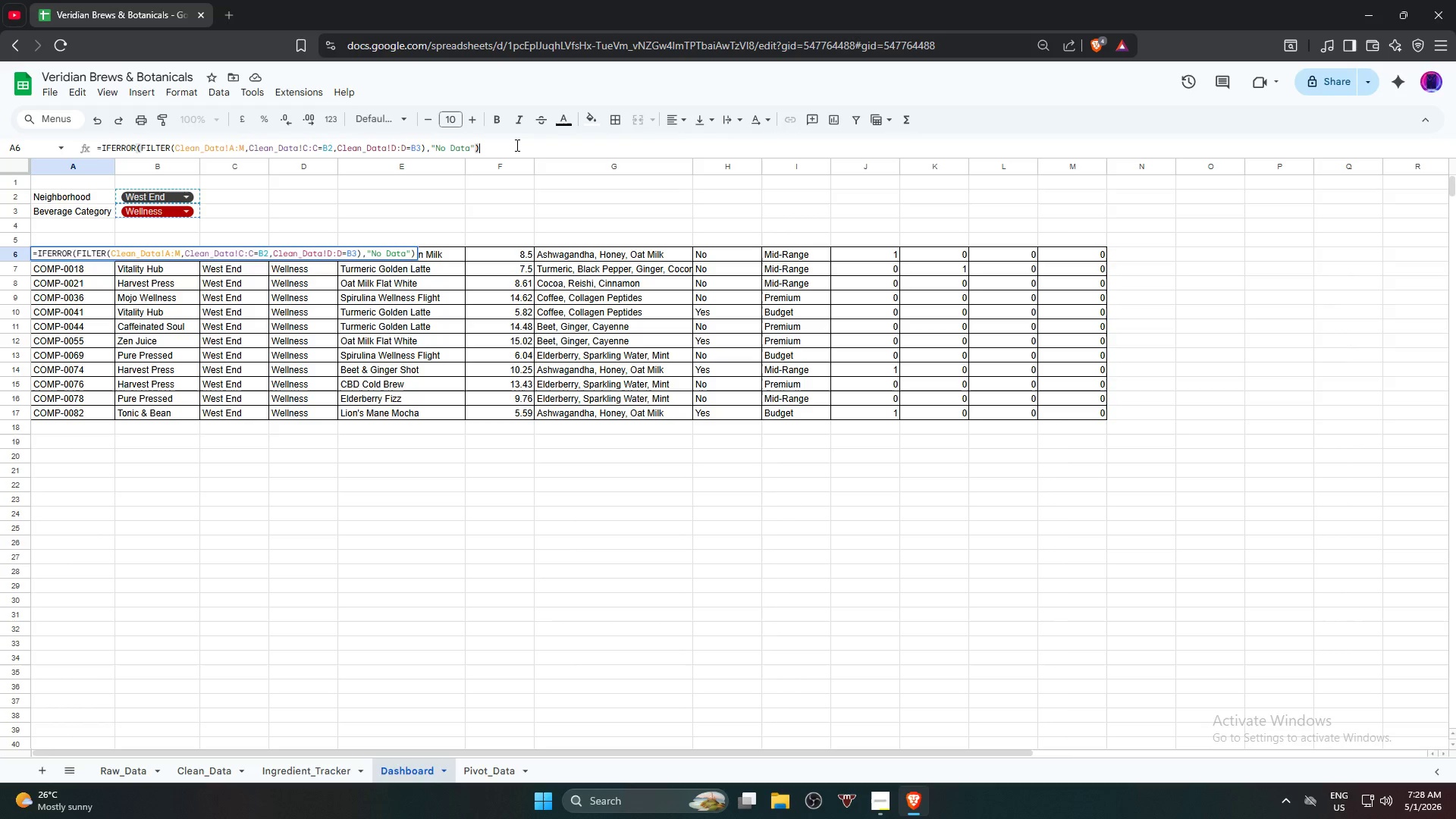 
wait(36.91)
 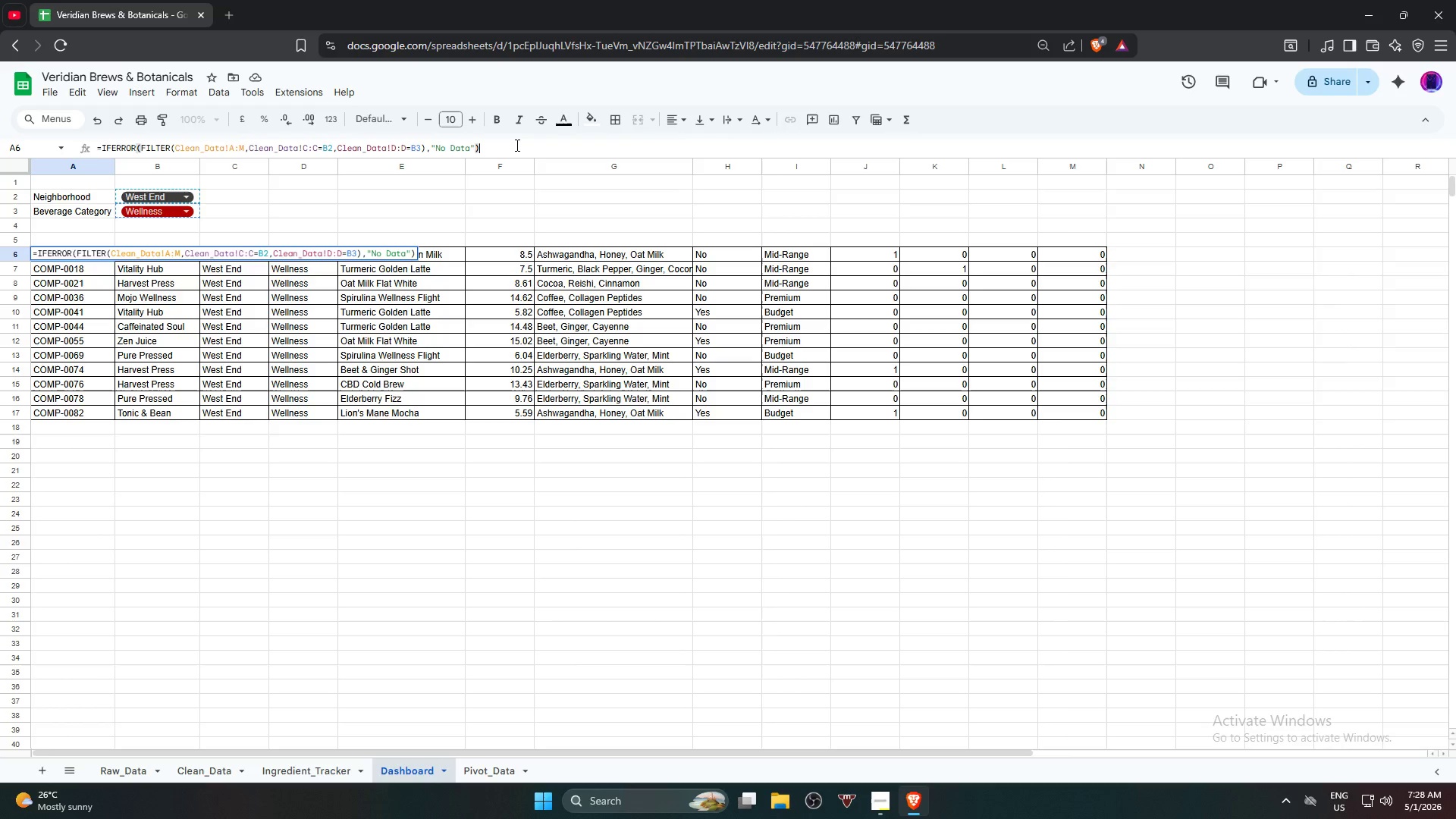 
key(ArrowLeft)
 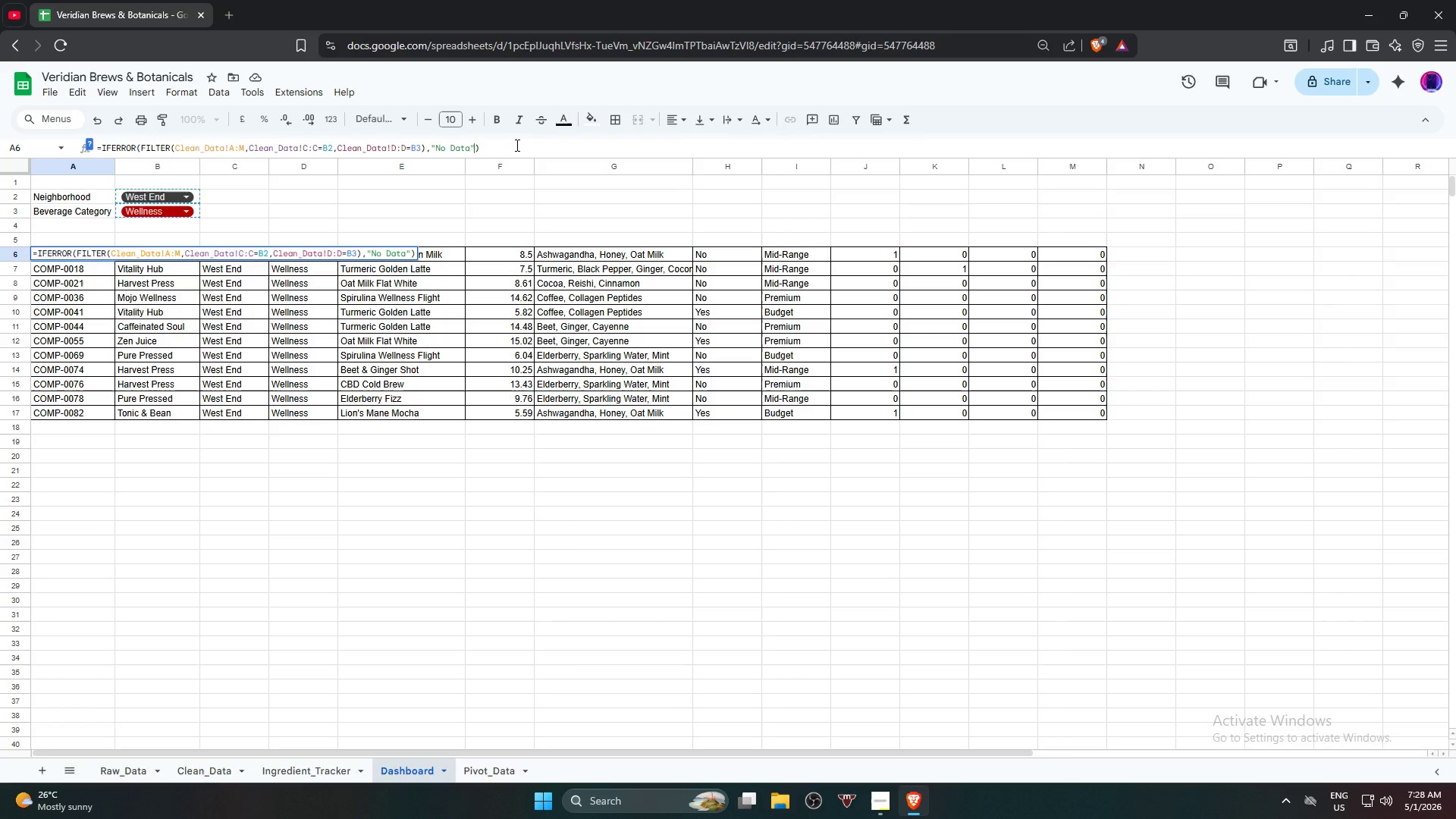 
key(ArrowLeft)
 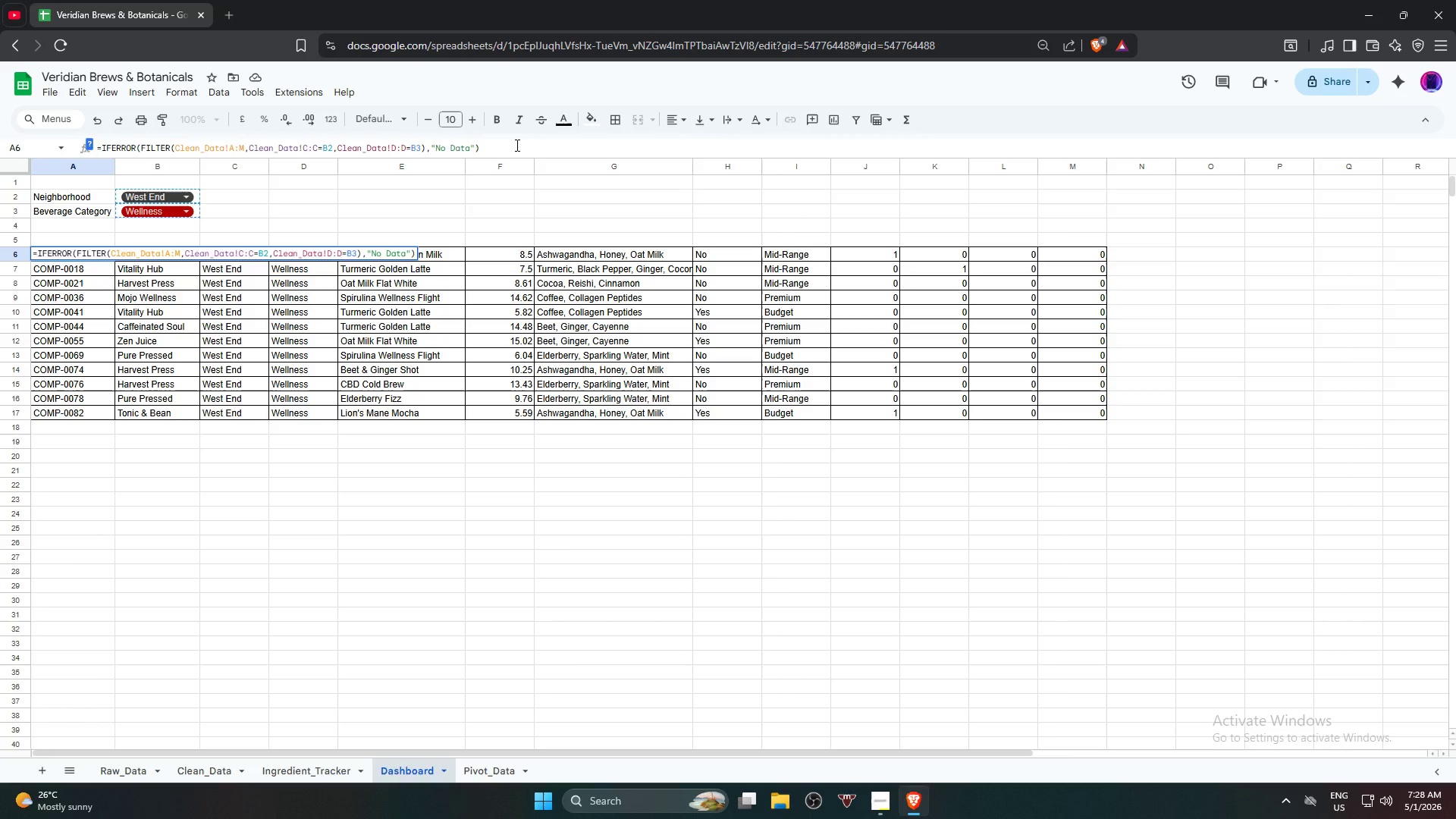 
key(ArrowLeft)
 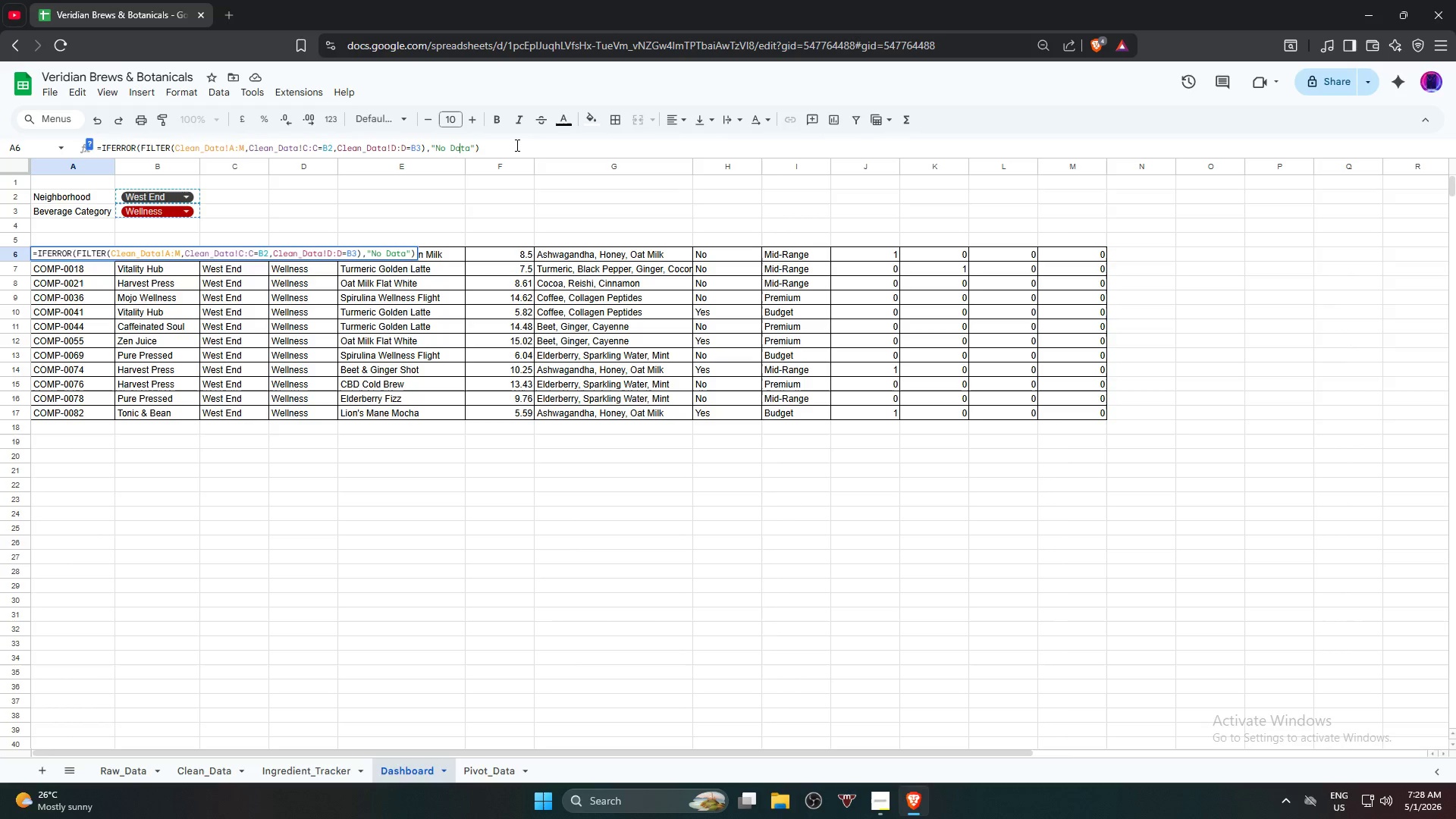 
key(ArrowLeft)
 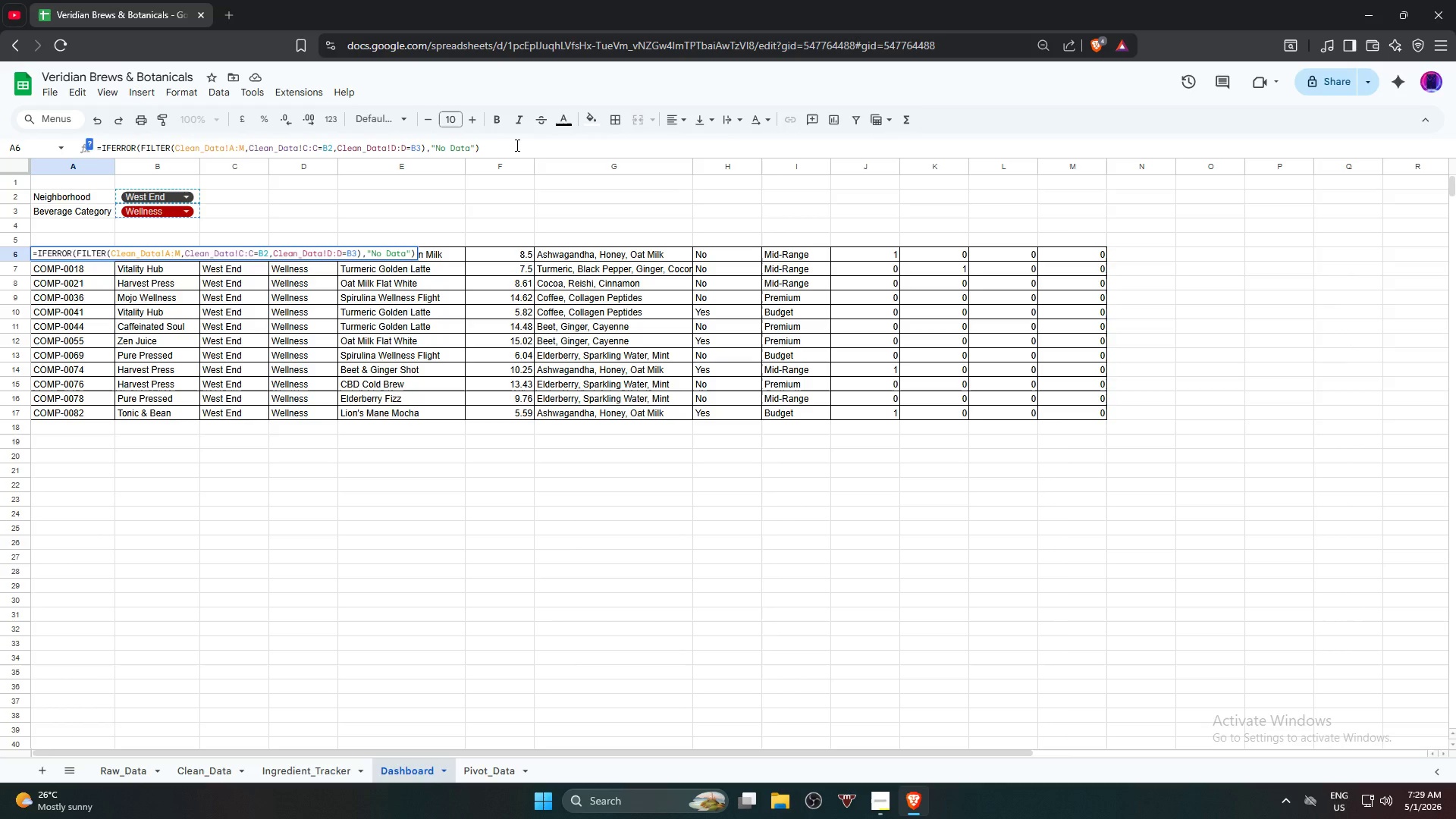 
wait(32.33)
 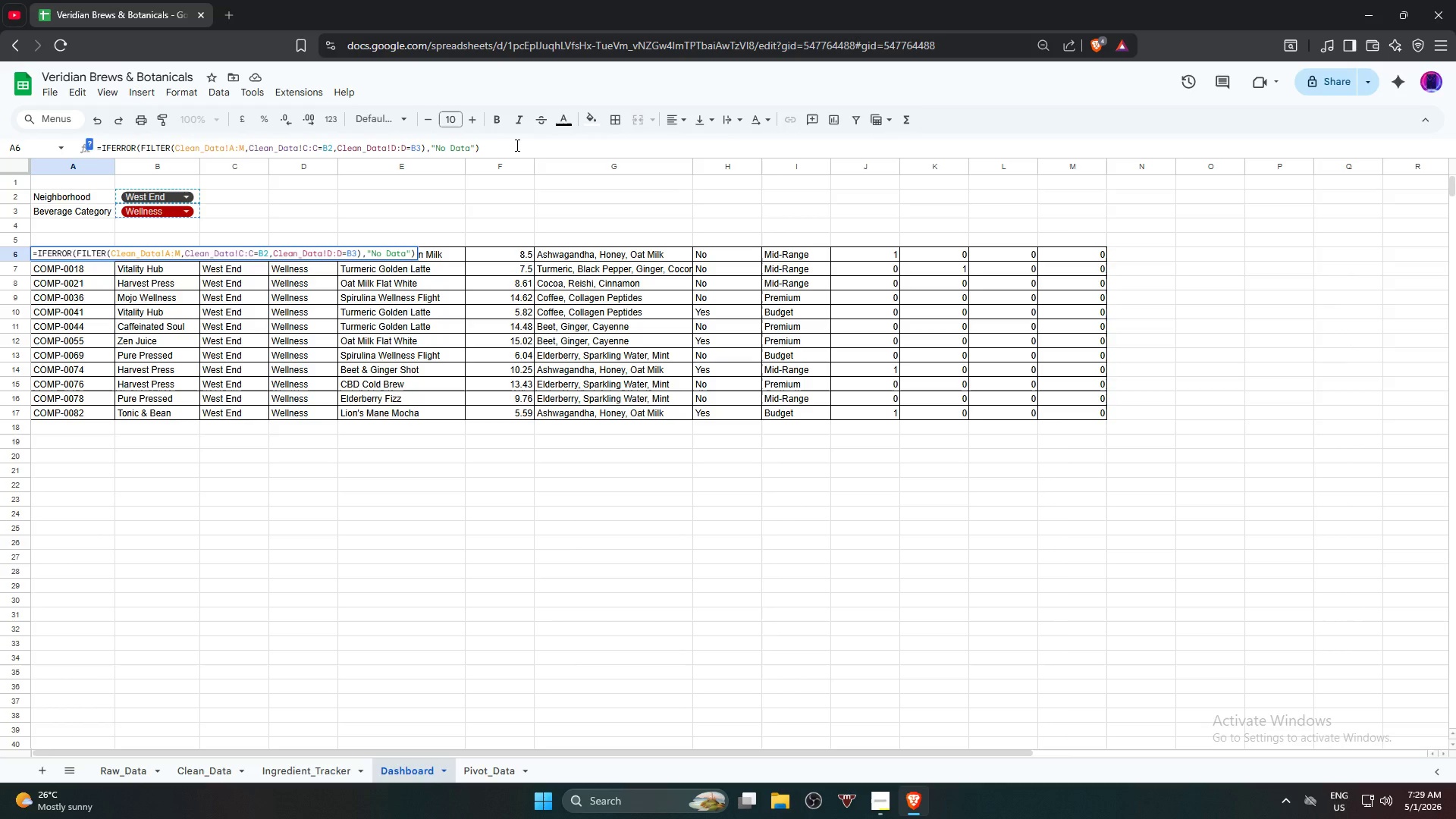 
key(ArrowDown)
 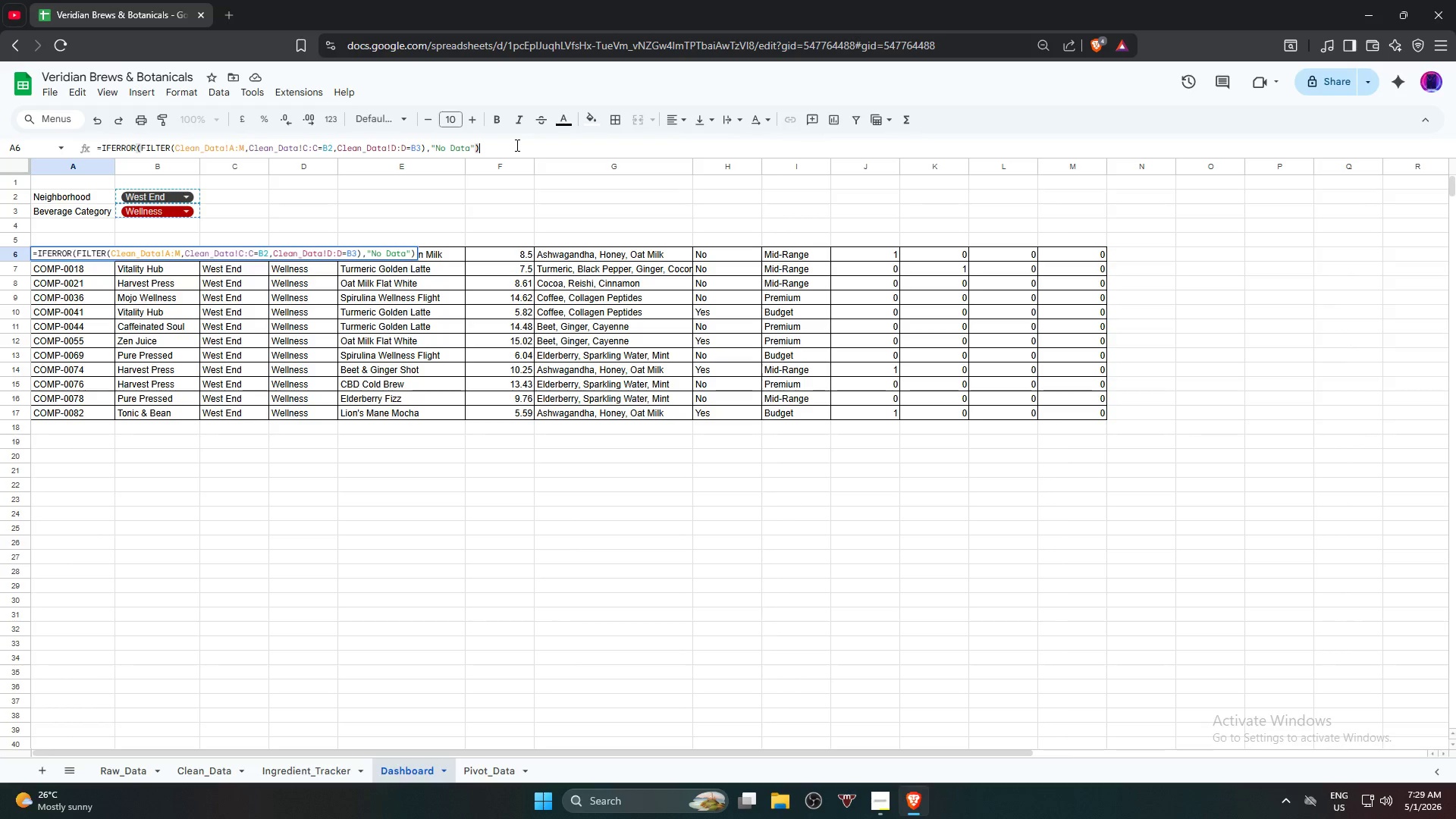 
key(ArrowLeft)
 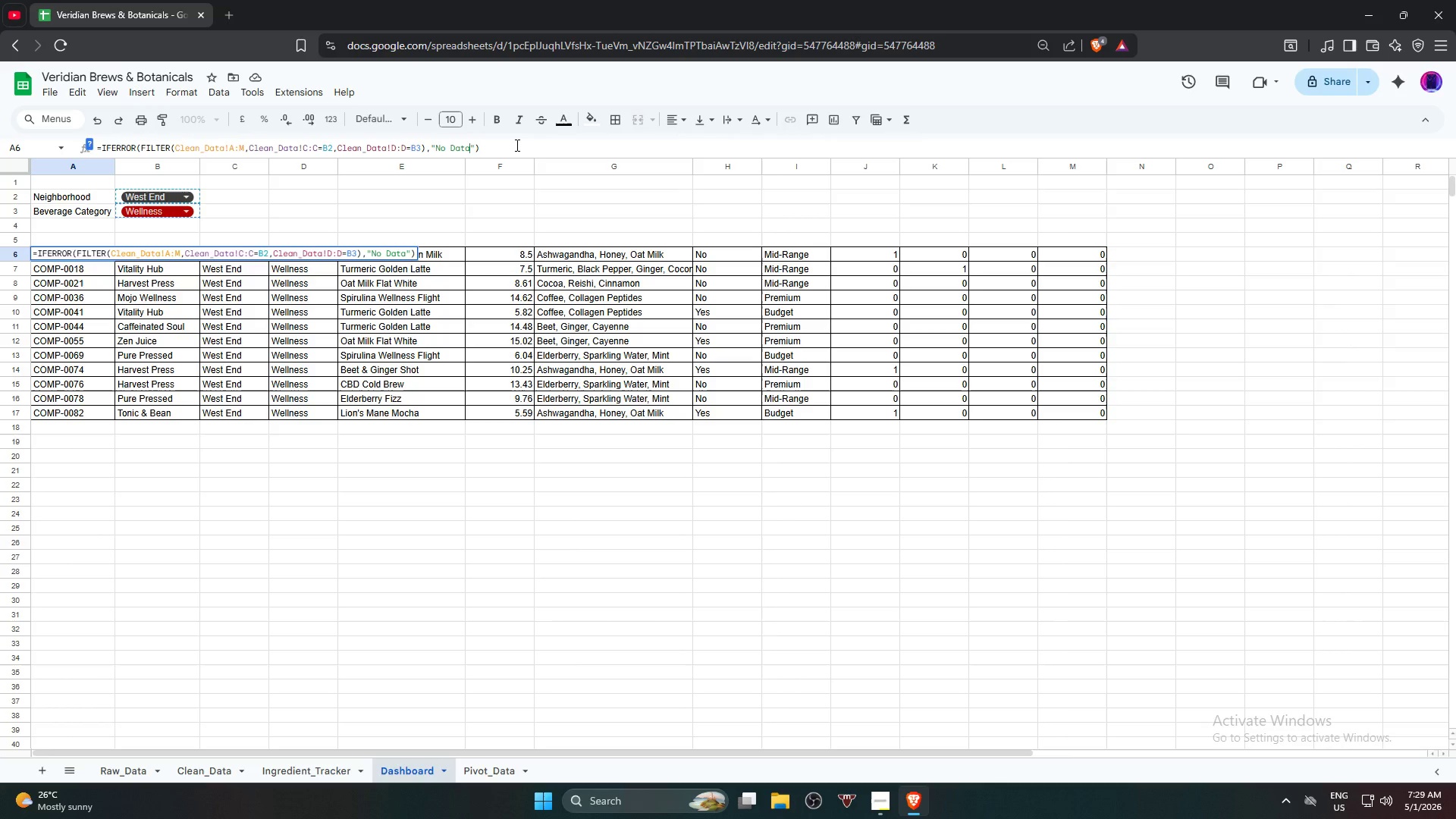 
key(ArrowLeft)
 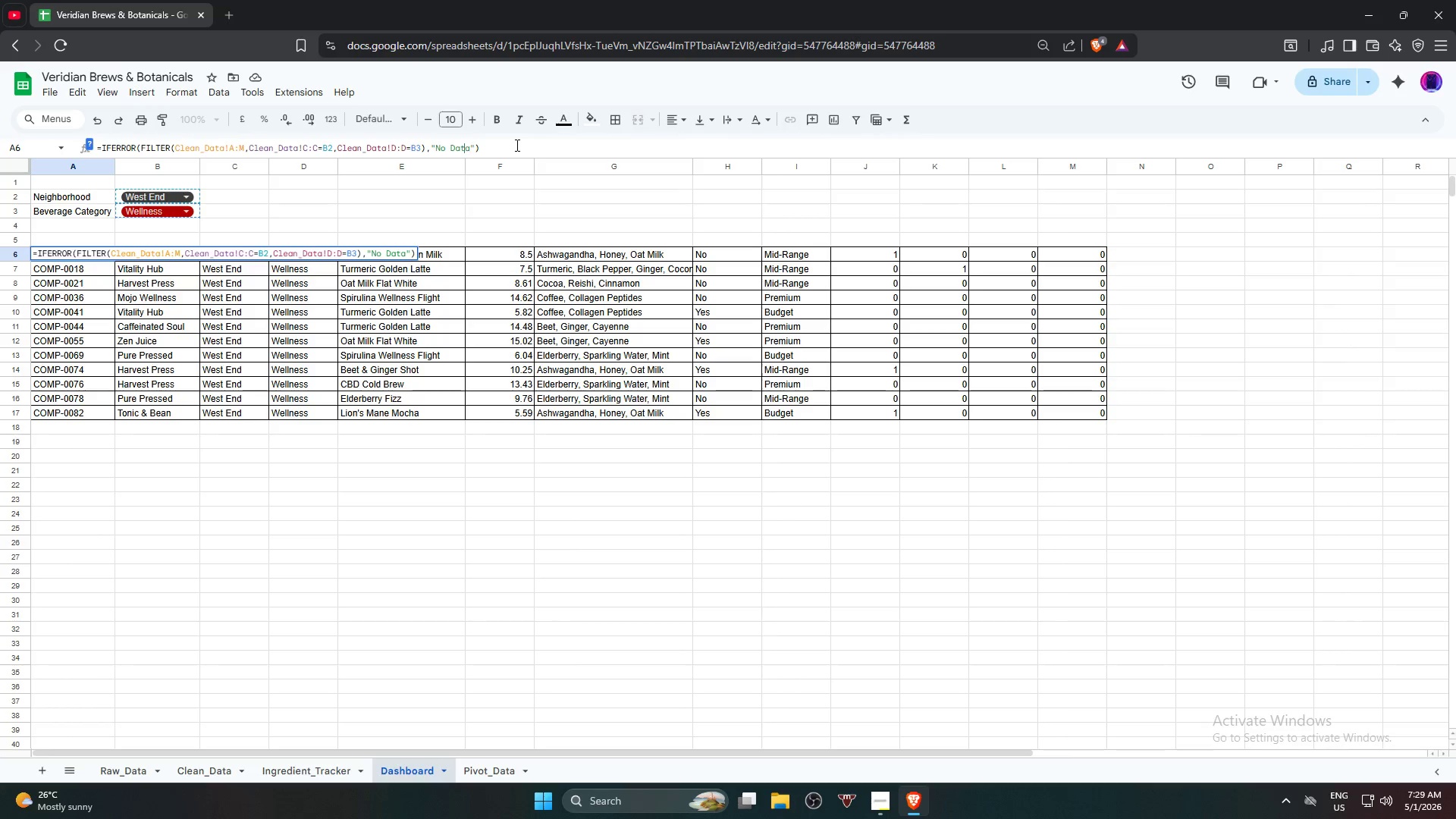 
hold_key(key=ArrowLeft, duration=0.97)
 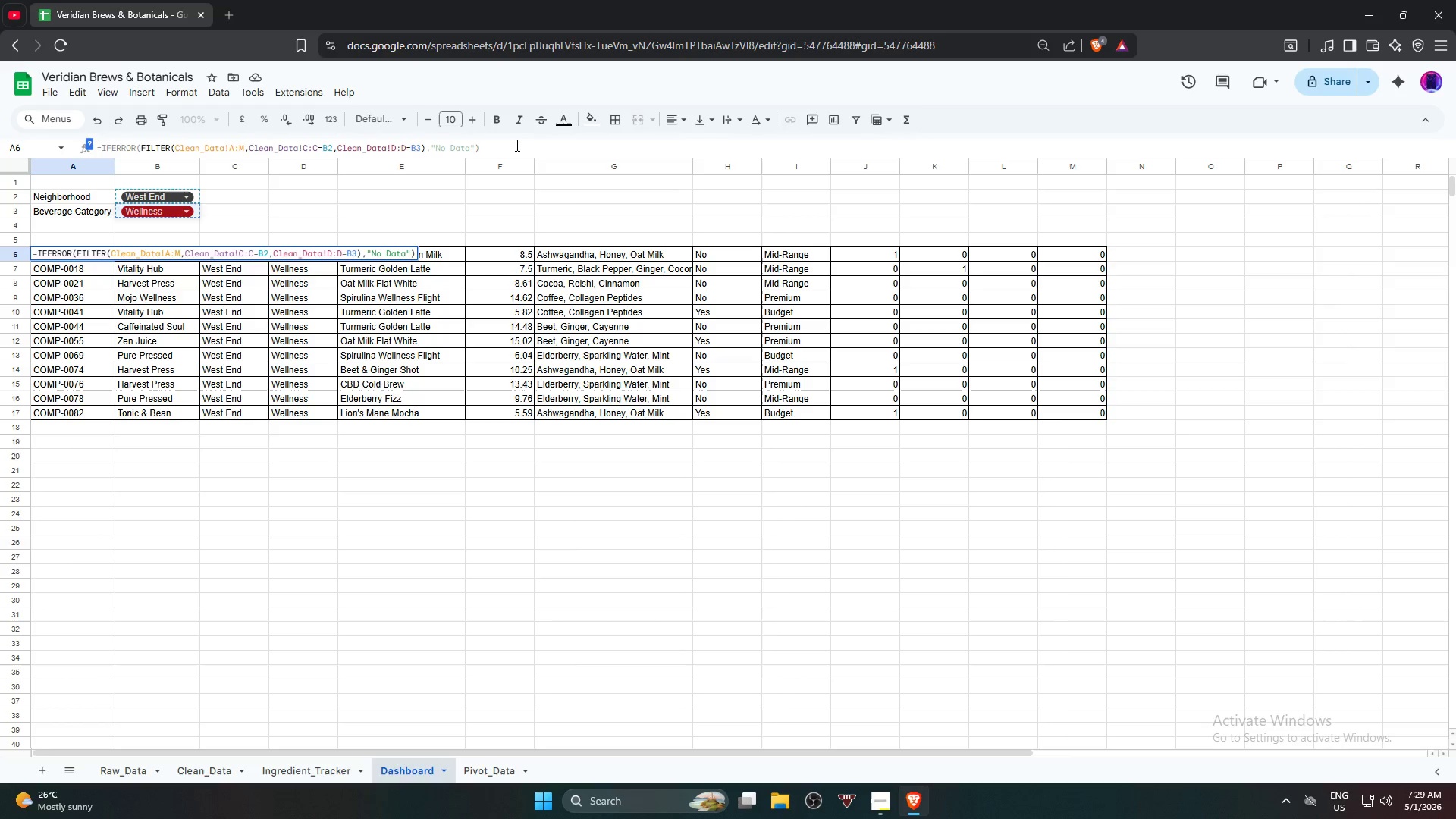 
hold_key(key=ArrowLeft, duration=16.2)
 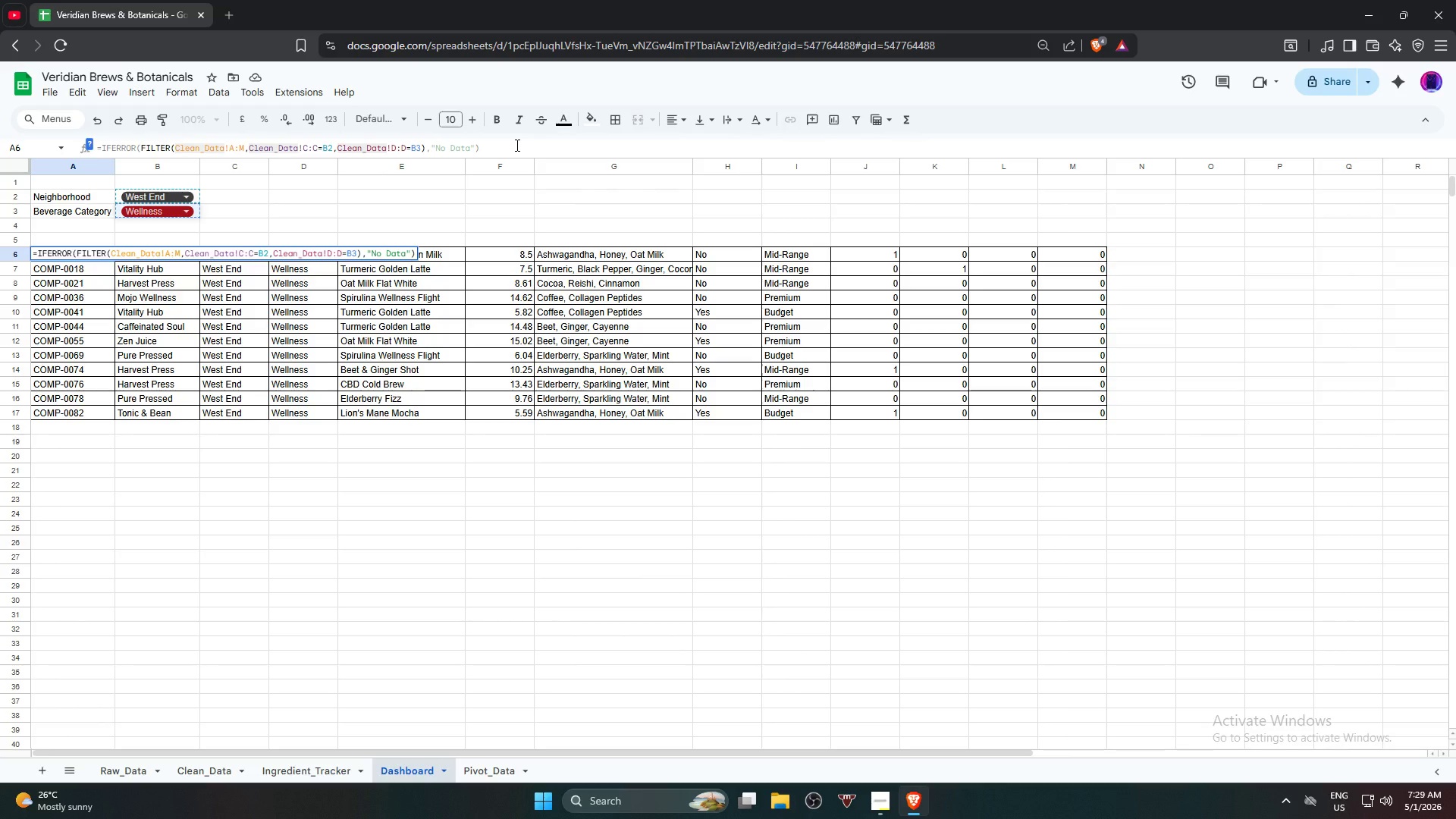 
key(ArrowDown)
 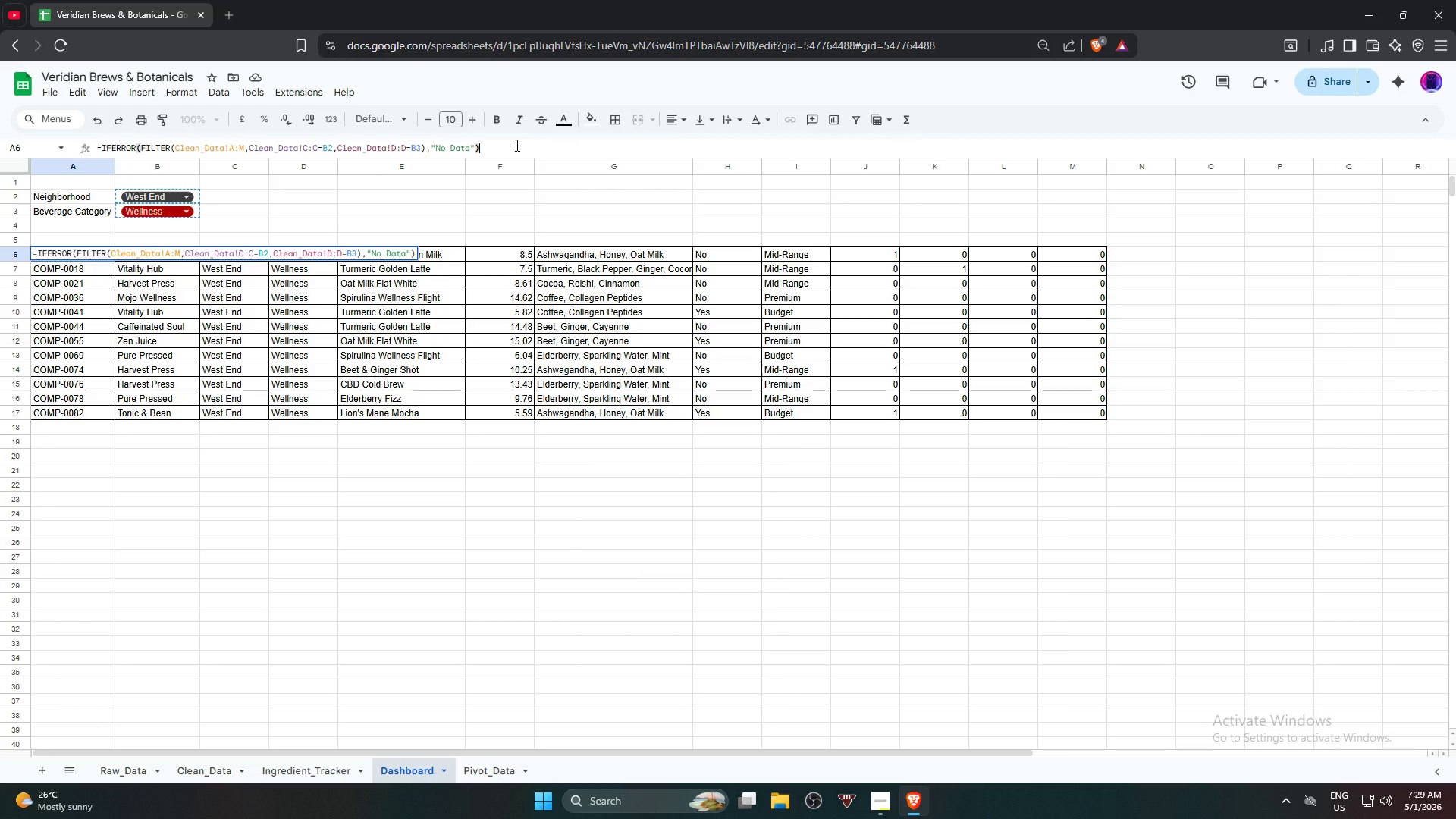 
key(ArrowDown)
 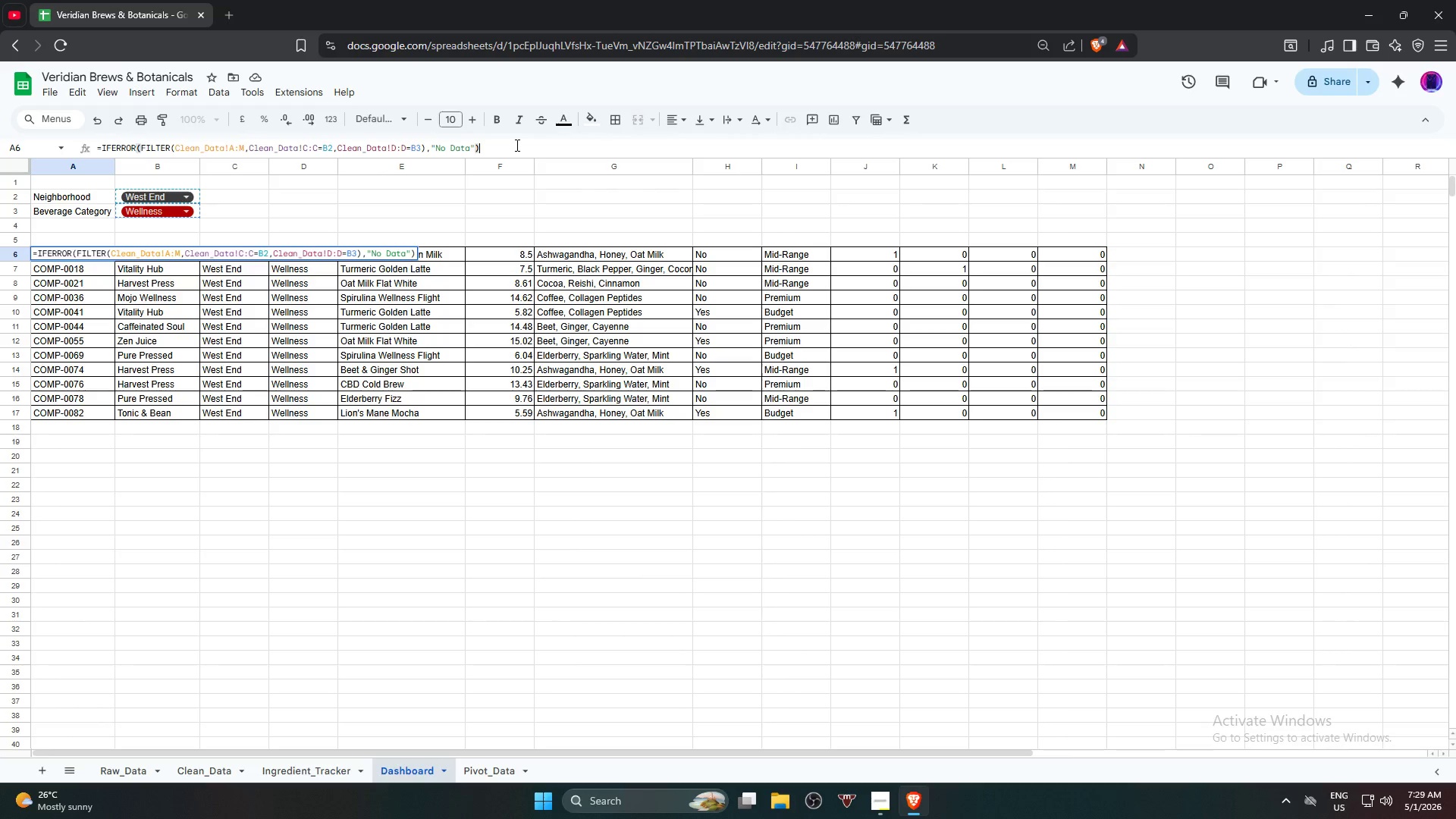 
key(ArrowLeft)
 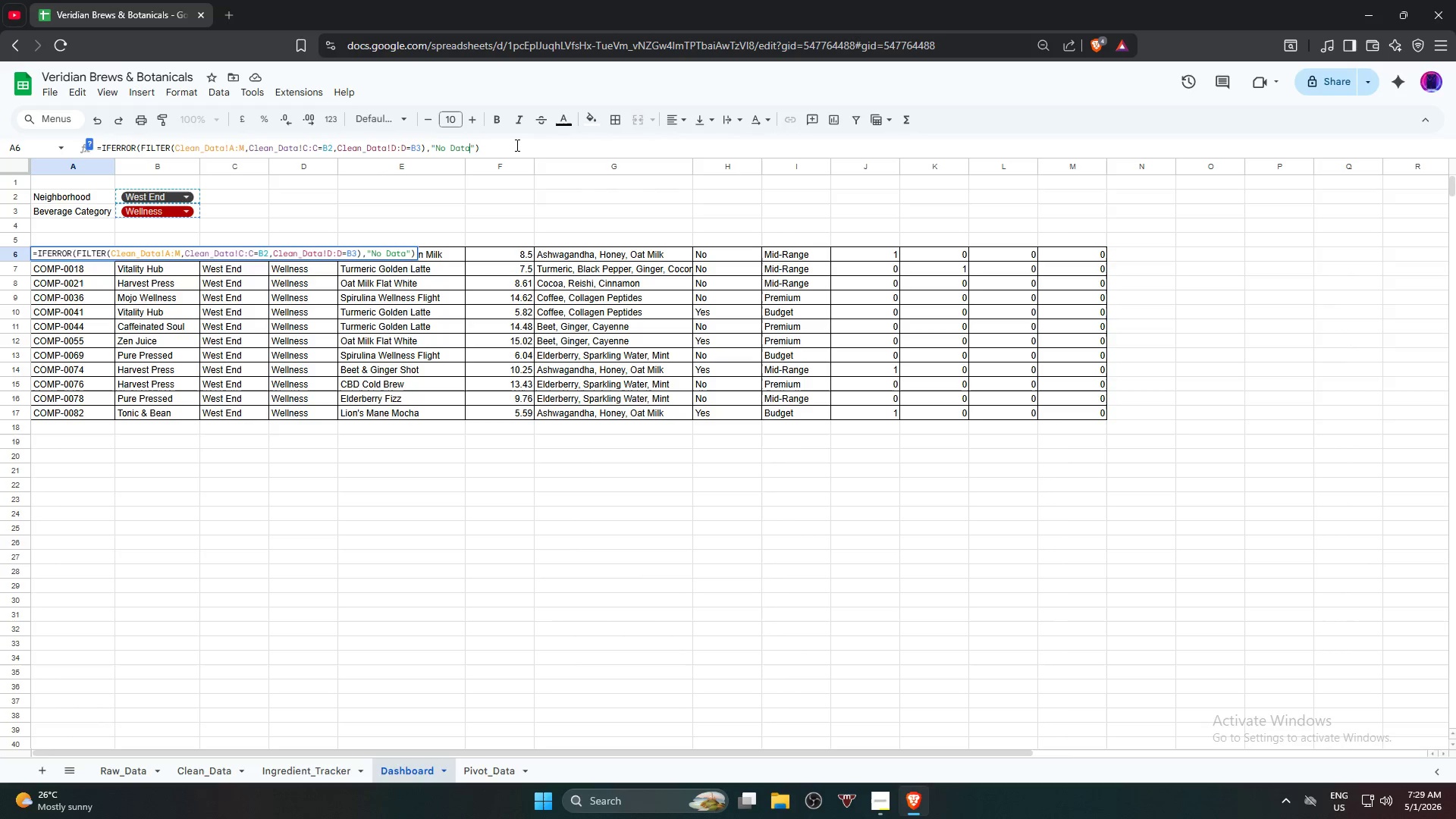 
hold_key(key=ArrowLeft, duration=0.92)
 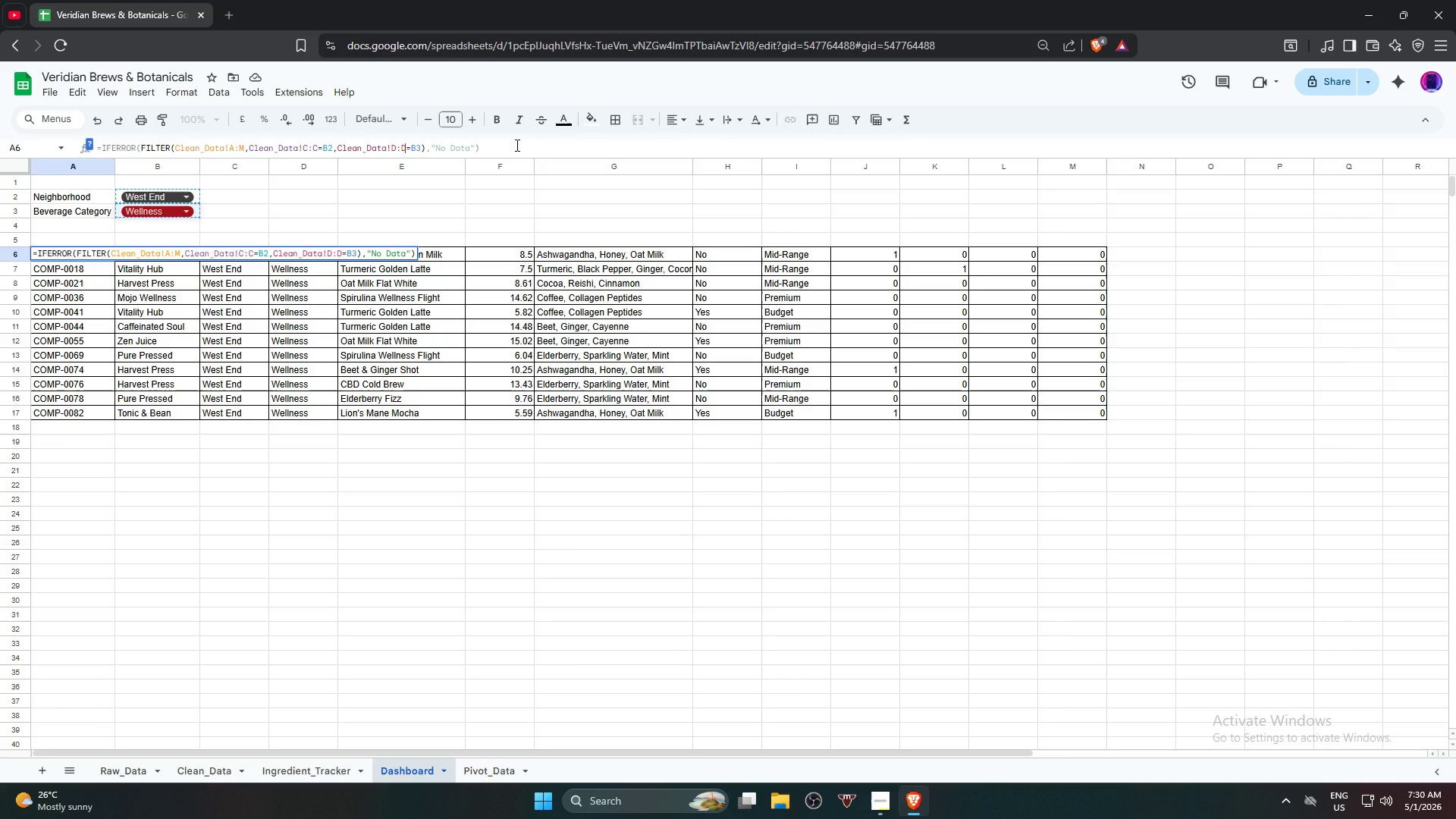 
wait(77.28)
 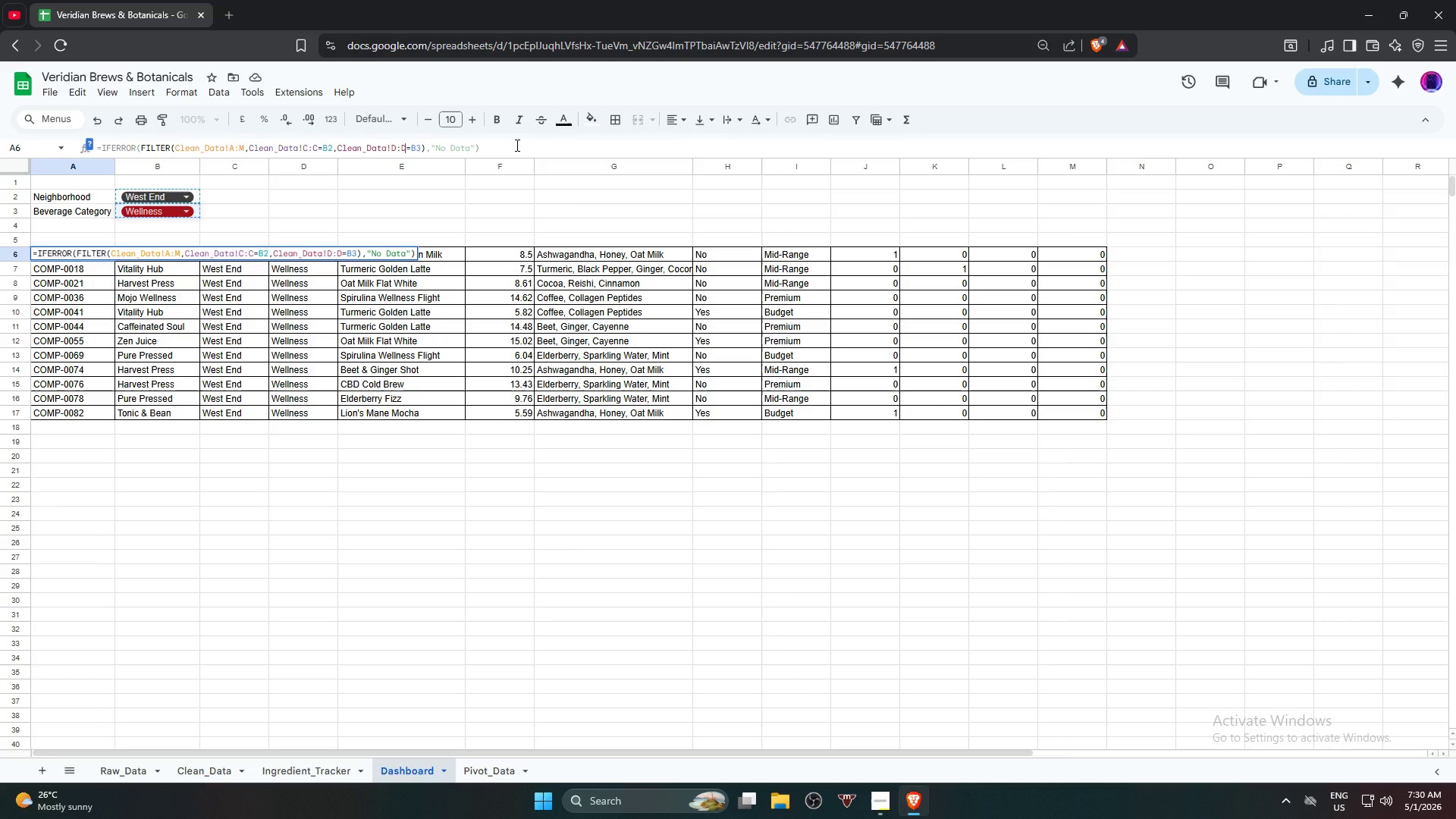 
left_click([1220, 592])
 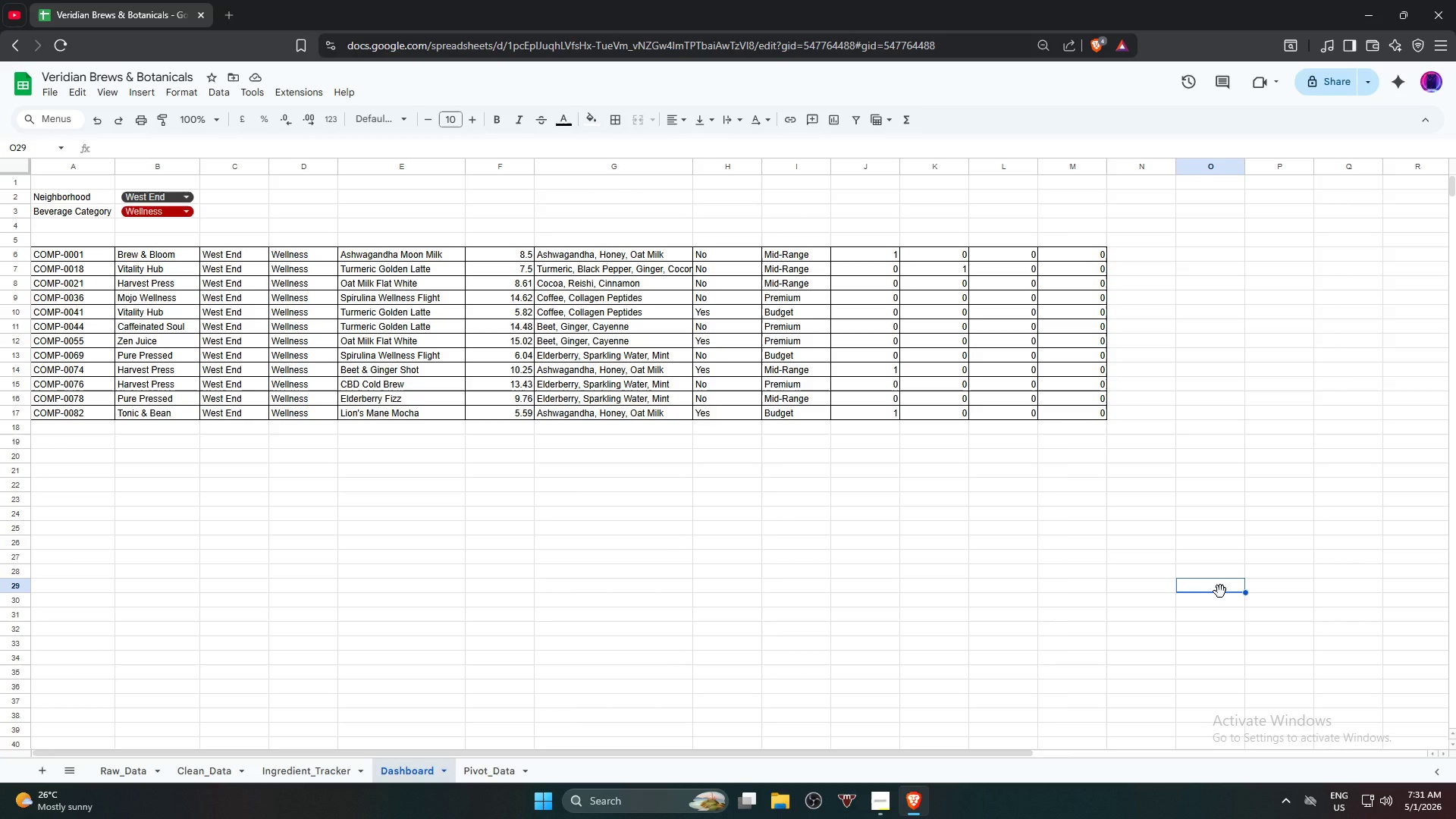 
wait(19.77)
 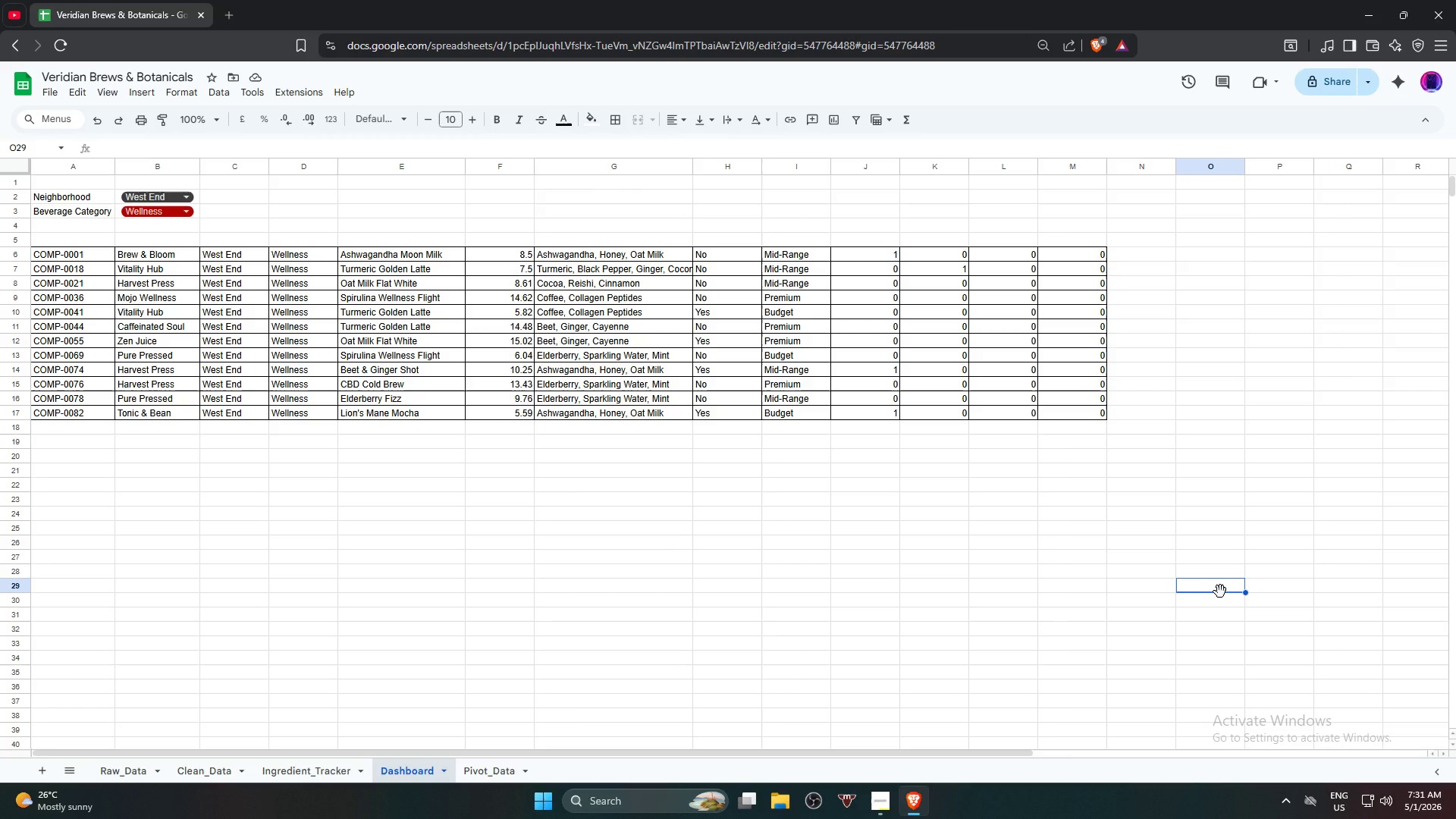 
left_click([272, 779])
 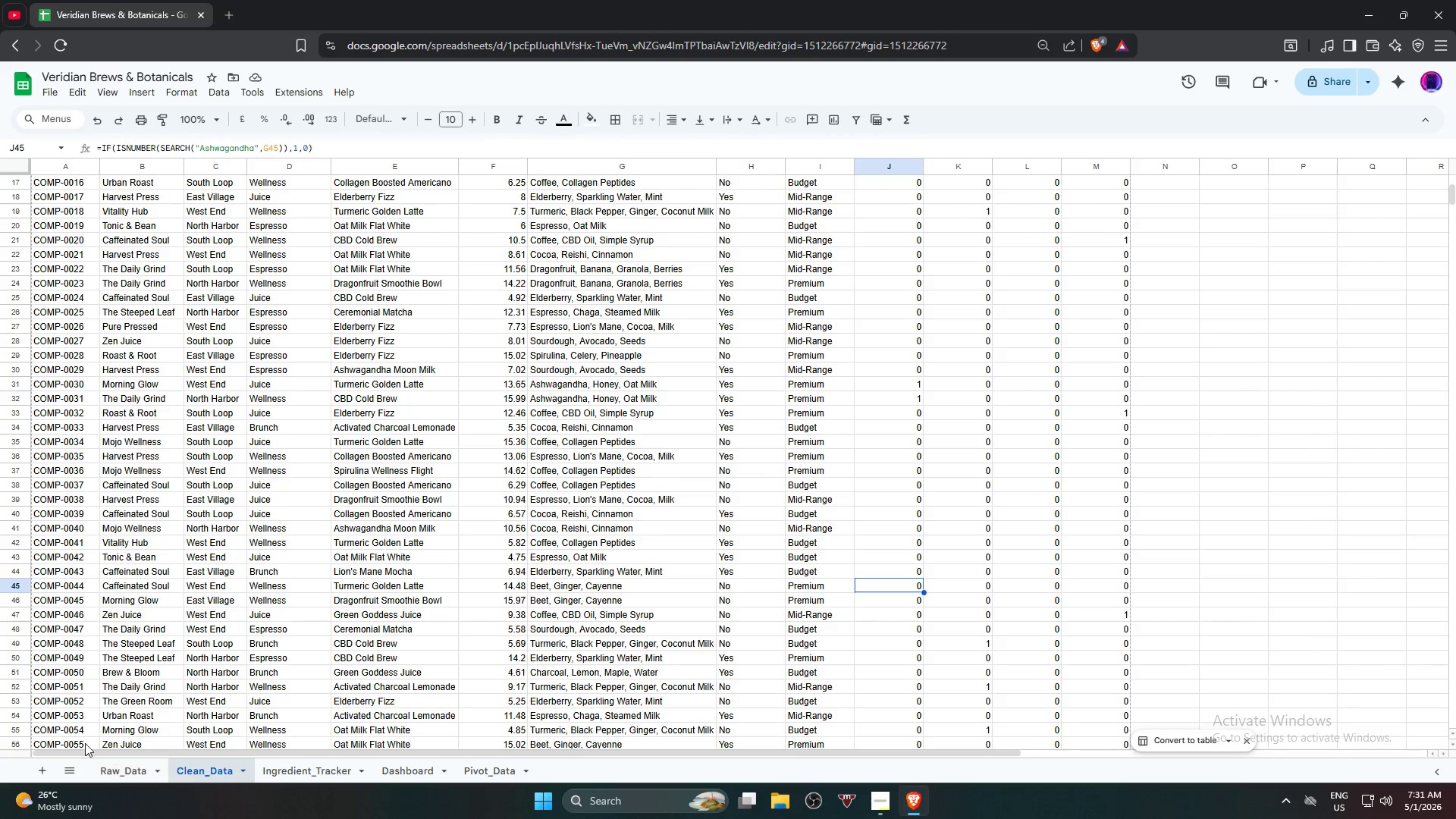 
left_click([120, 777])
 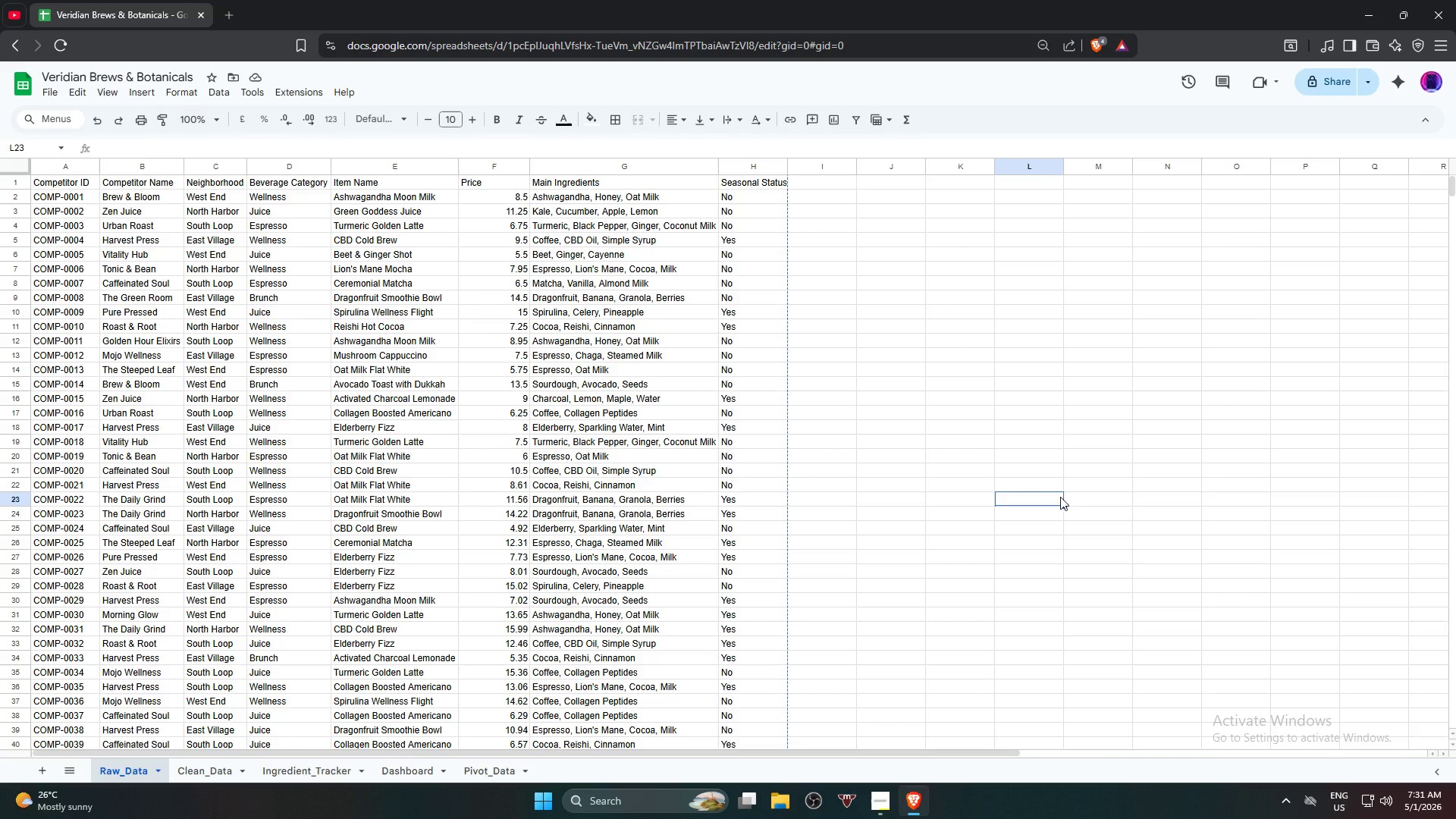 
wait(49.12)
 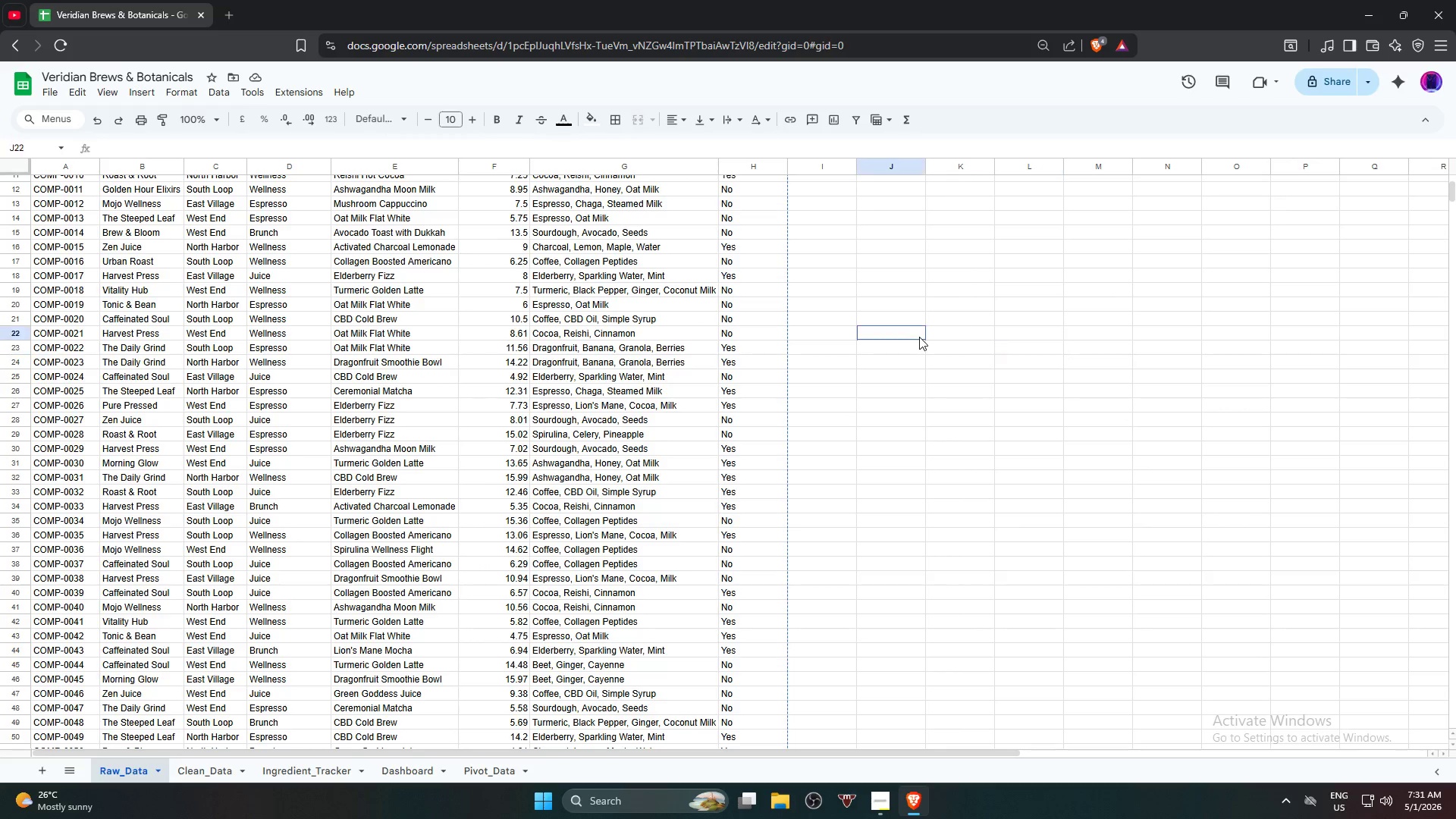 
left_click([919, 337])
 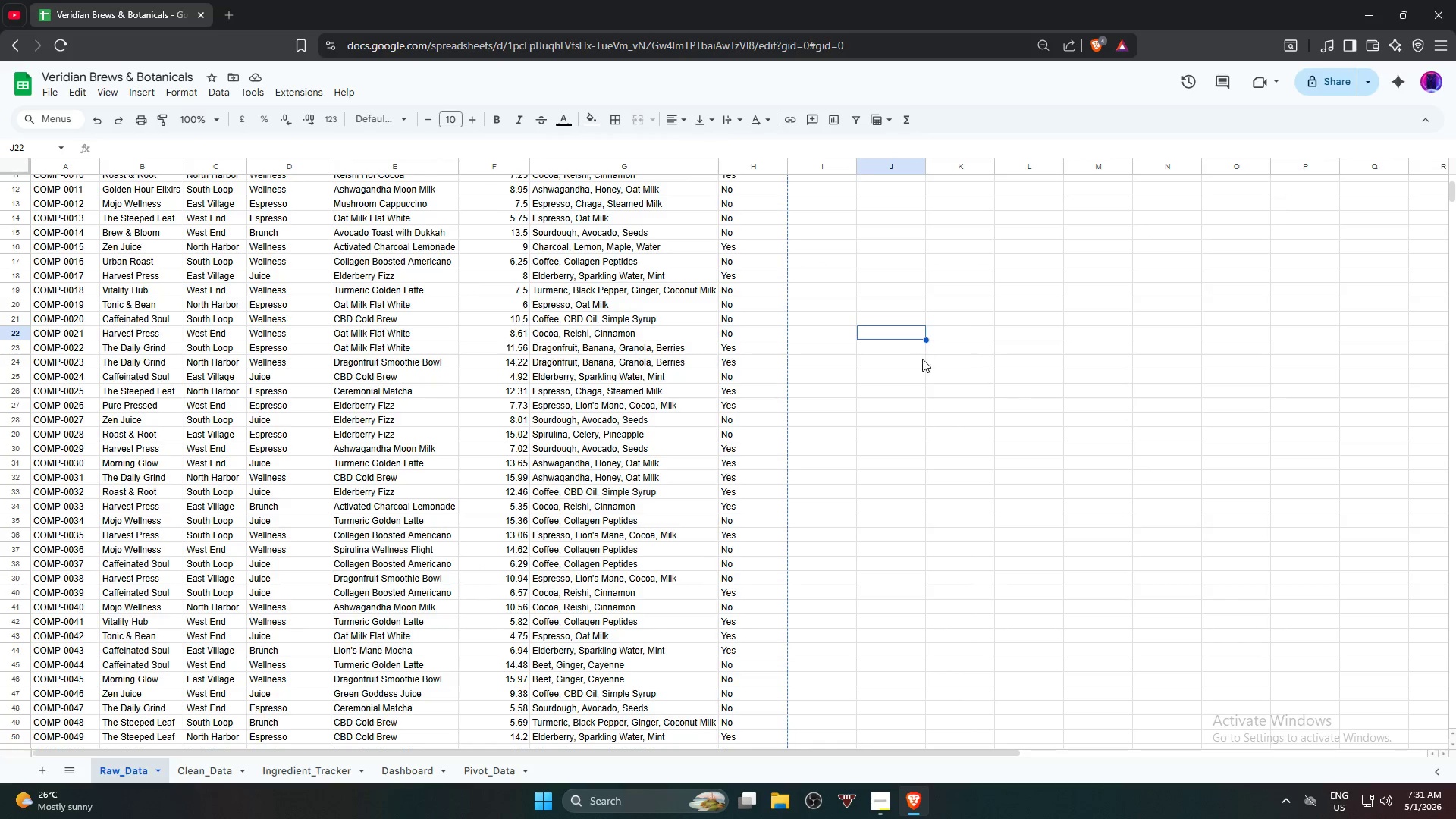 
scroll: coordinate [923, 380], scroll_direction: down, amount: 5.0
 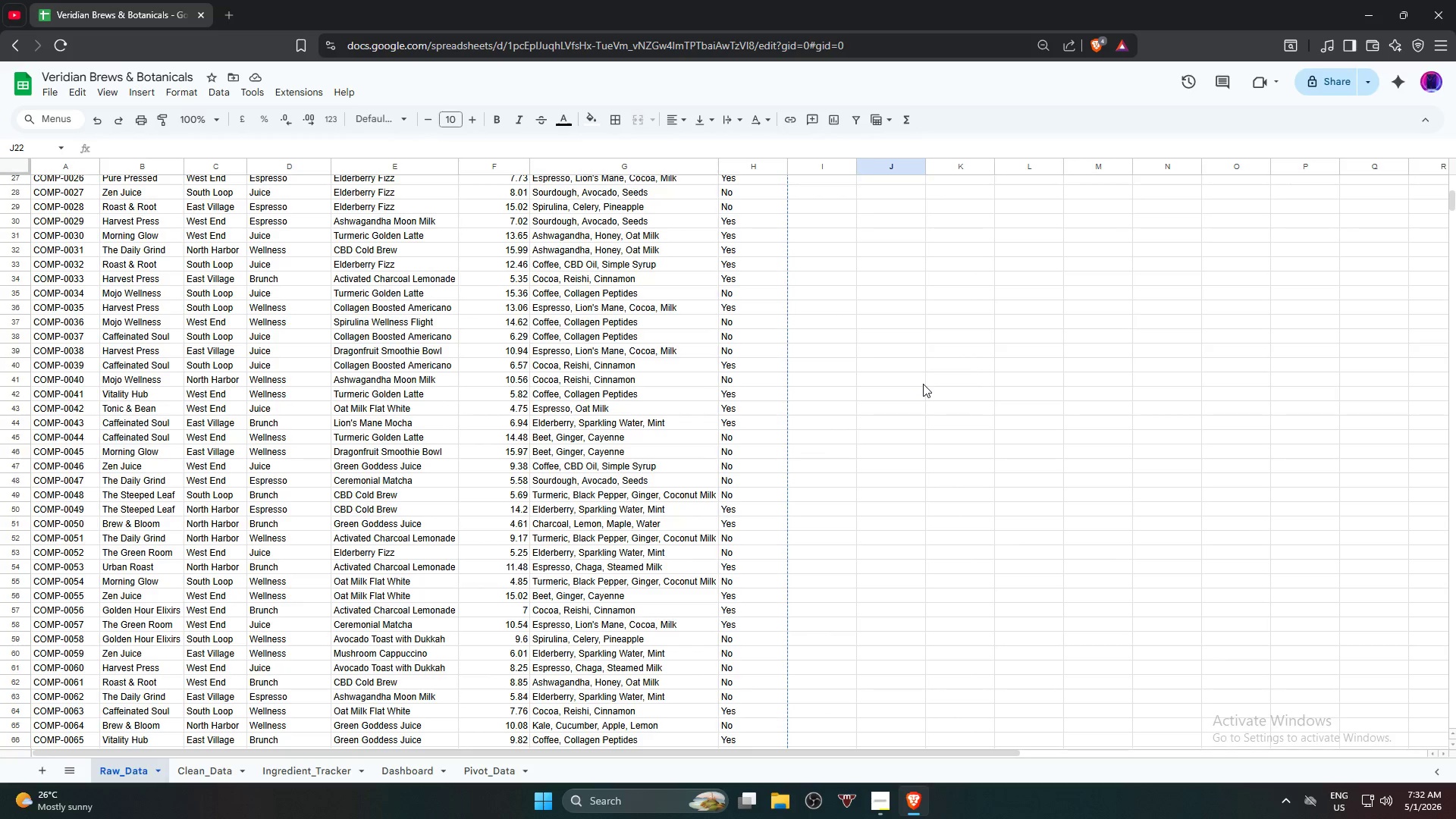 
left_click([923, 384])
 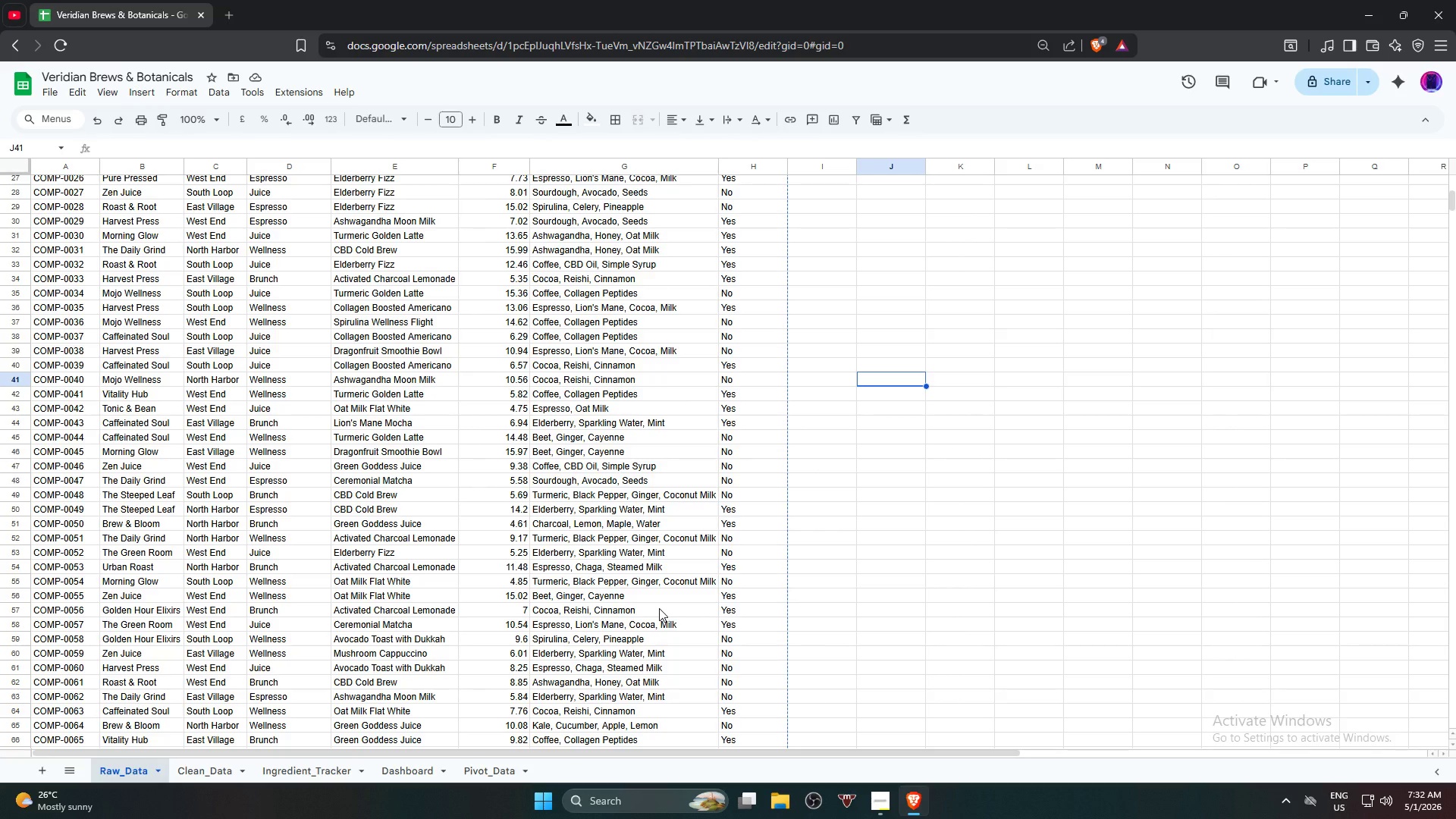 
wait(28.27)
 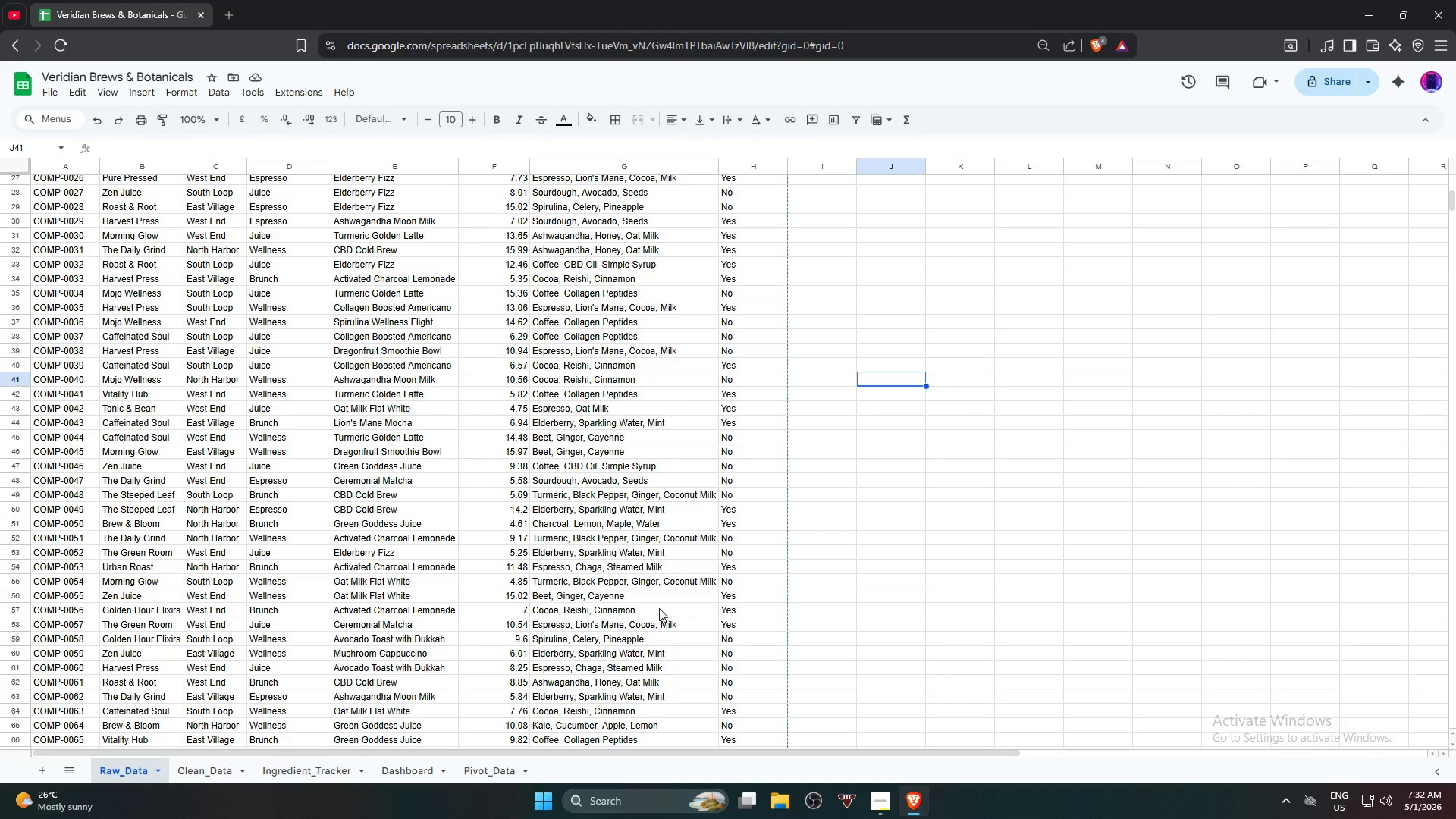 
left_click([413, 776])
 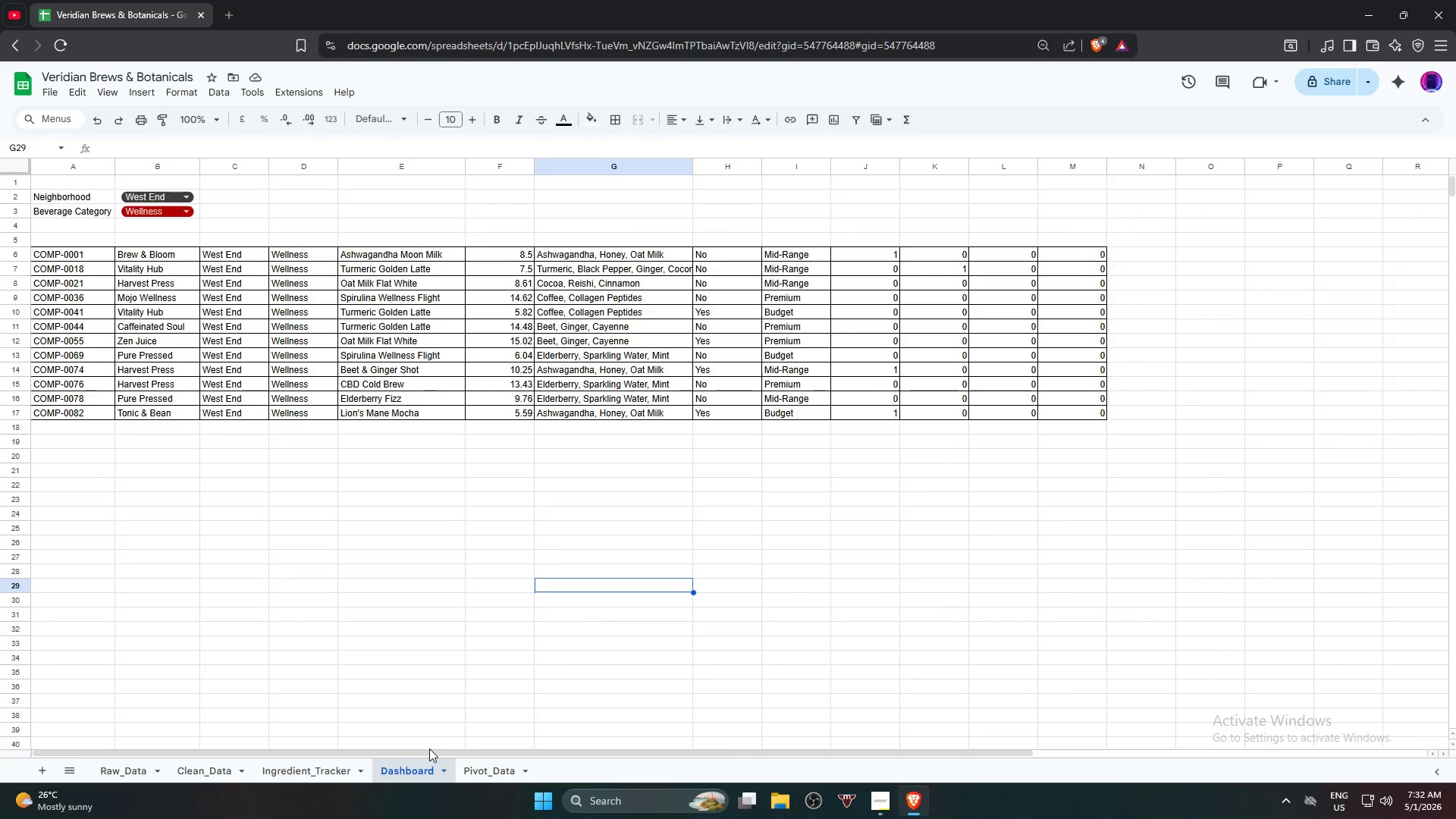 
wait(13.61)
 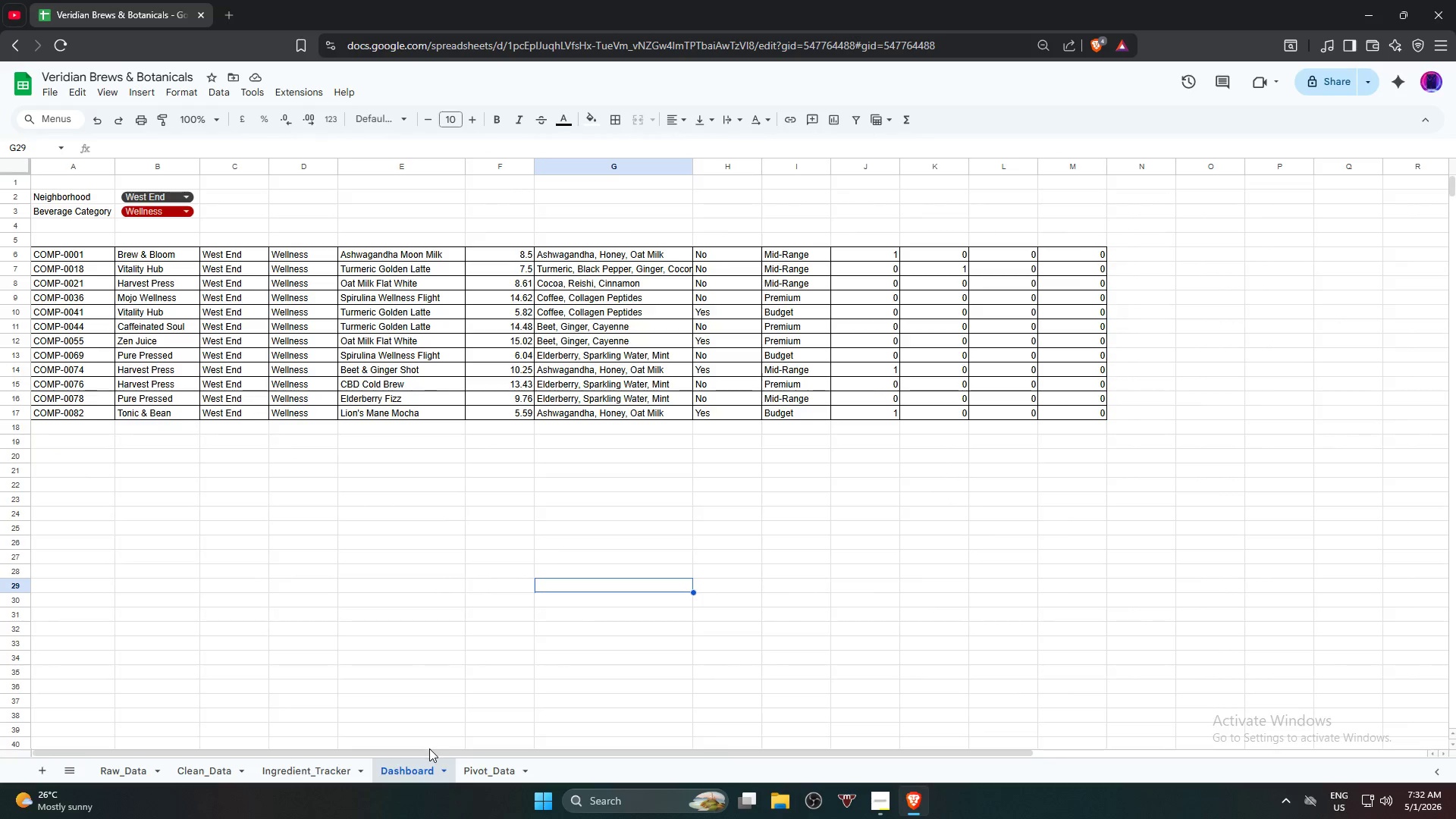 
left_click([204, 774])
 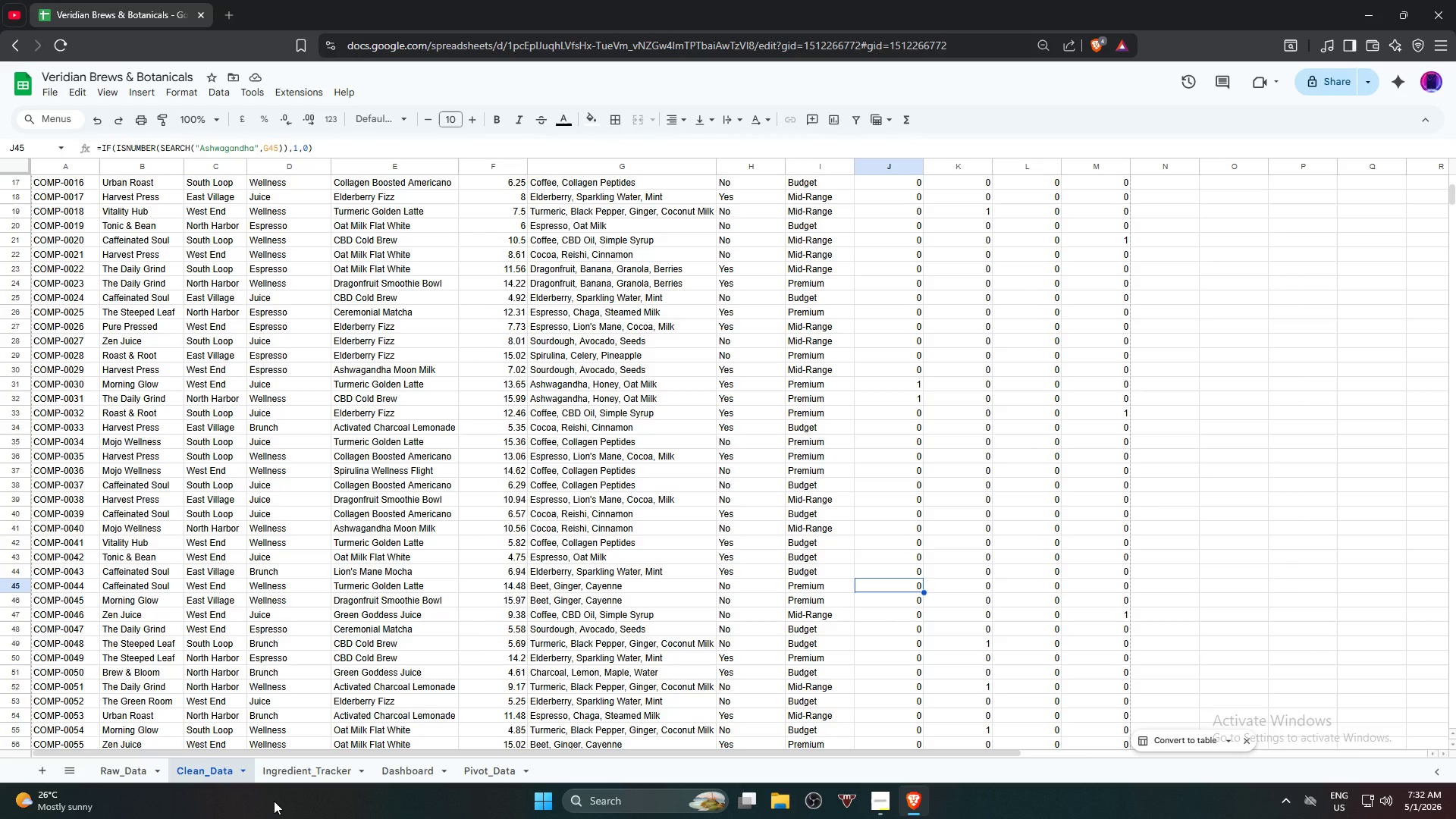 
wait(18.66)
 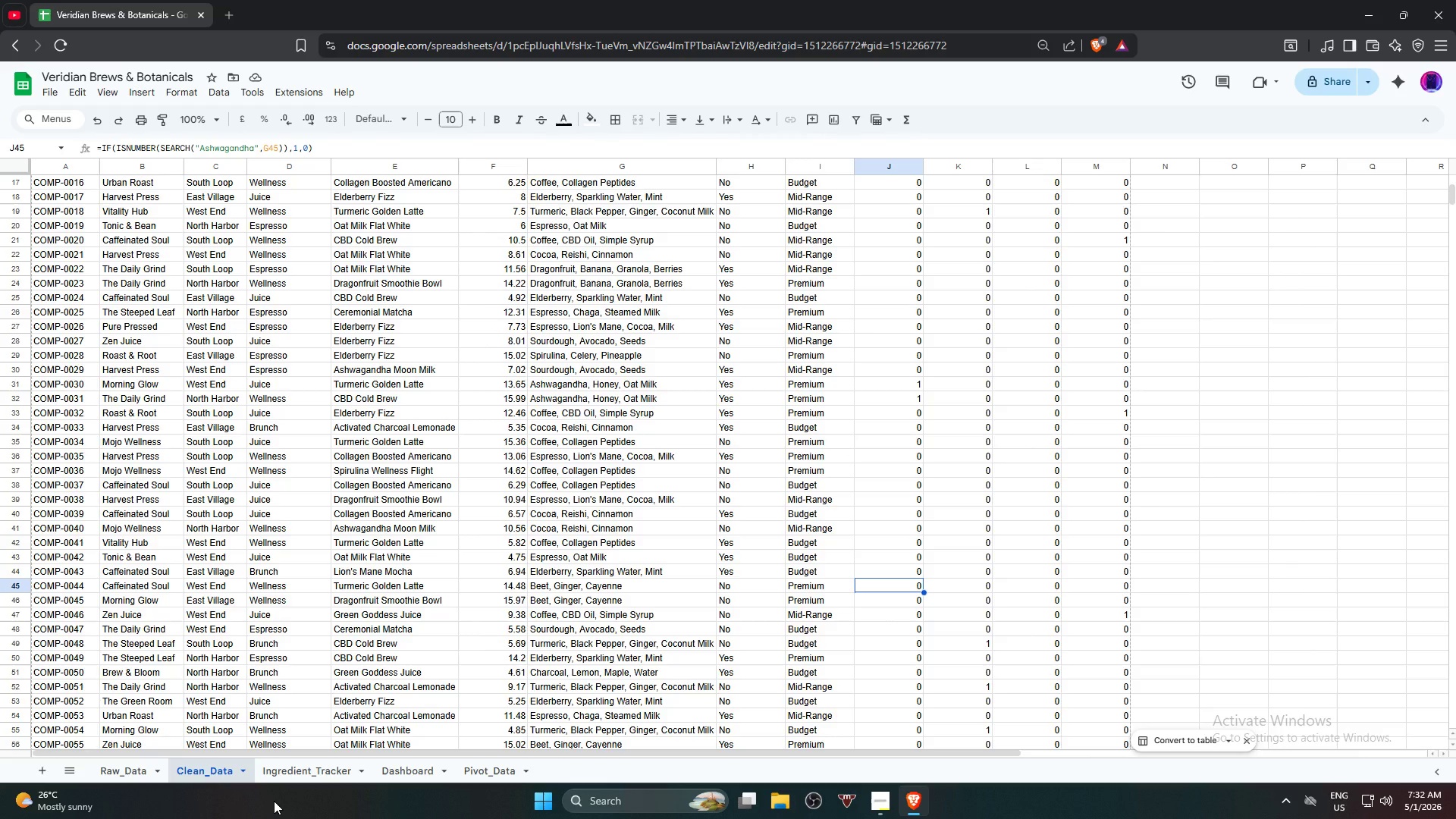 
left_click([312, 767])
 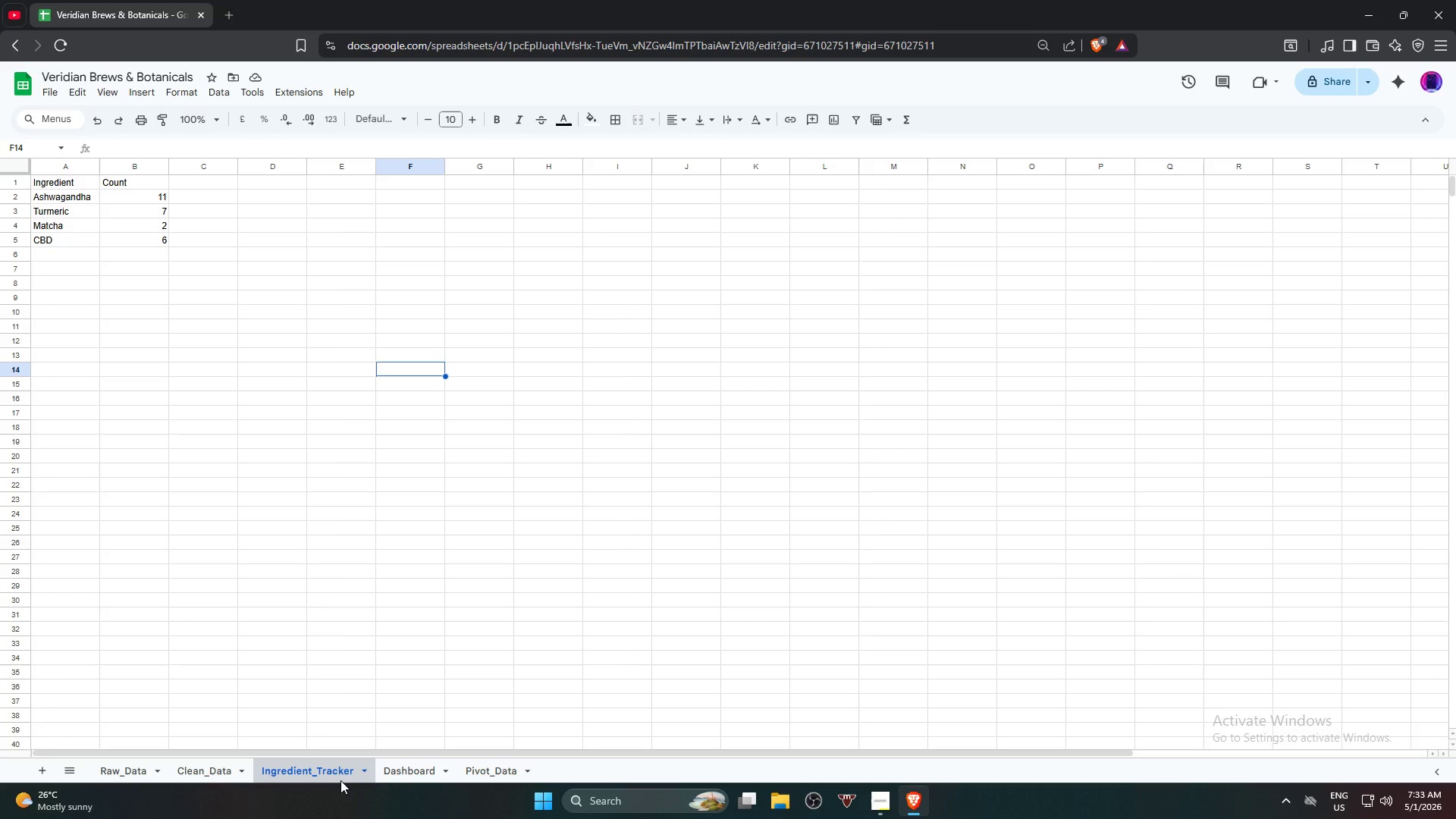 
wait(11.0)
 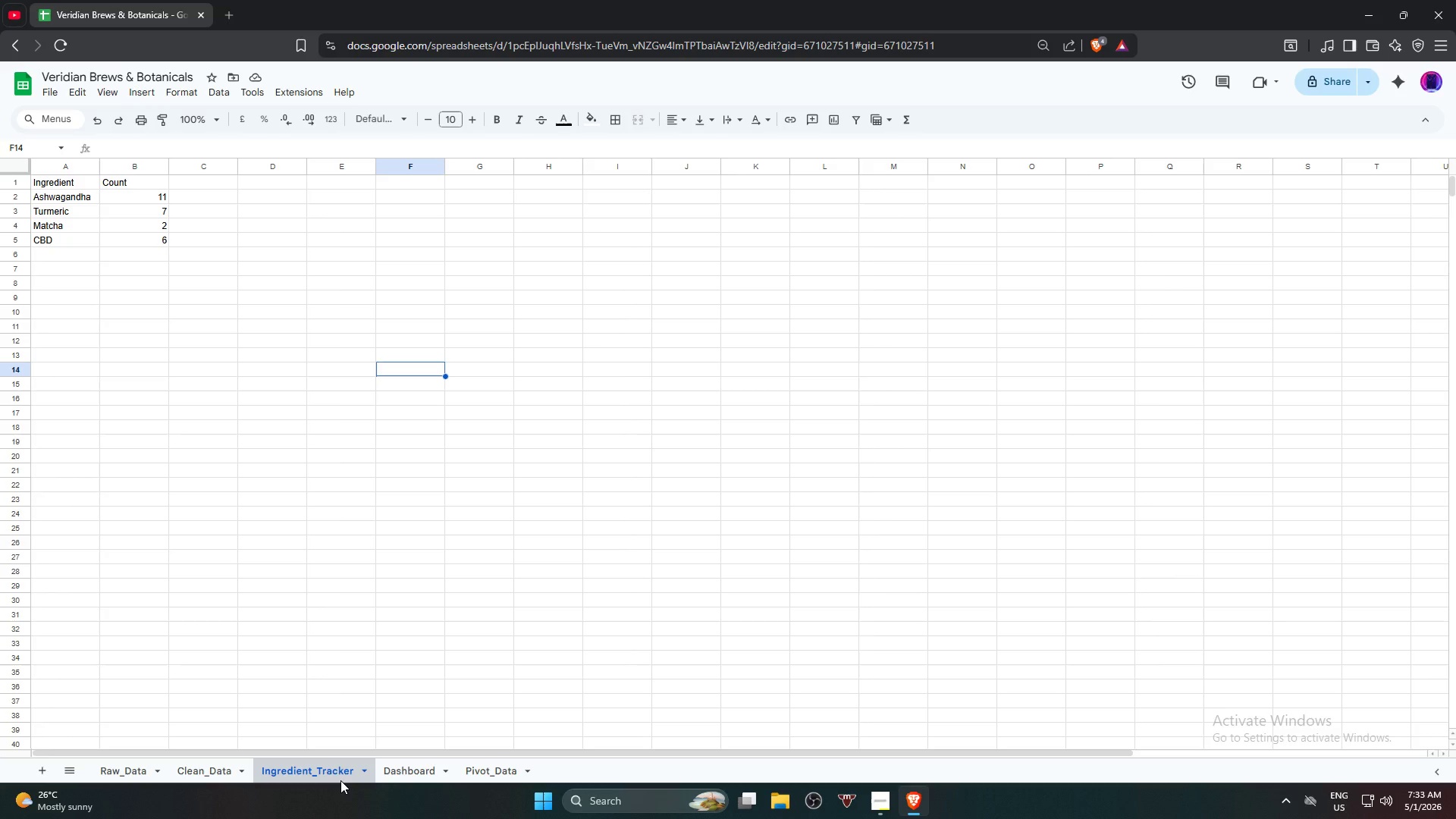 
left_click([407, 780])
 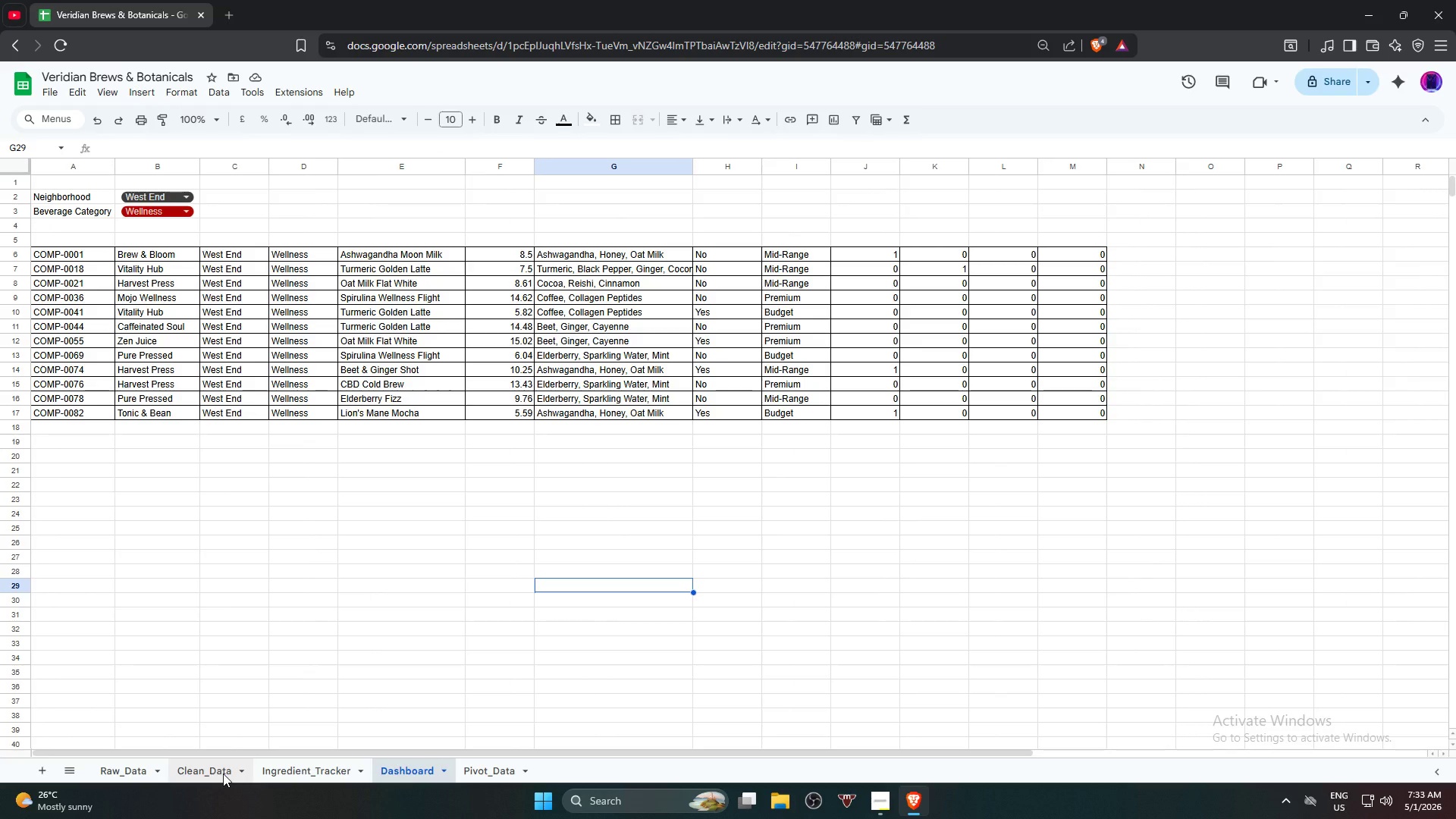 
wait(6.45)
 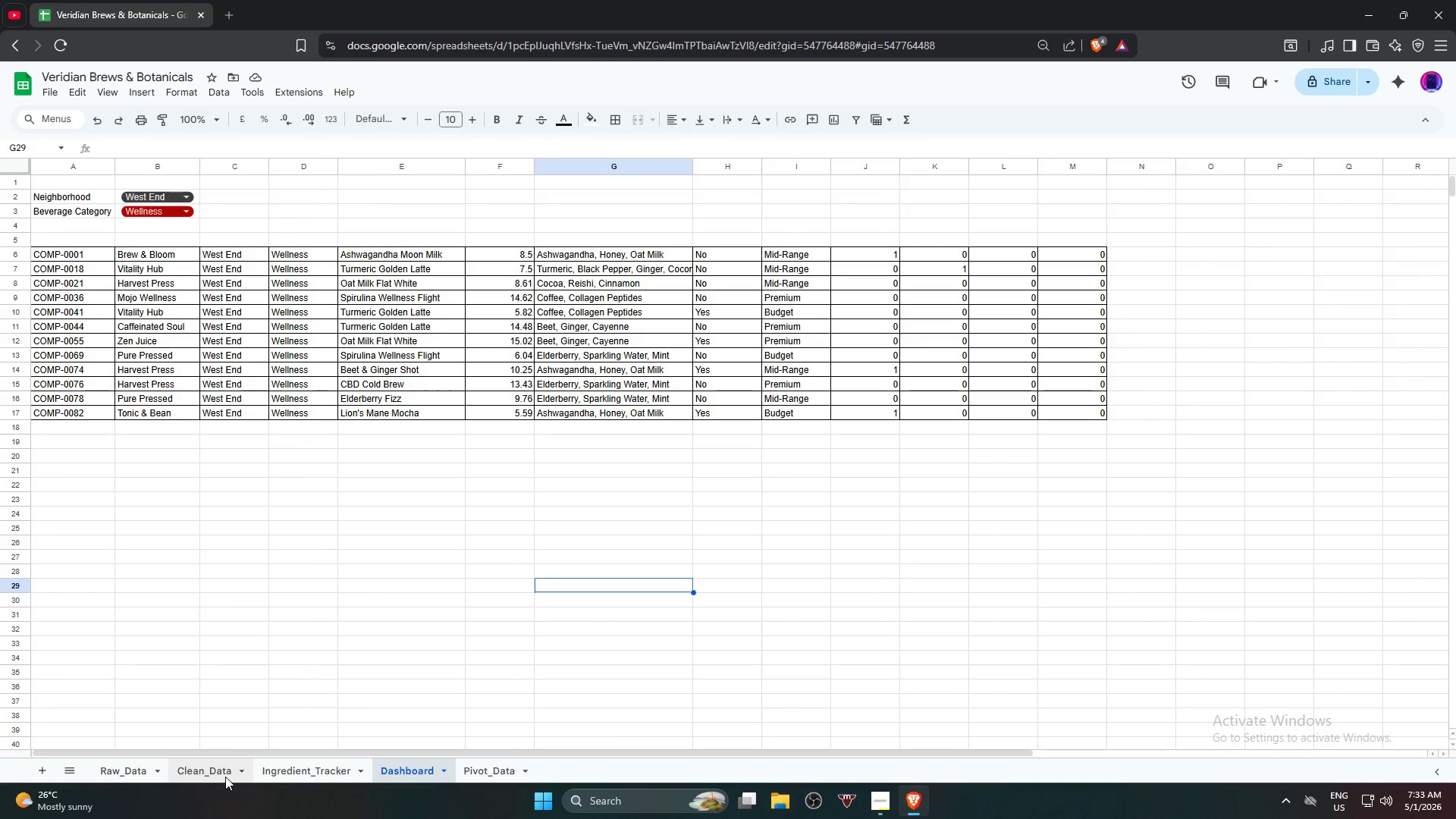 
left_click([223, 773])
 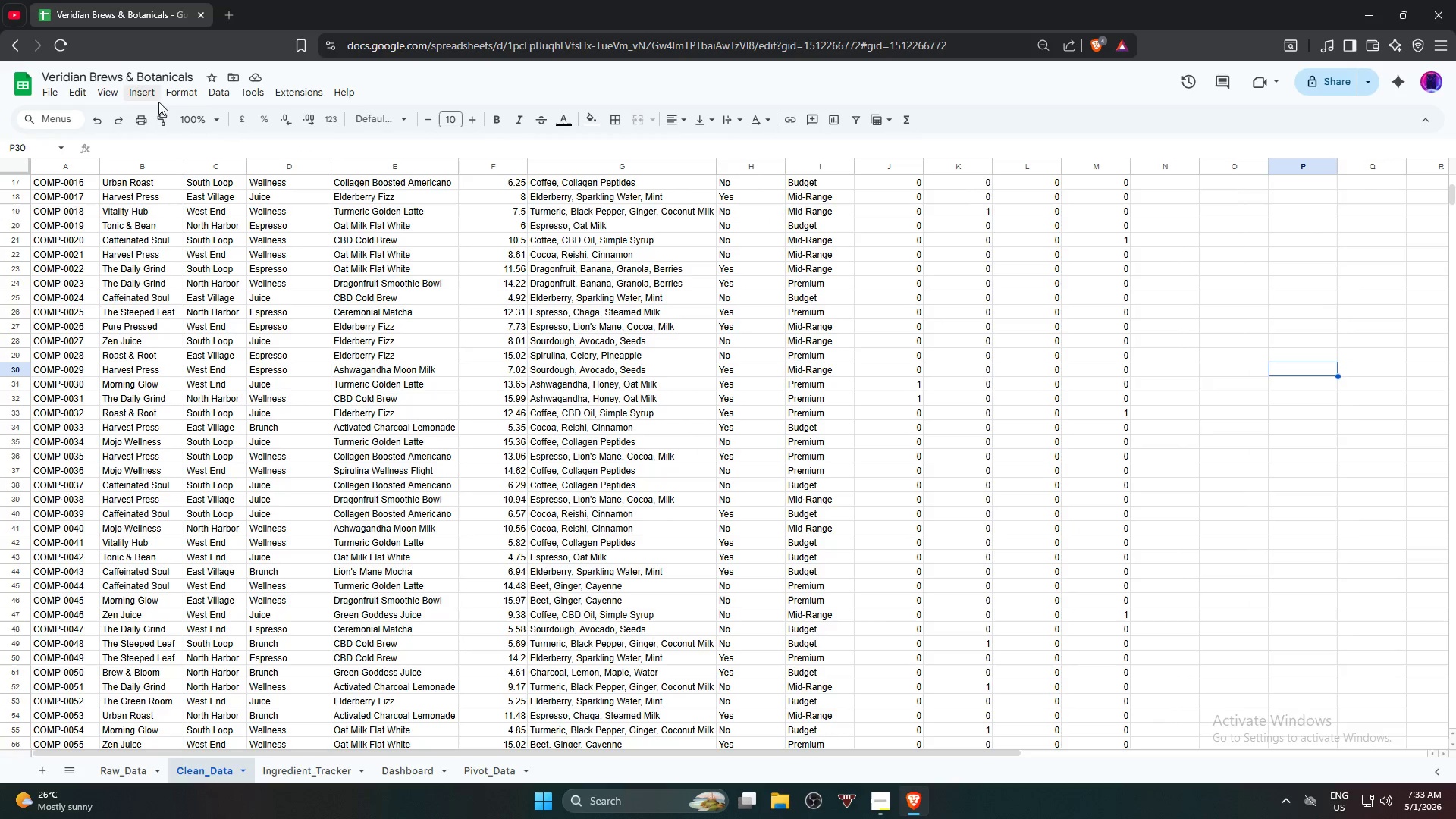 
wait(7.09)
 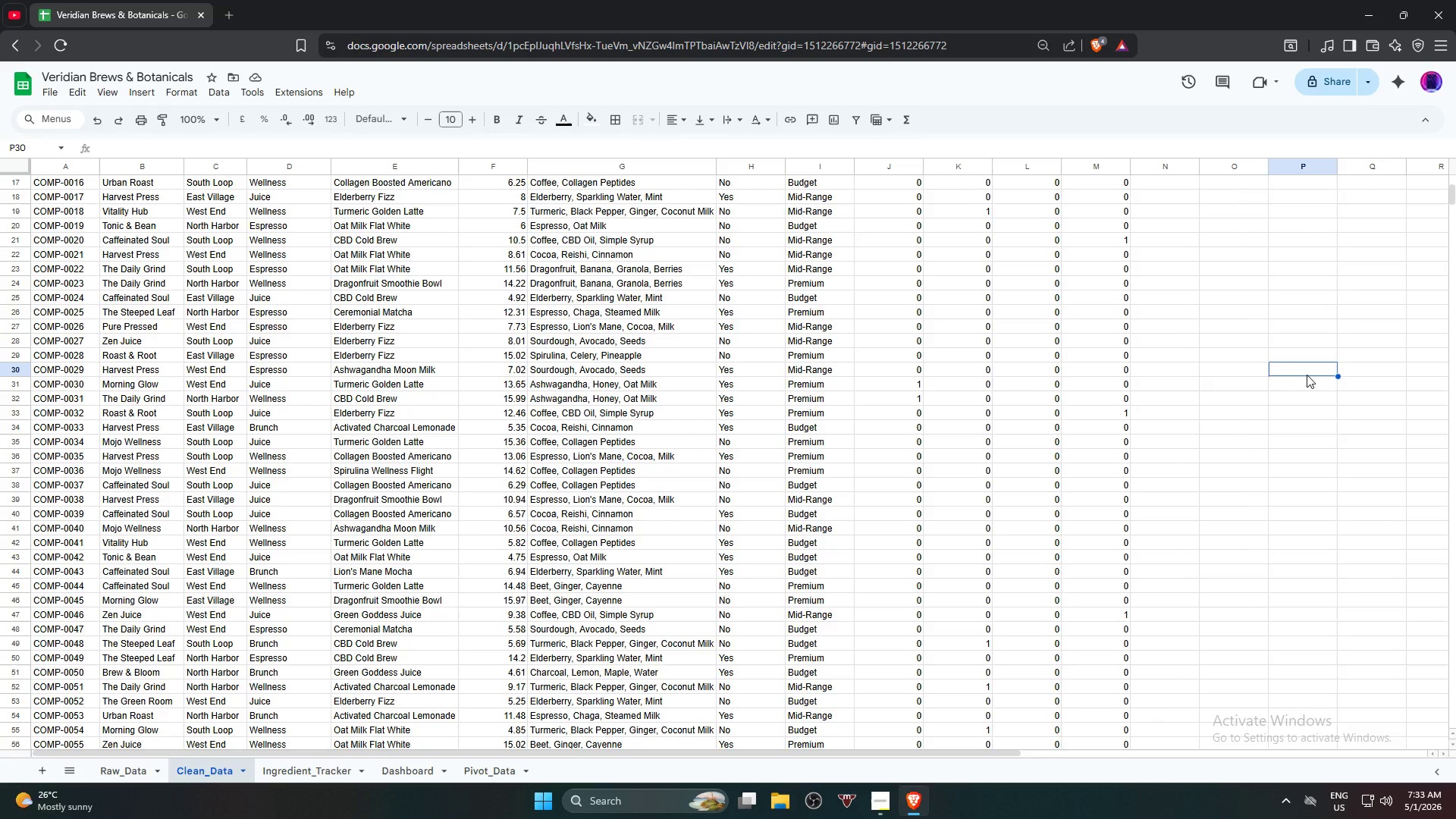 
left_click([242, 376])
 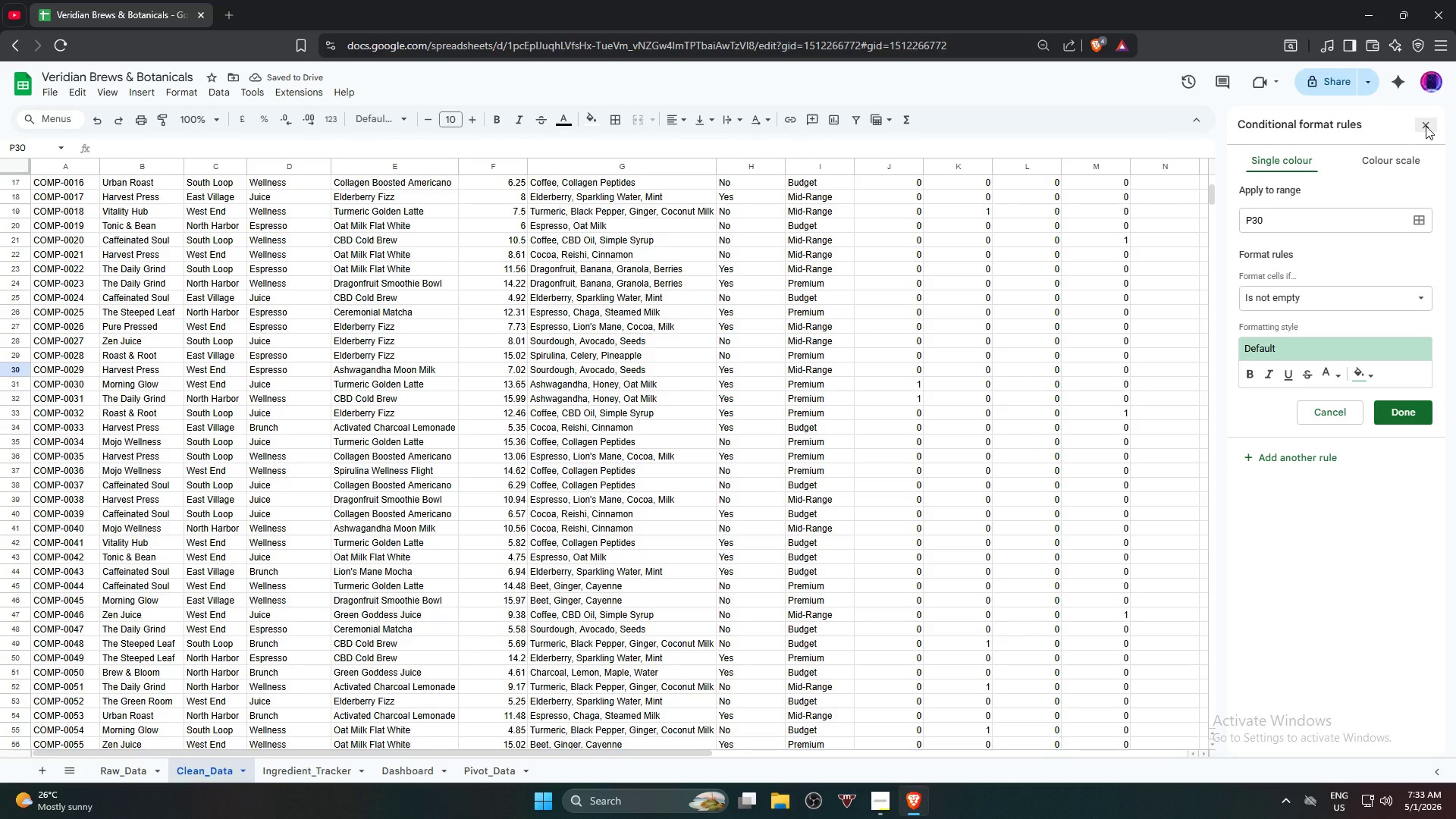 
wait(6.08)
 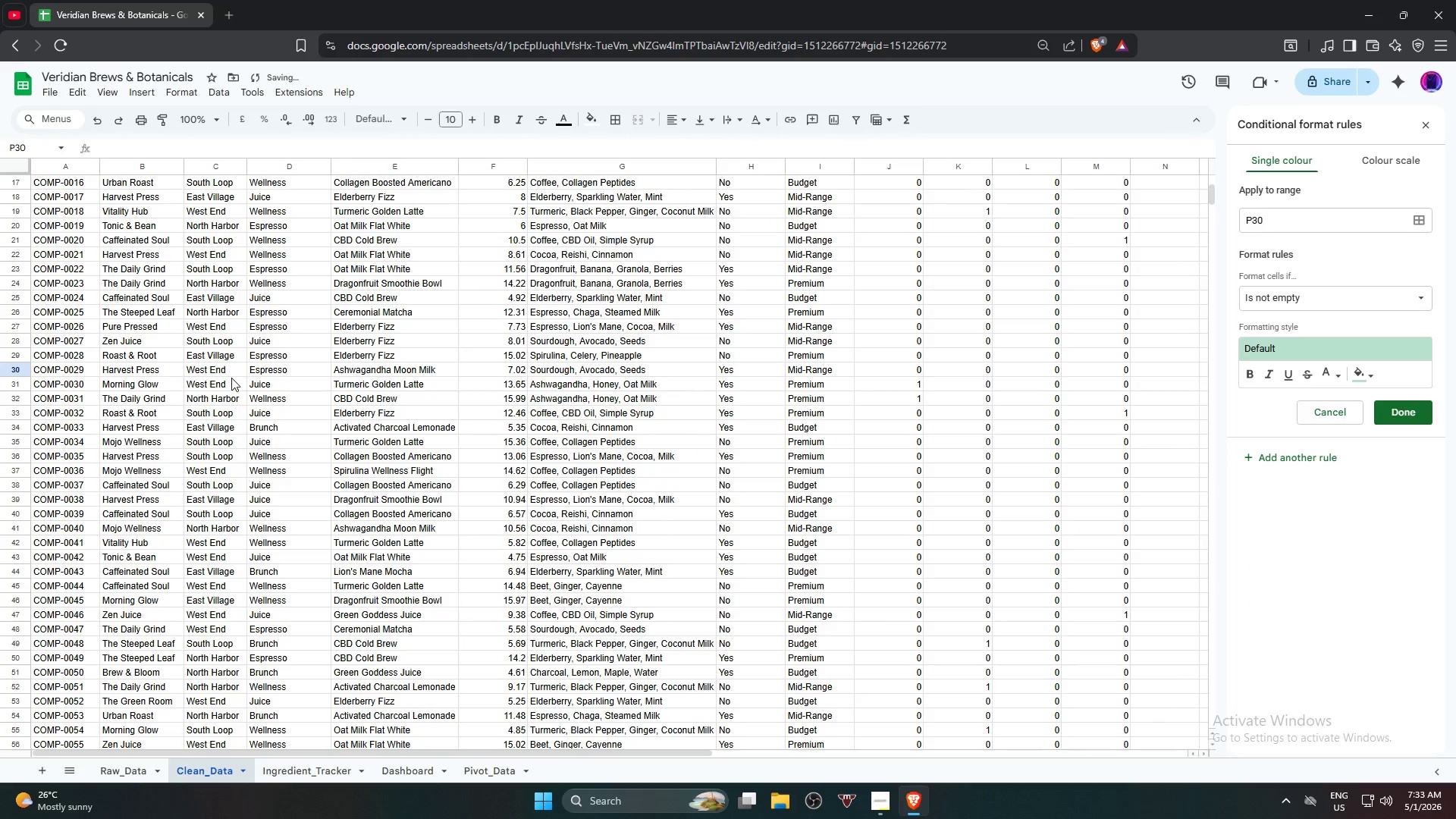 
scroll: coordinate [472, 248], scroll_direction: up, amount: 10.0
 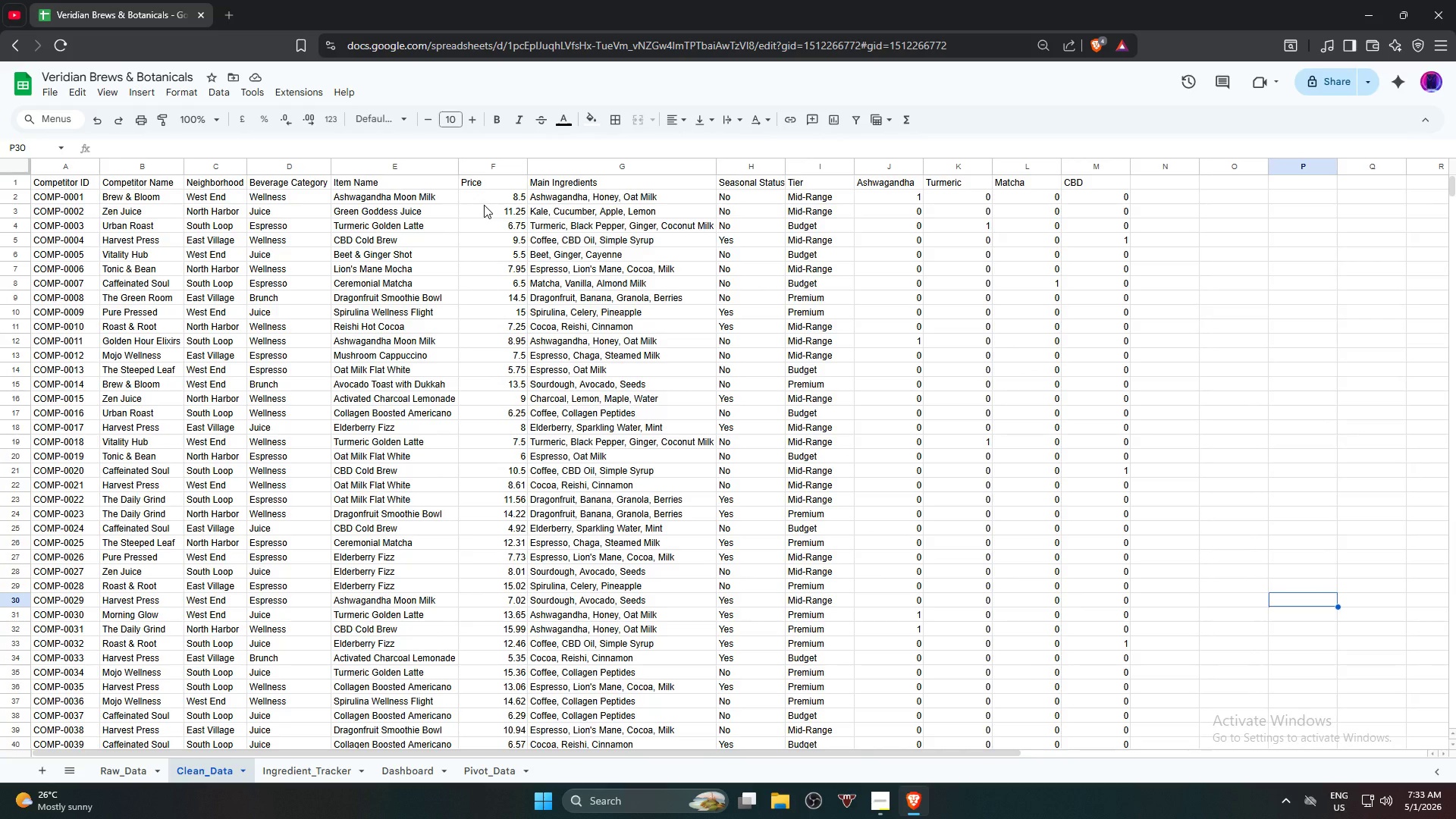 
left_click([484, 201])
 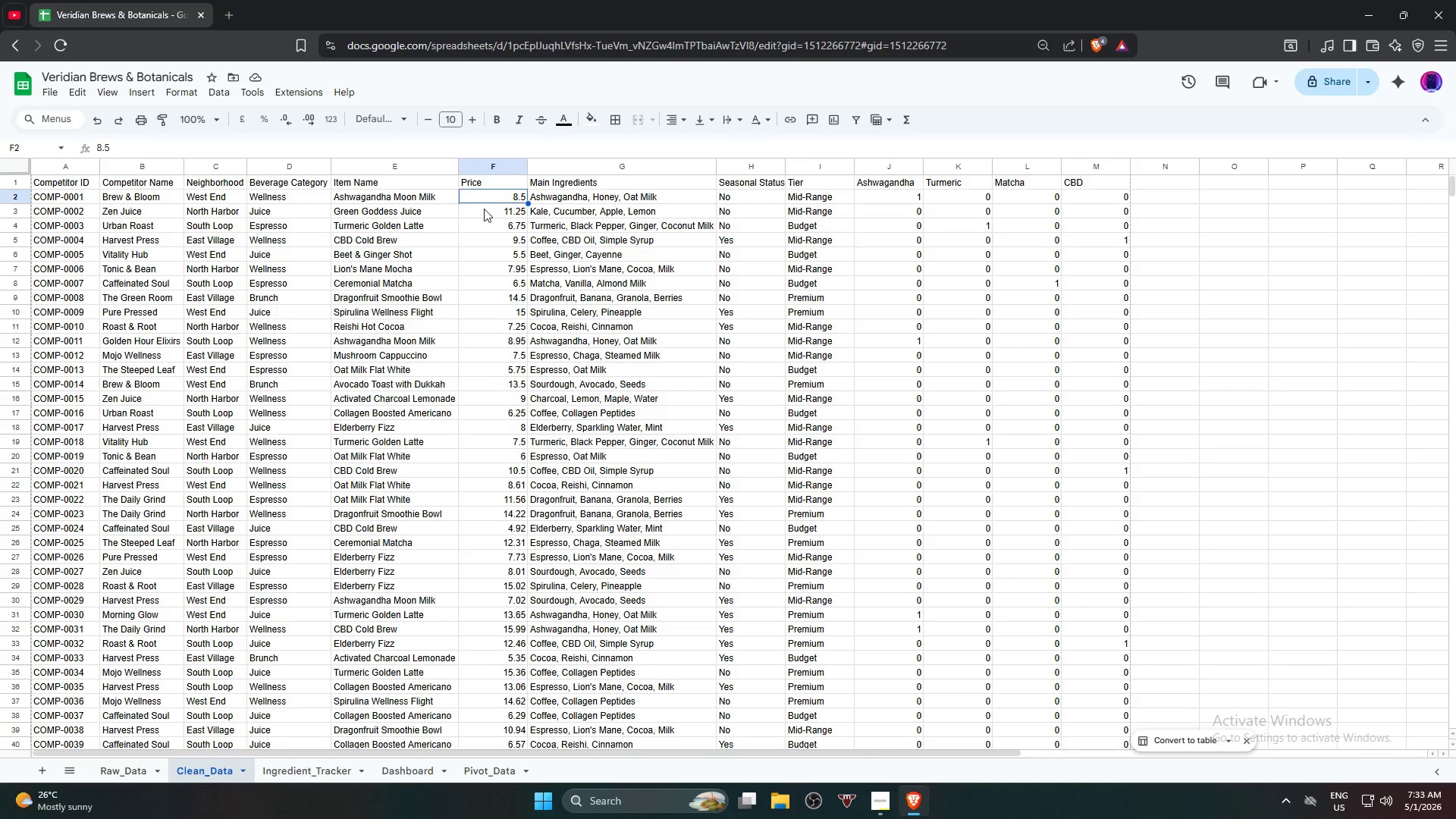 
hold_key(key=ShiftLeft, duration=1.78)
 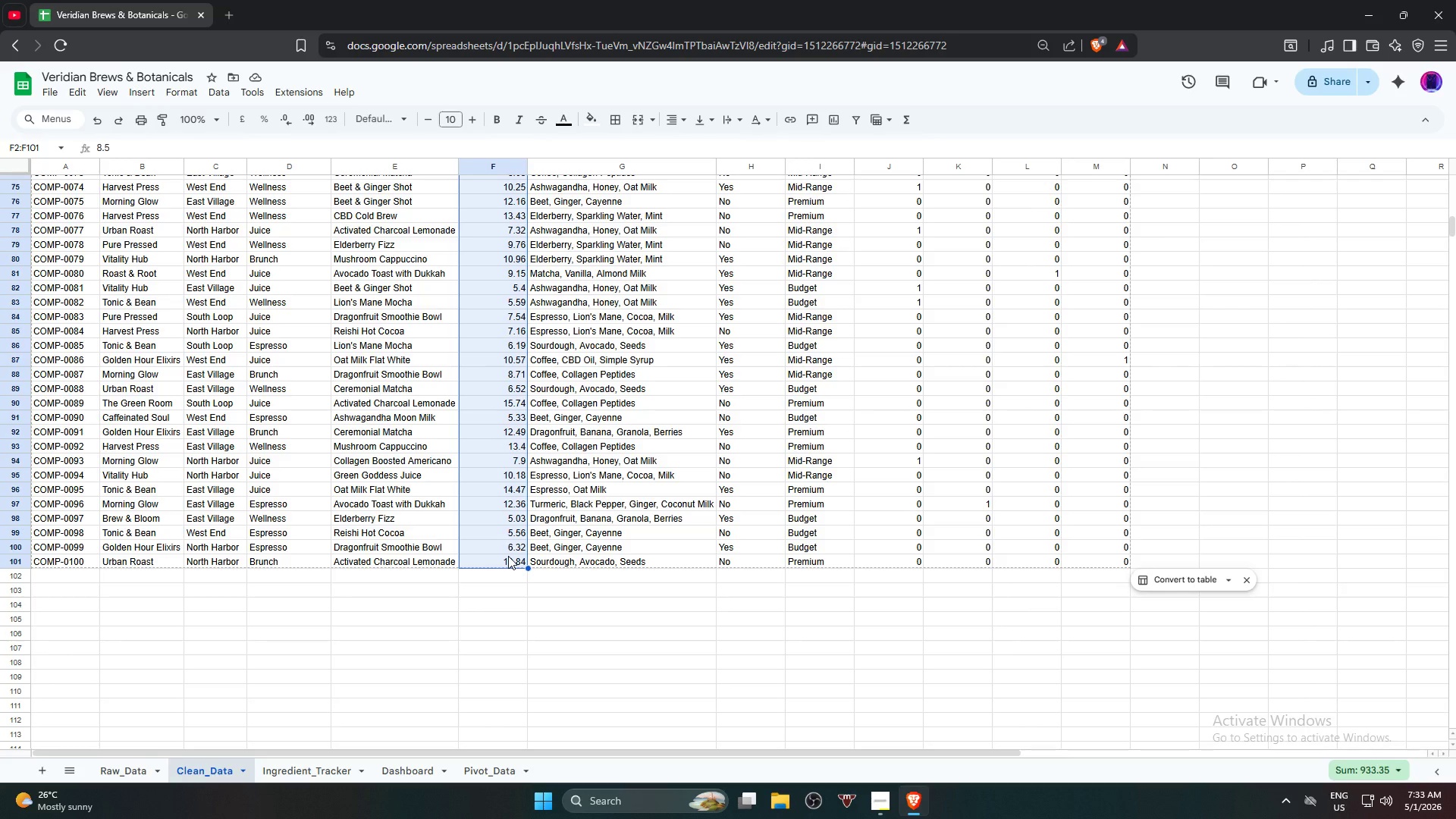 
scroll: coordinate [494, 422], scroll_direction: down, amount: 14.0
 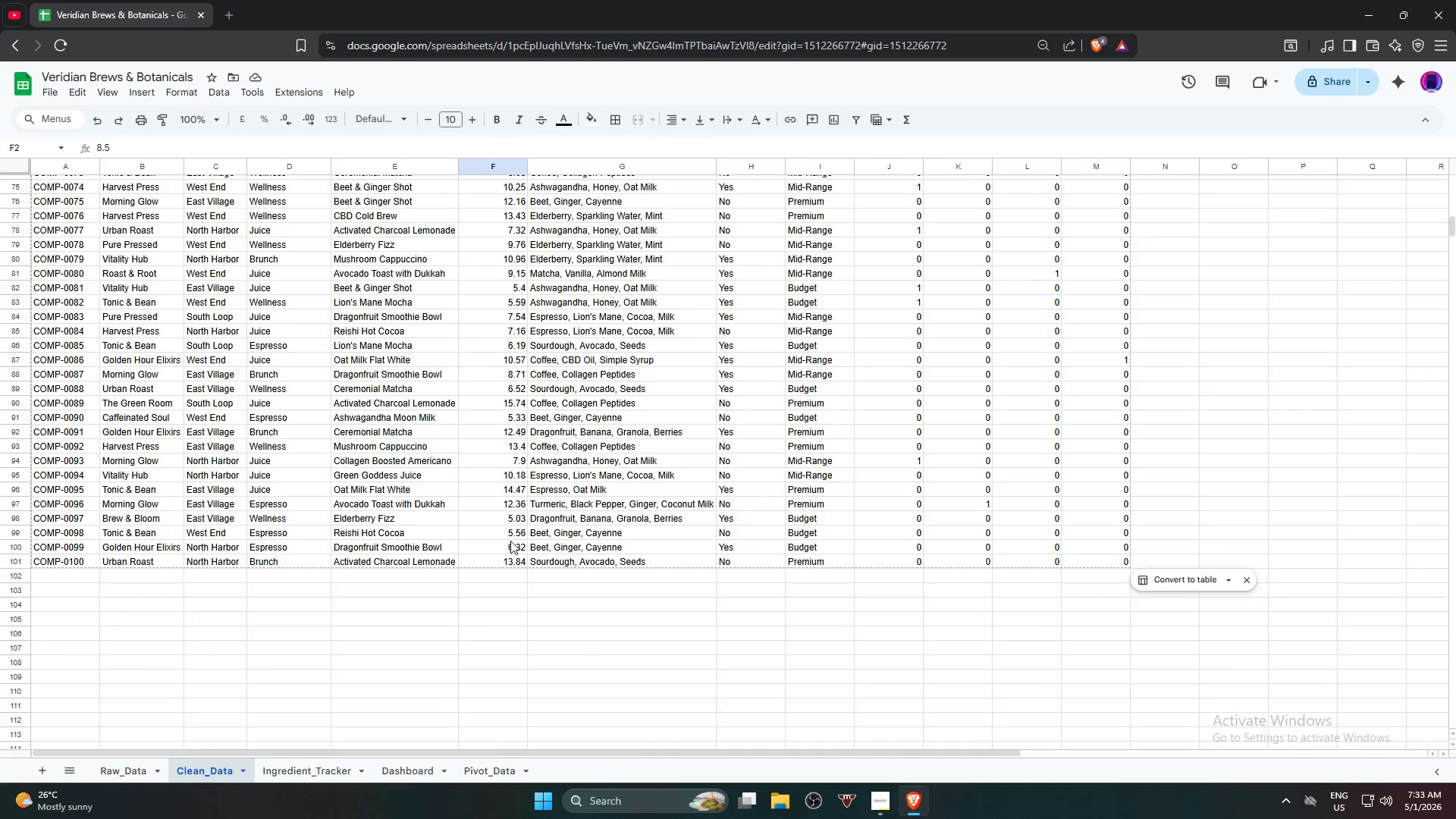 
left_click([511, 563])
 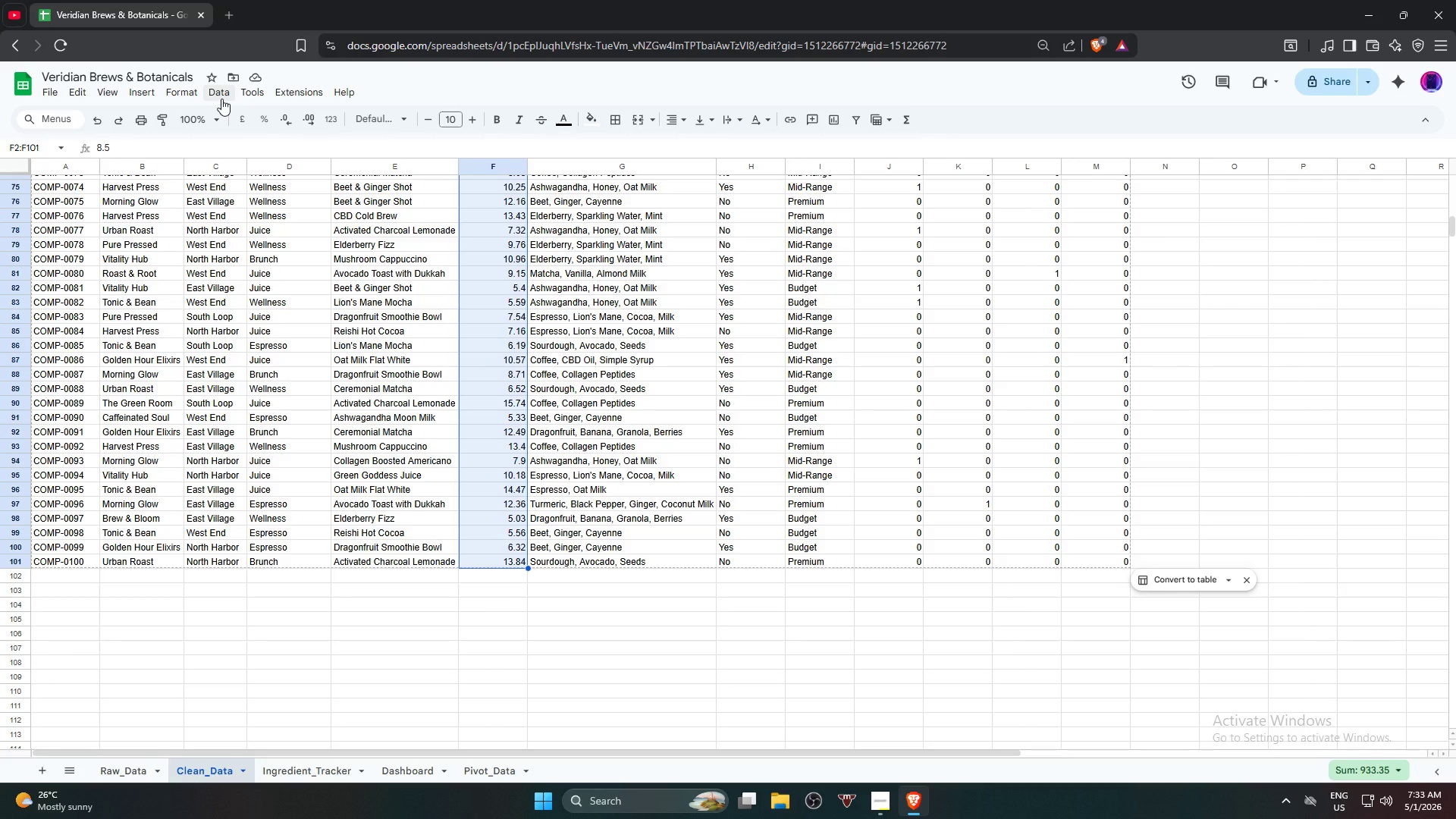 
wait(5.33)
 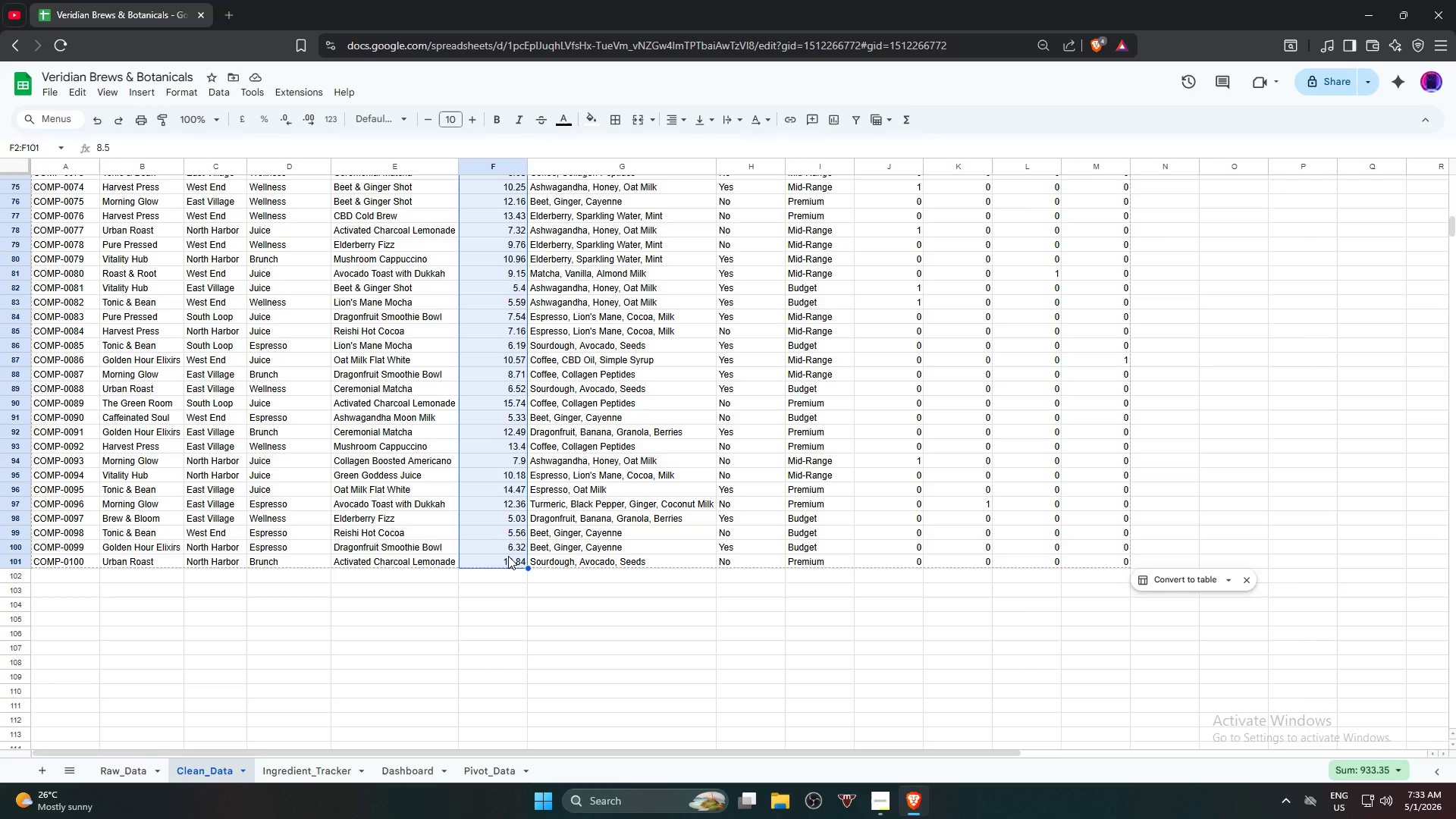 
left_click([194, 91])
 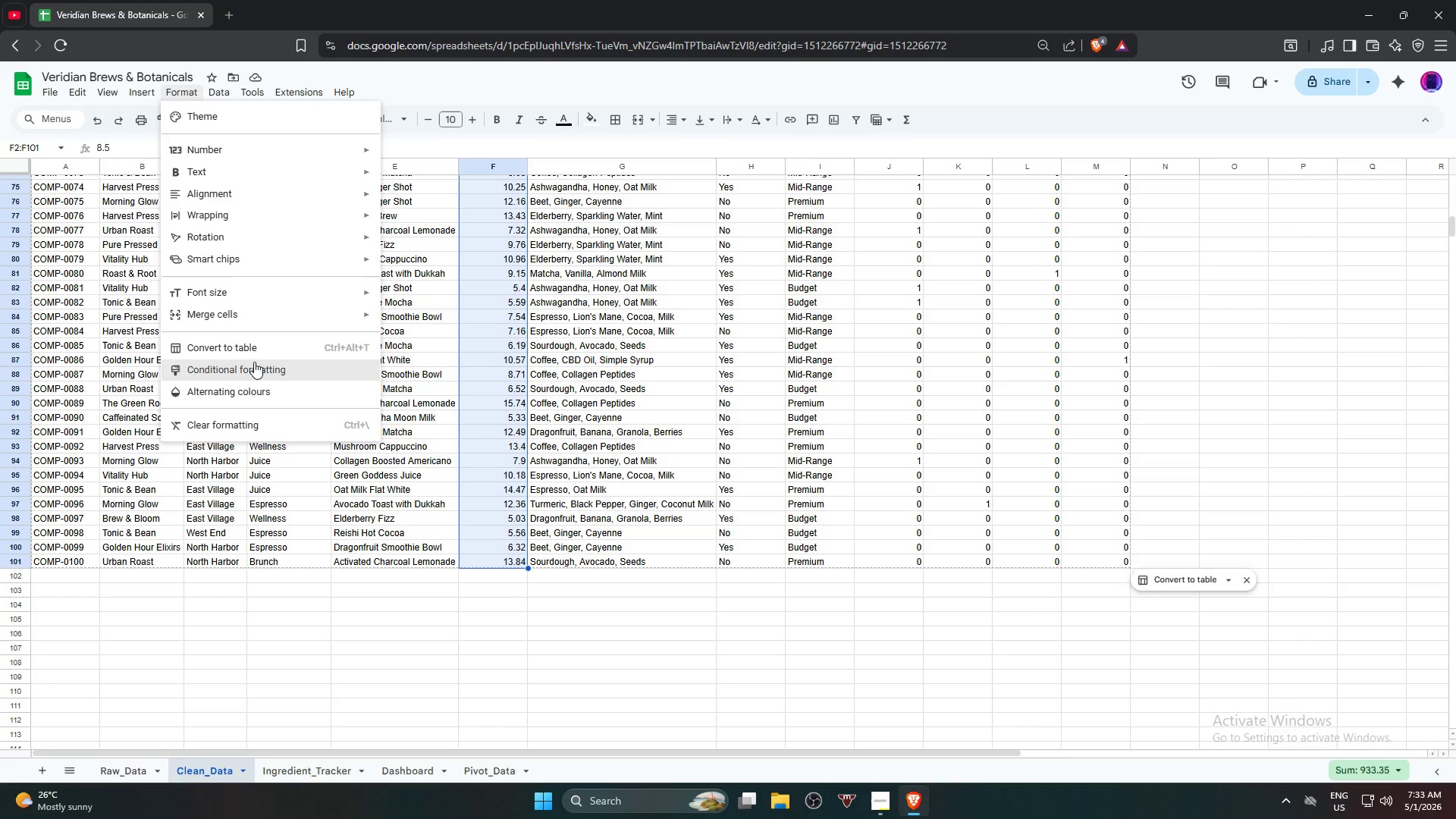 
left_click([254, 362])
 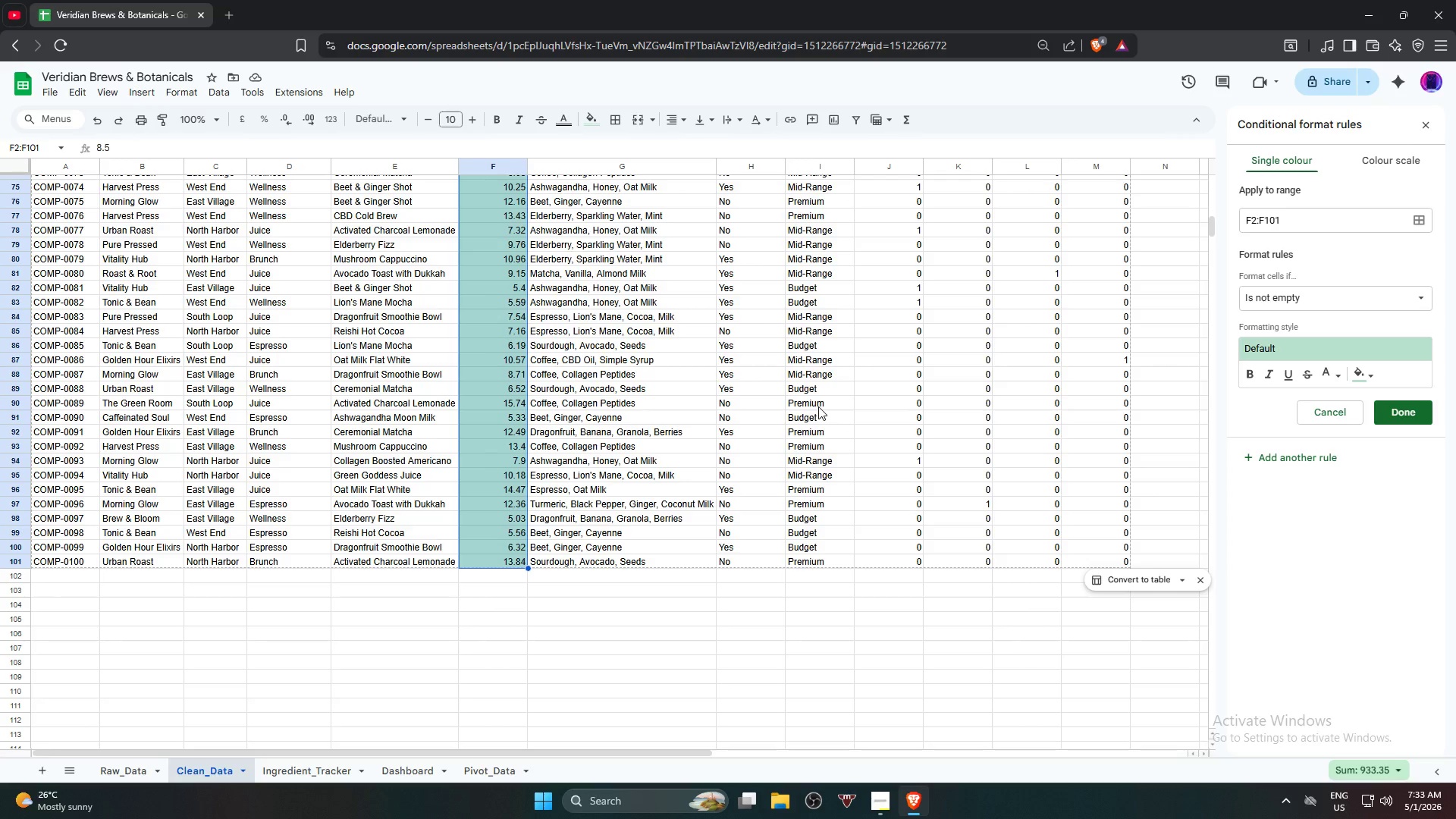 
wait(12.61)
 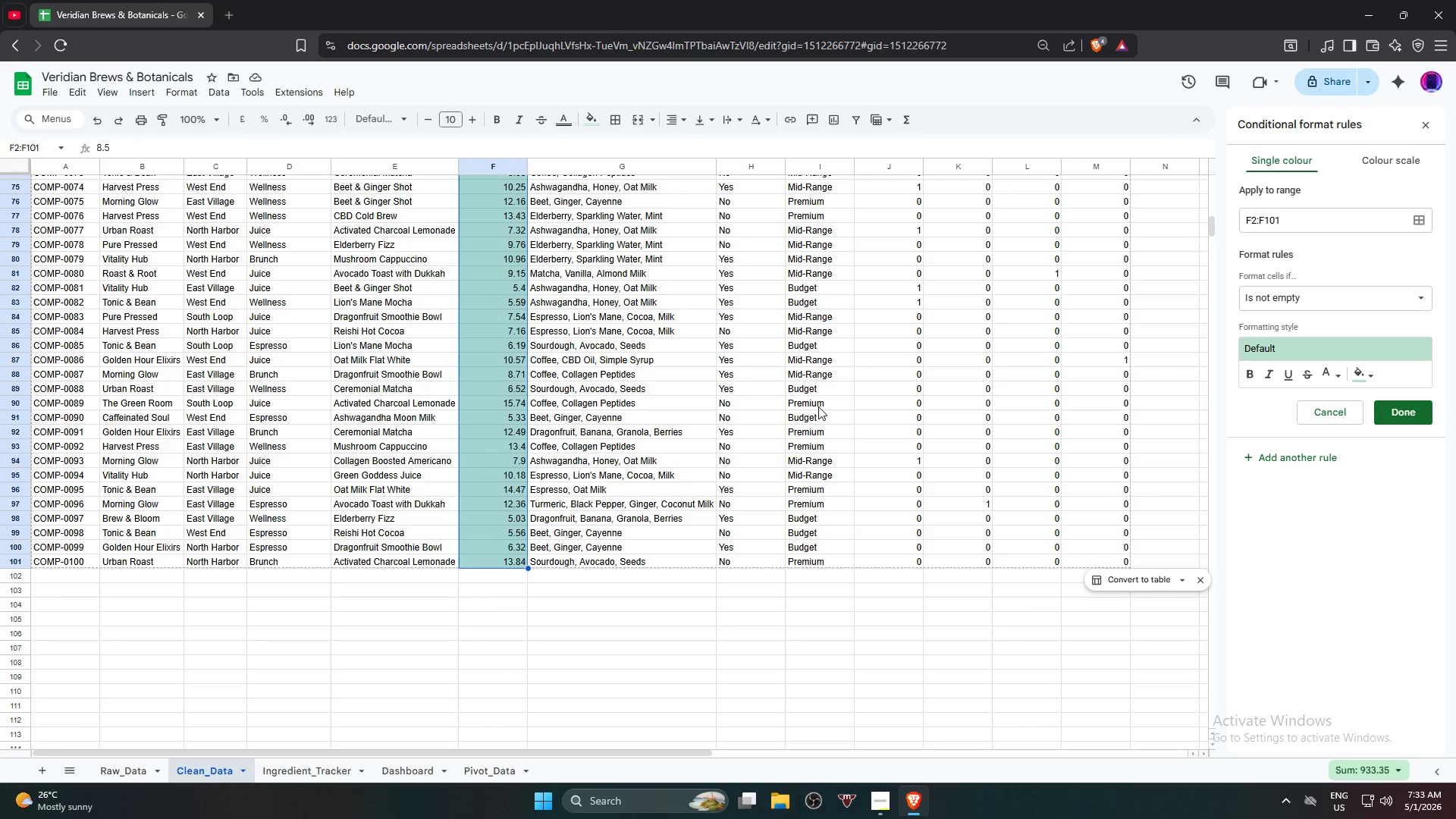 
left_click([1337, 303])
 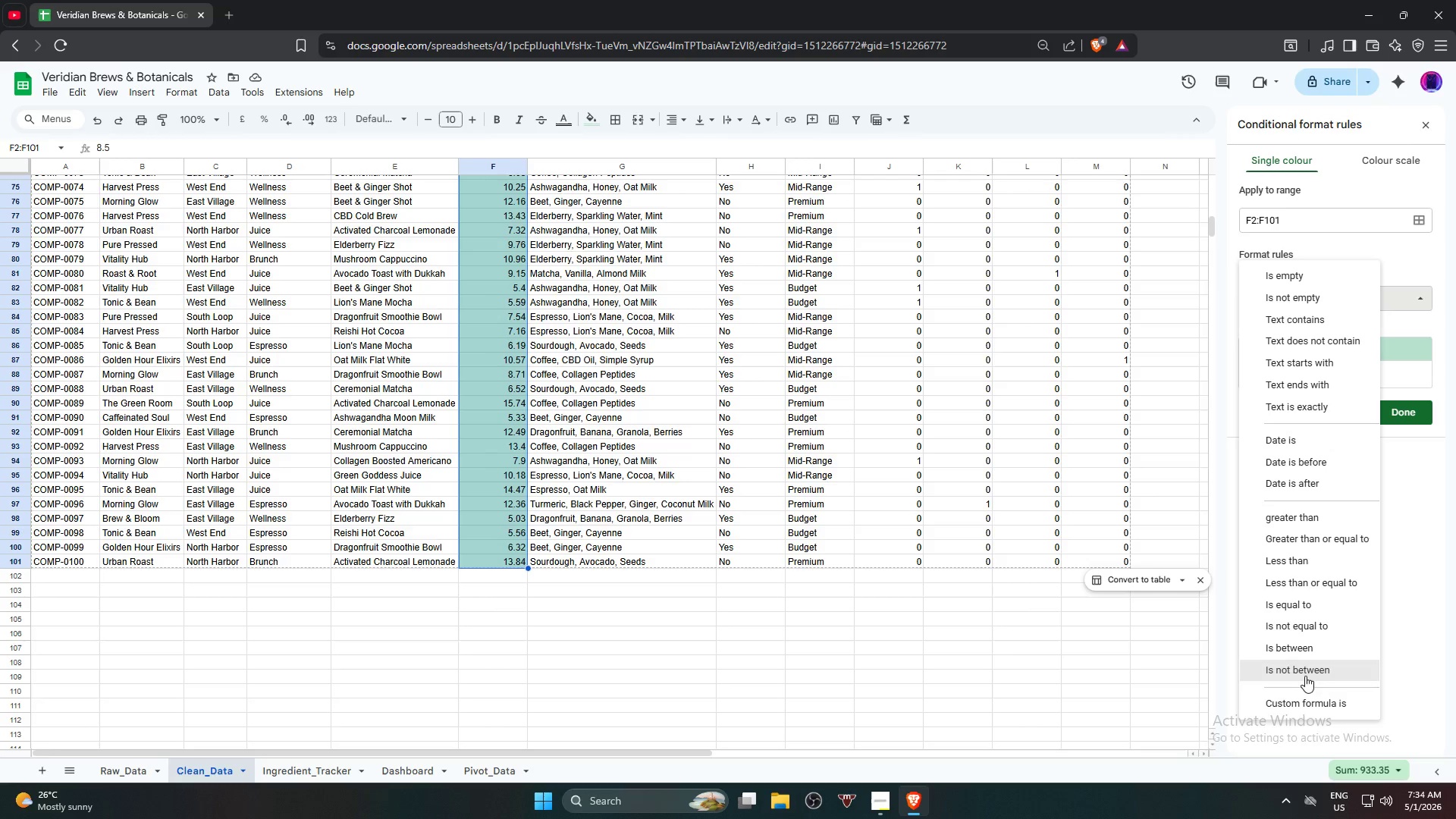 
left_click([1305, 700])
 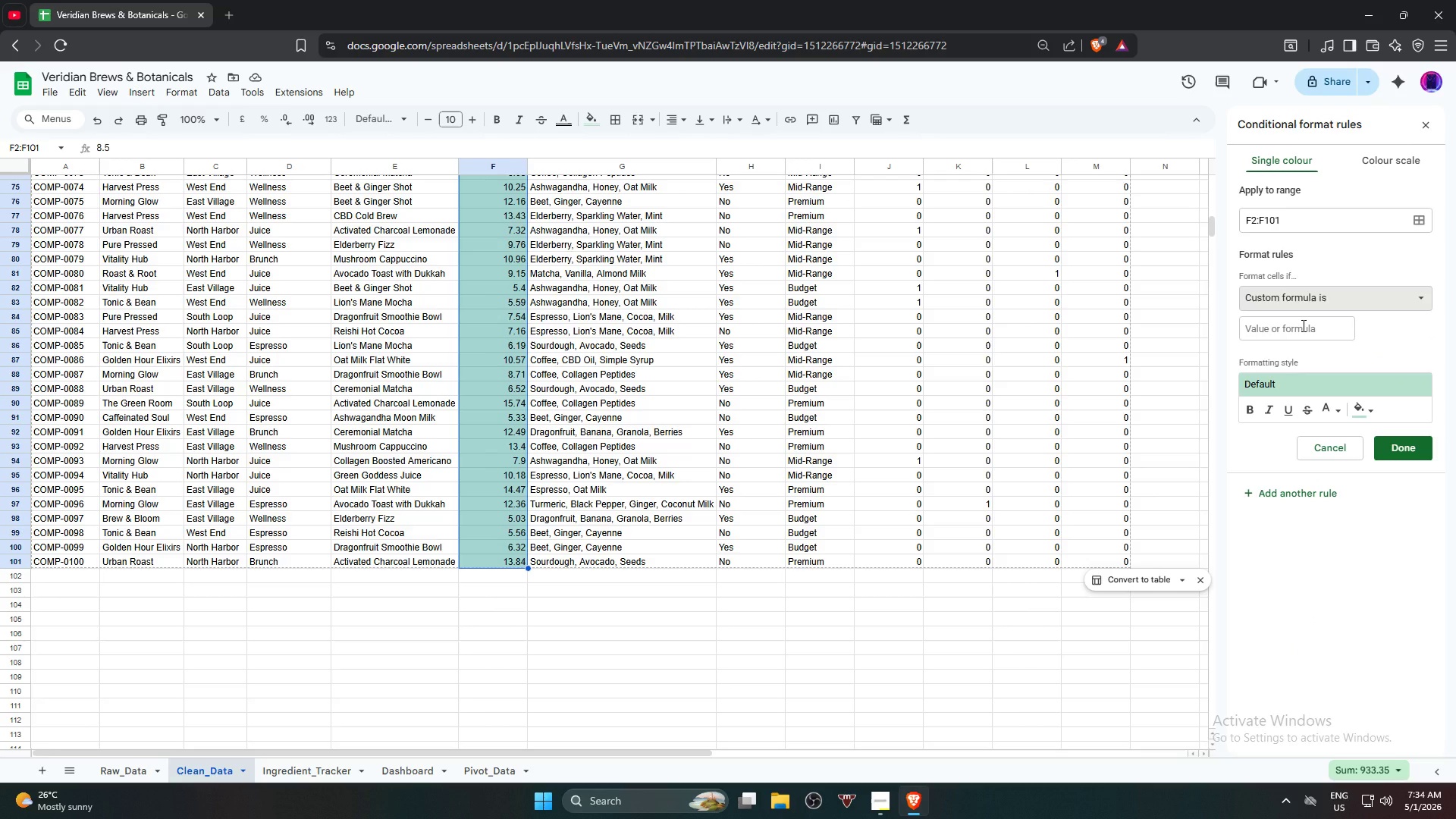 
wait(8.22)
 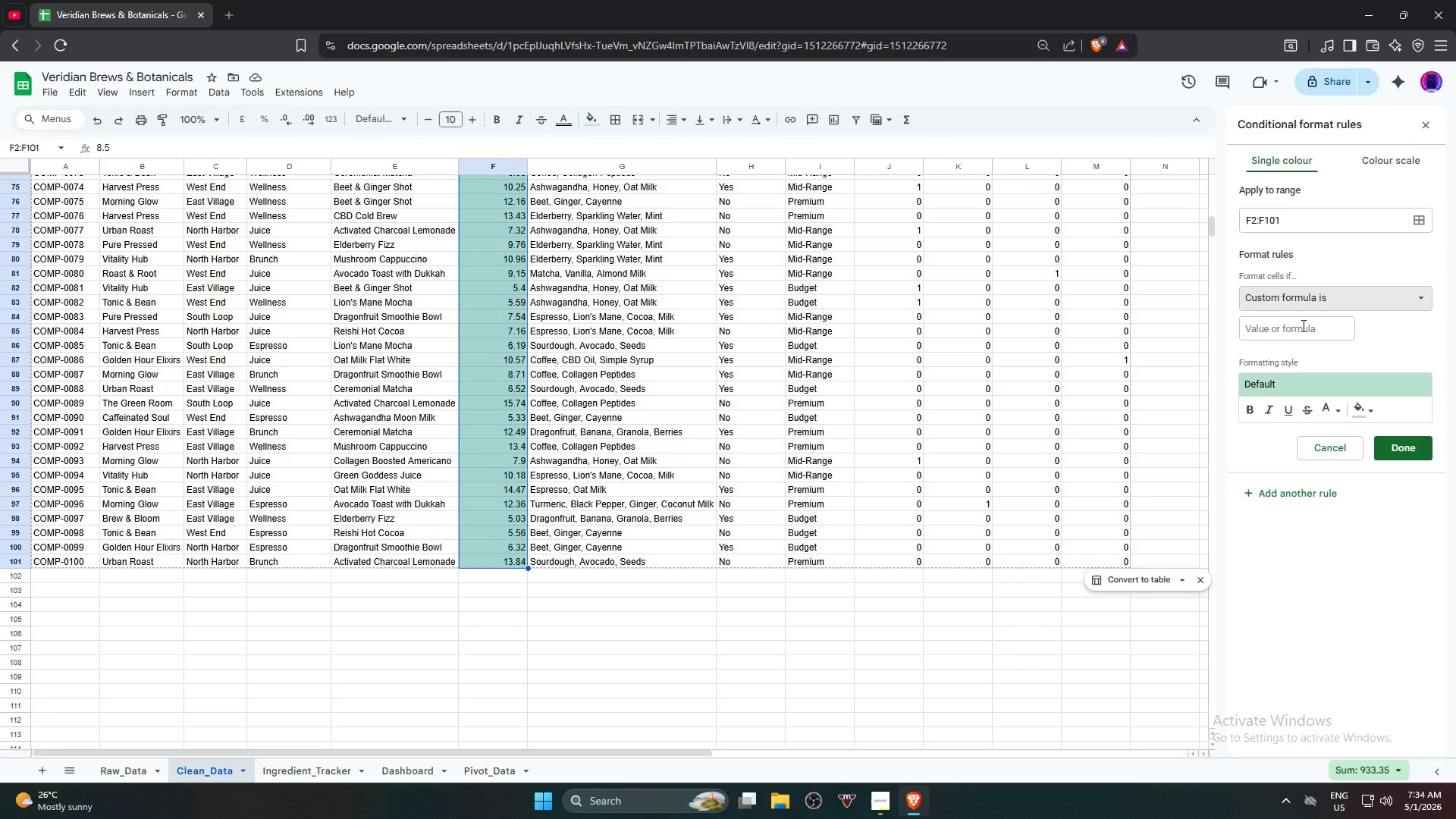 
left_click([1302, 325])
 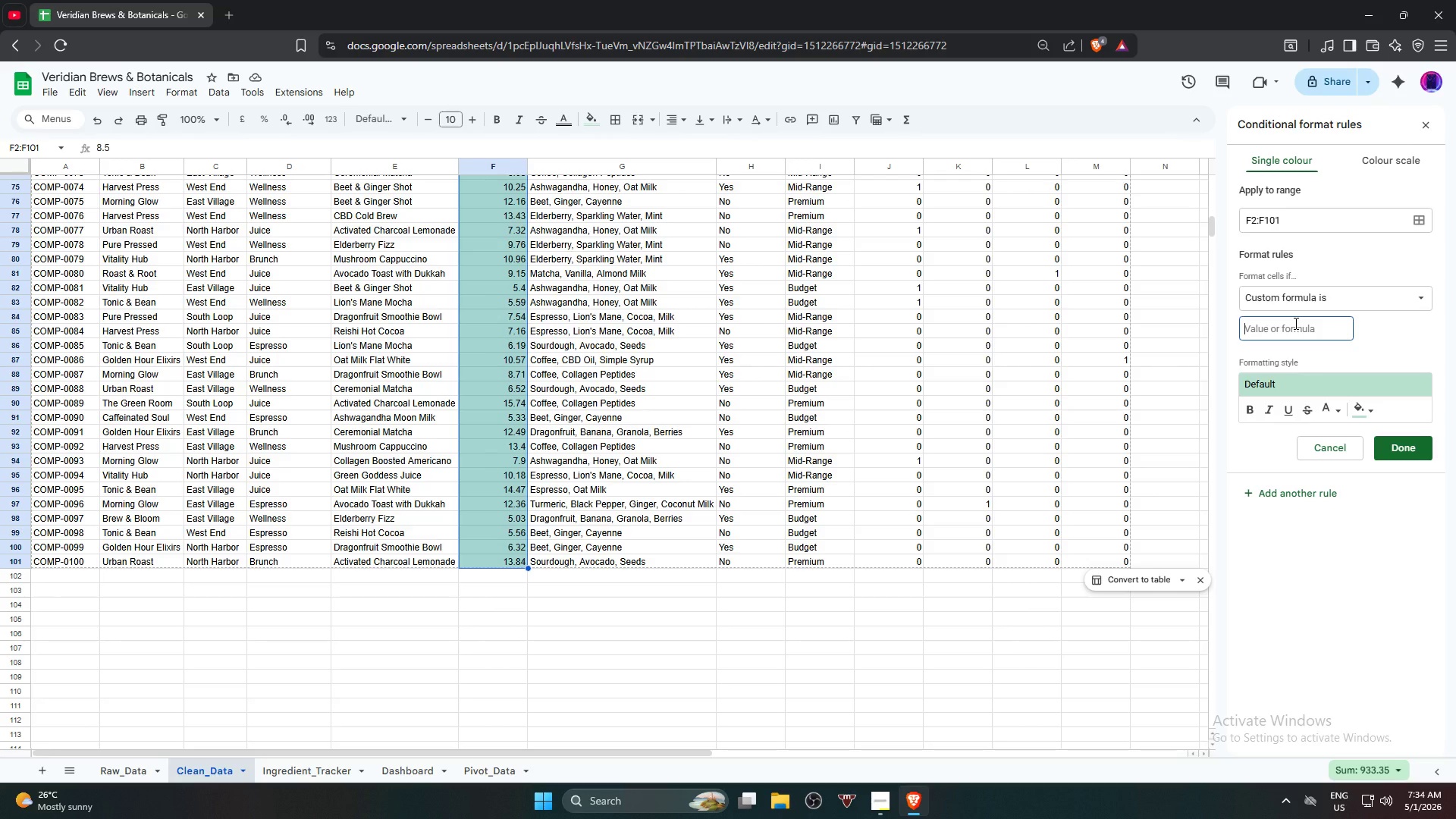 
wait(6.03)
 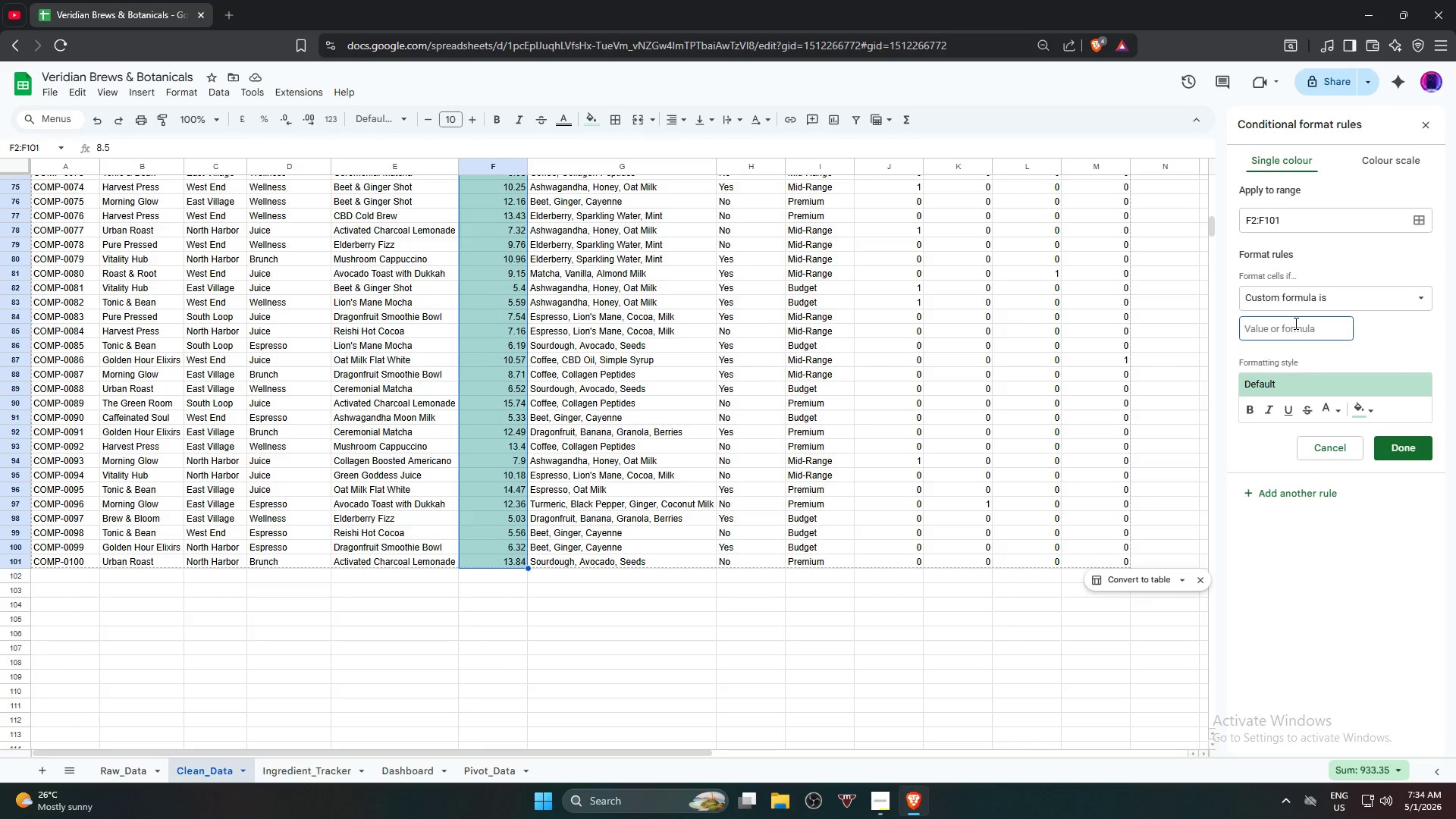 
type(=F2>AVERAGEIF9)
key(Backspace)
type((C:C,)
 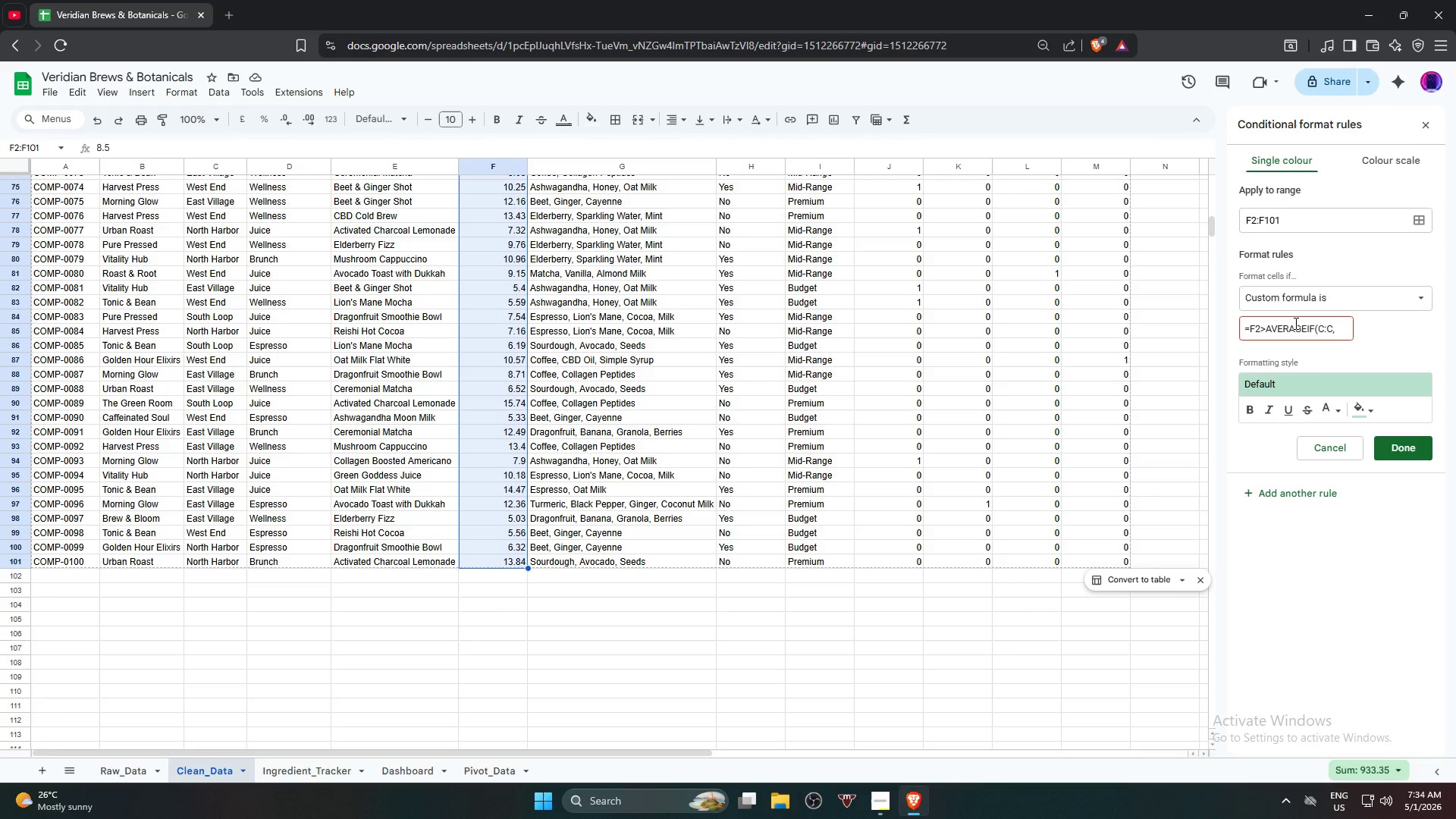 
wait(5.12)
 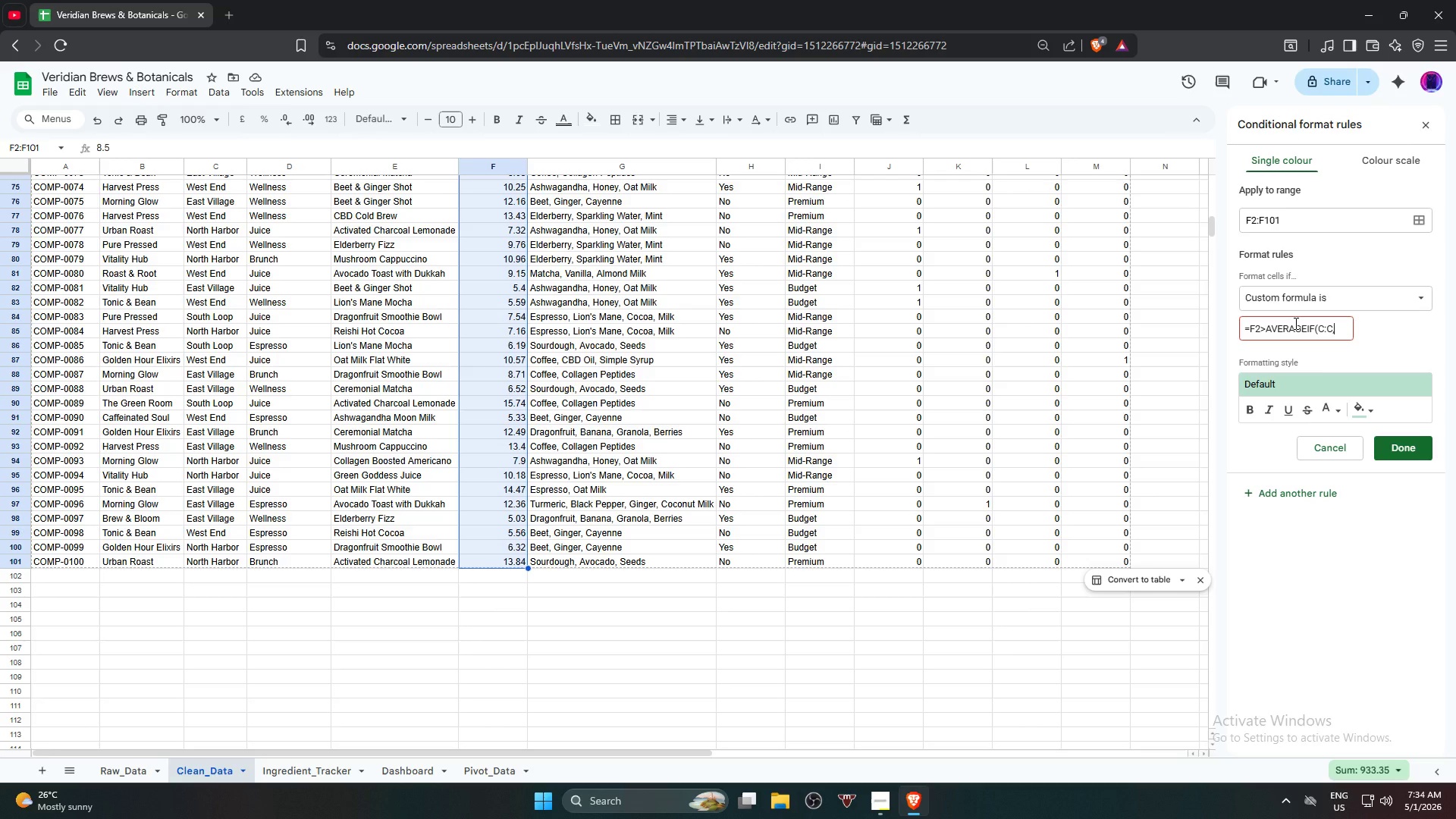 
type(C2)
 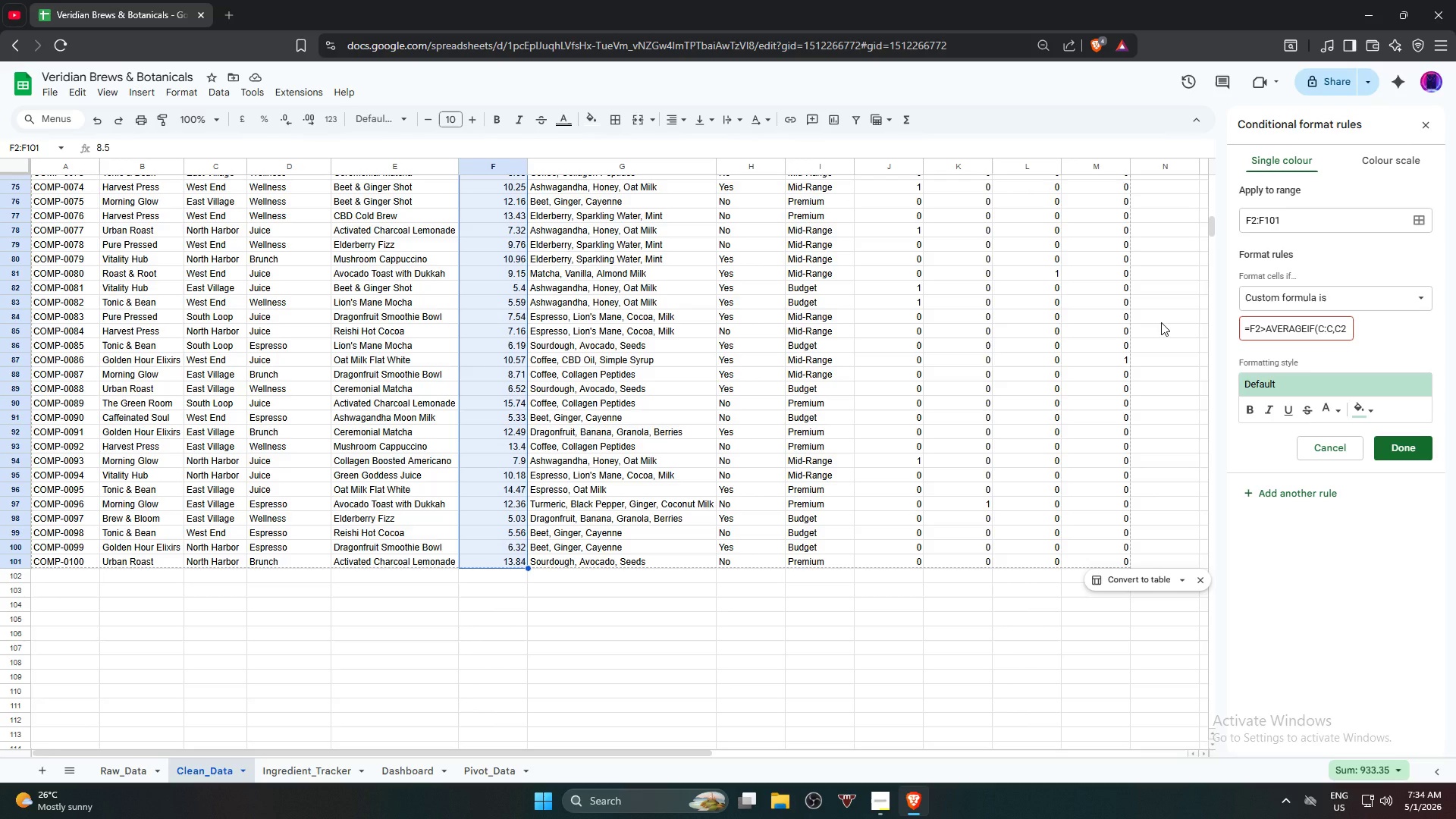 
wait(5.11)
 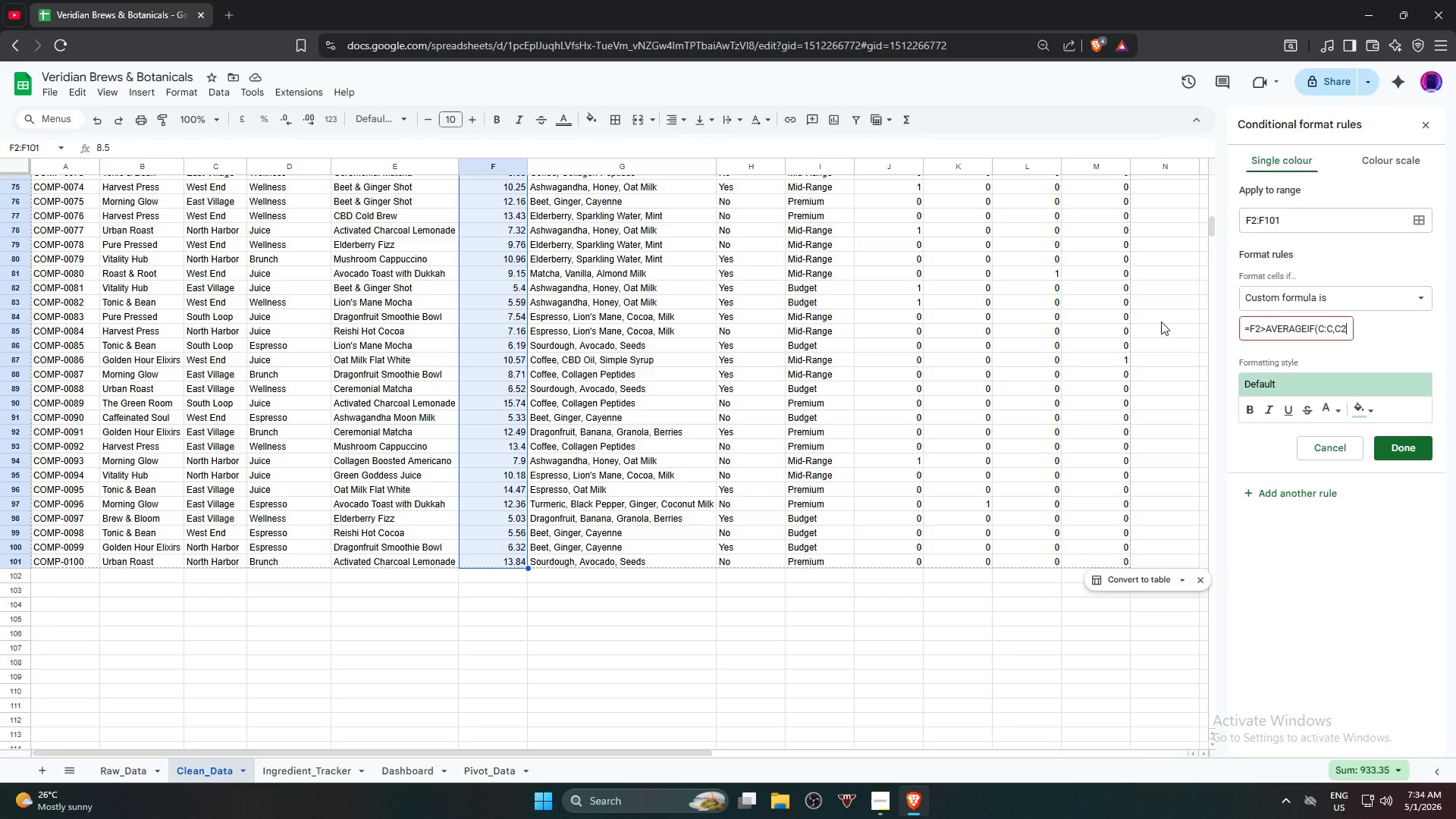 
type(,F;)
key(Backspace)
type(:F))
 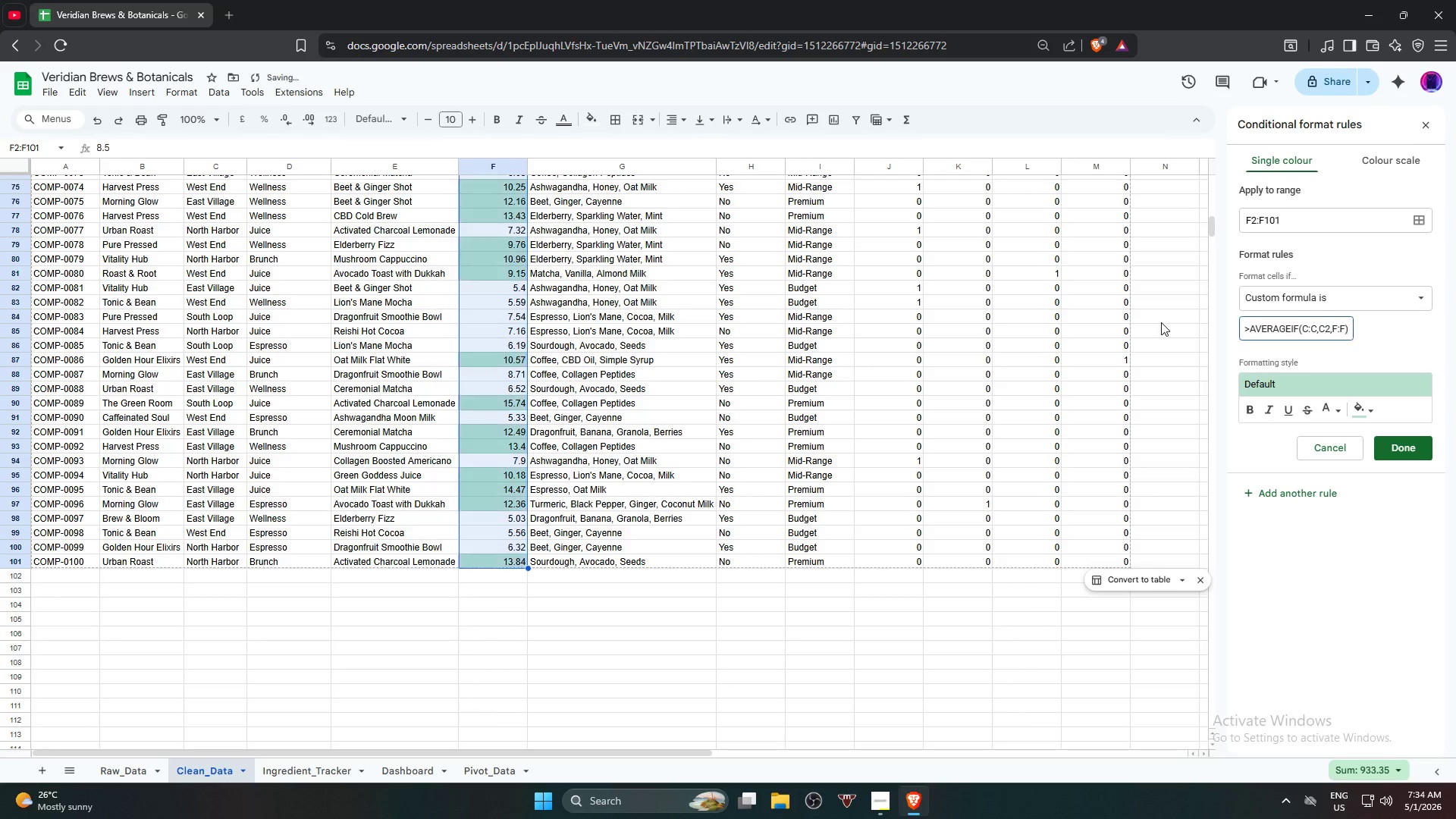 
wait(30.95)
 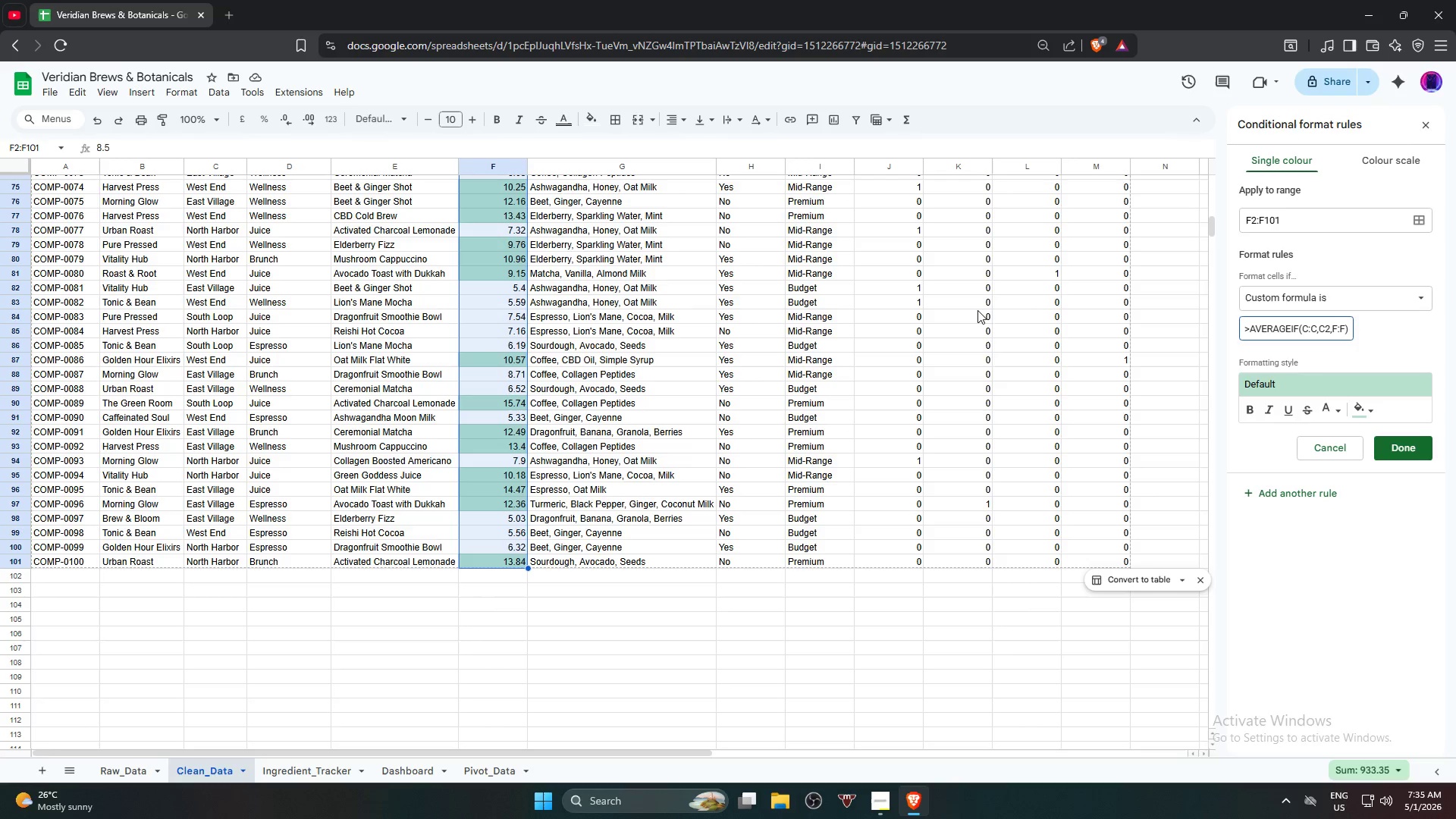 
left_click([1248, 513])
 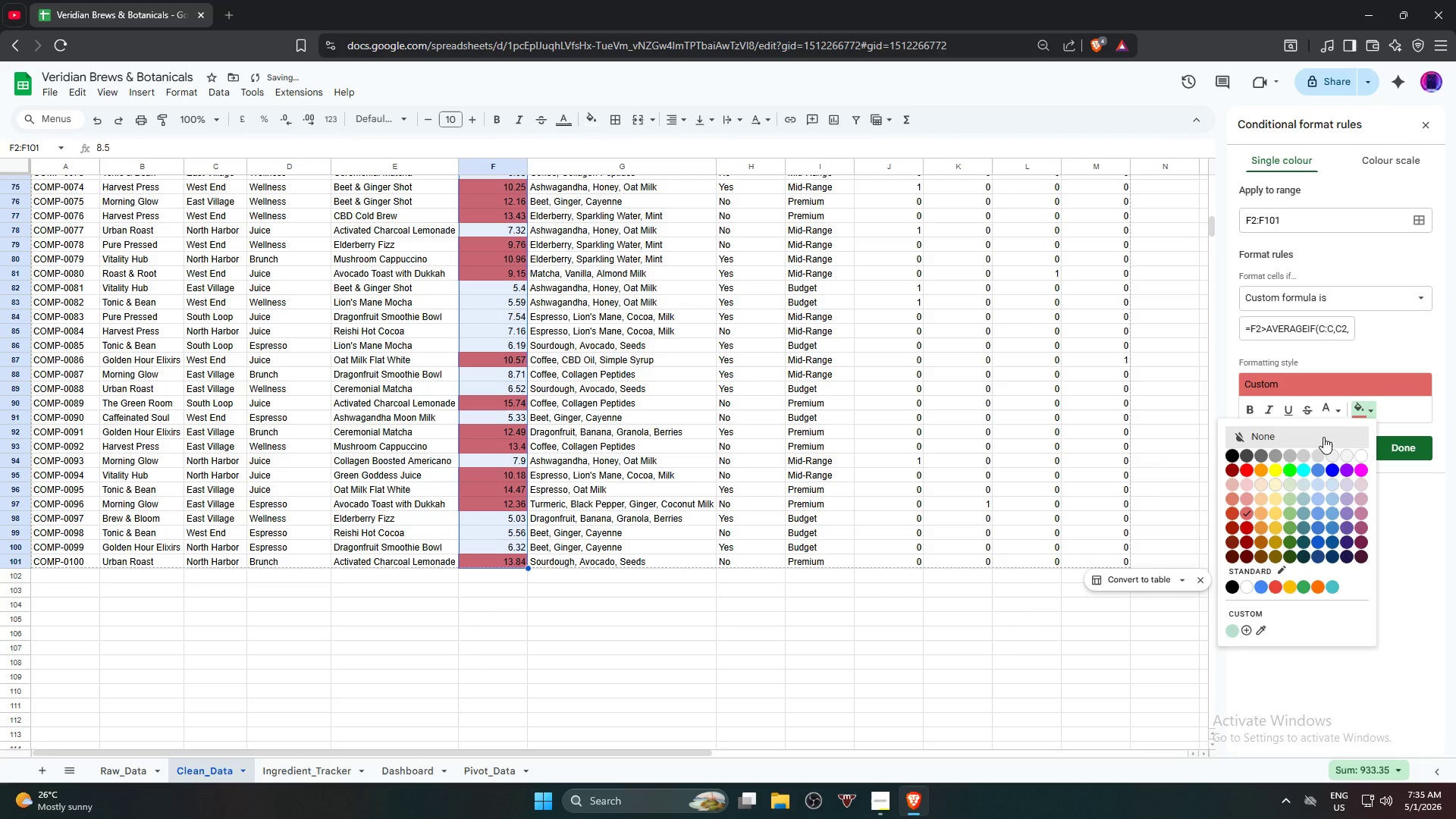 
left_click([1244, 529])
 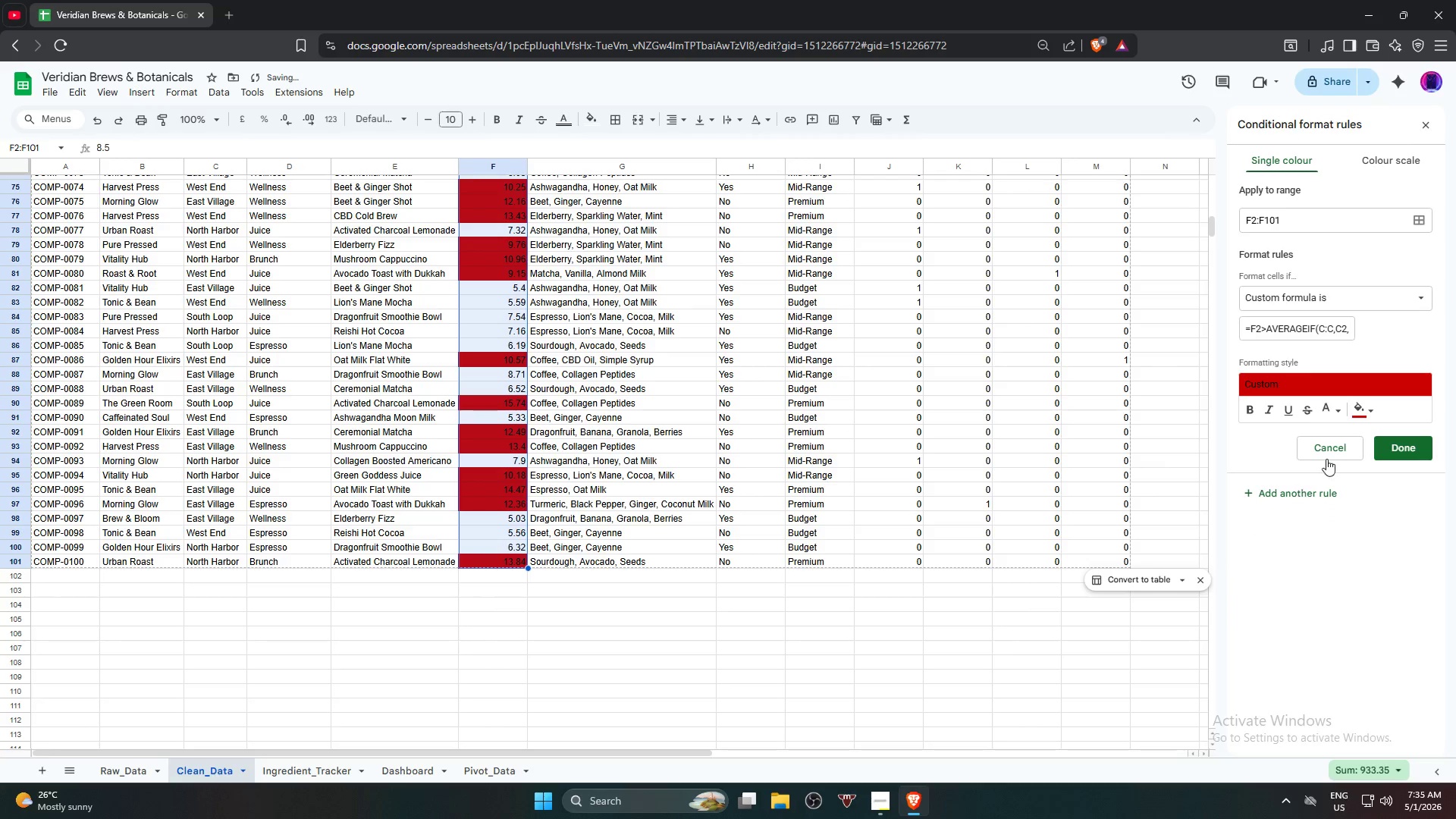 
mouse_move([1362, 425])
 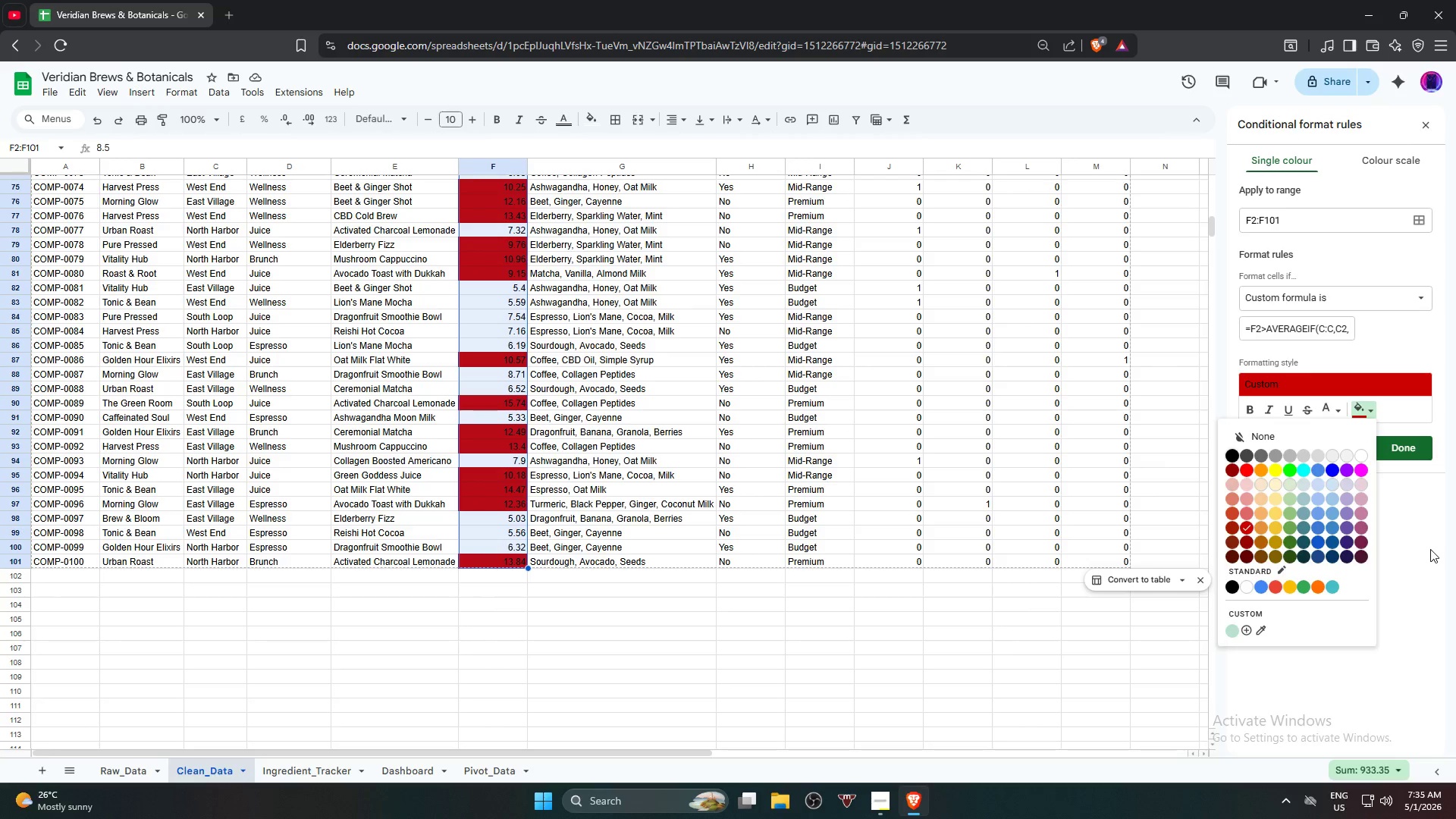 
left_click([1430, 549])
 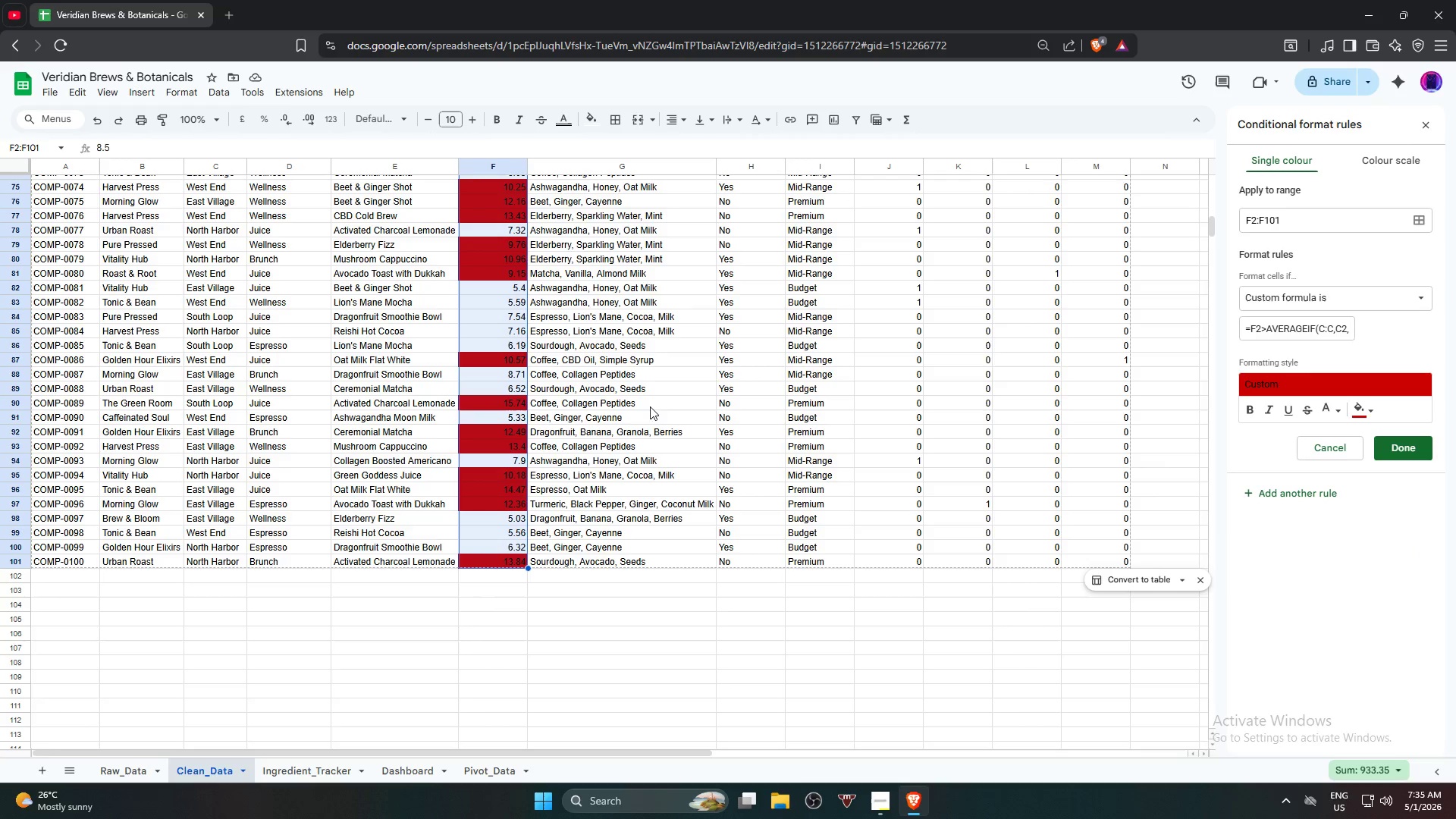 
scroll: coordinate [635, 390], scroll_direction: up, amount: 15.0
 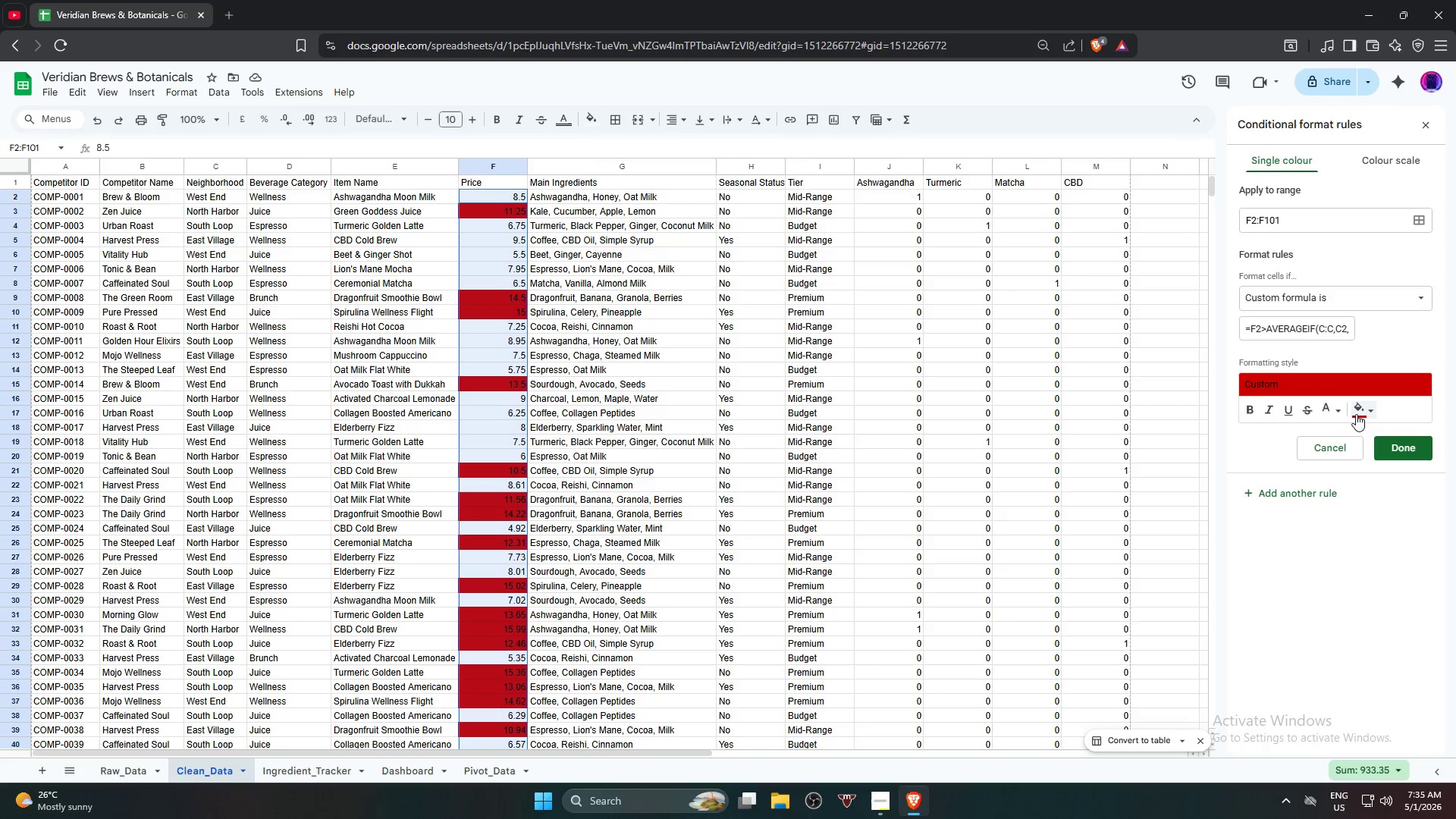 
left_click([1359, 414])
 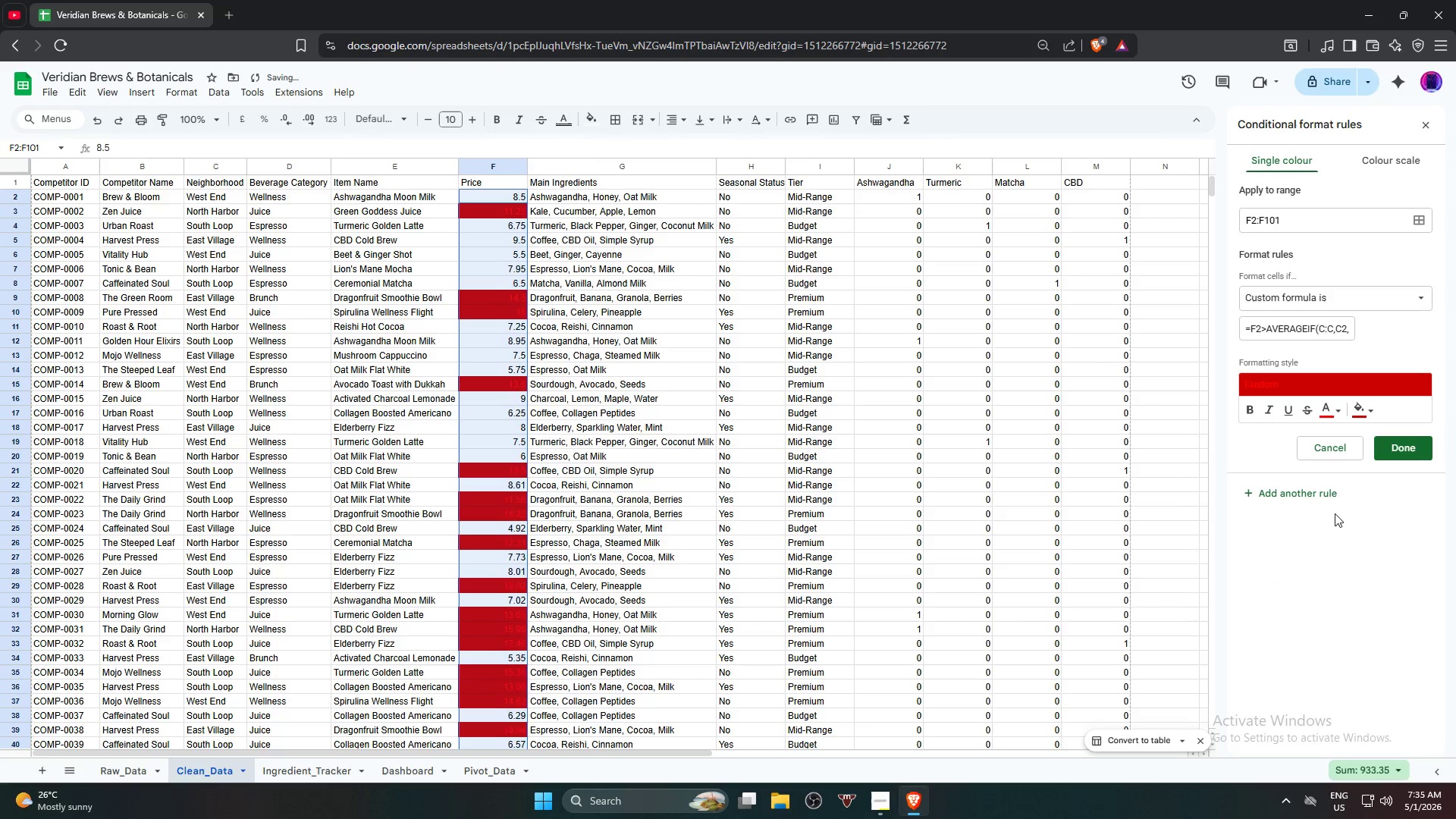 
left_click([1337, 403])
 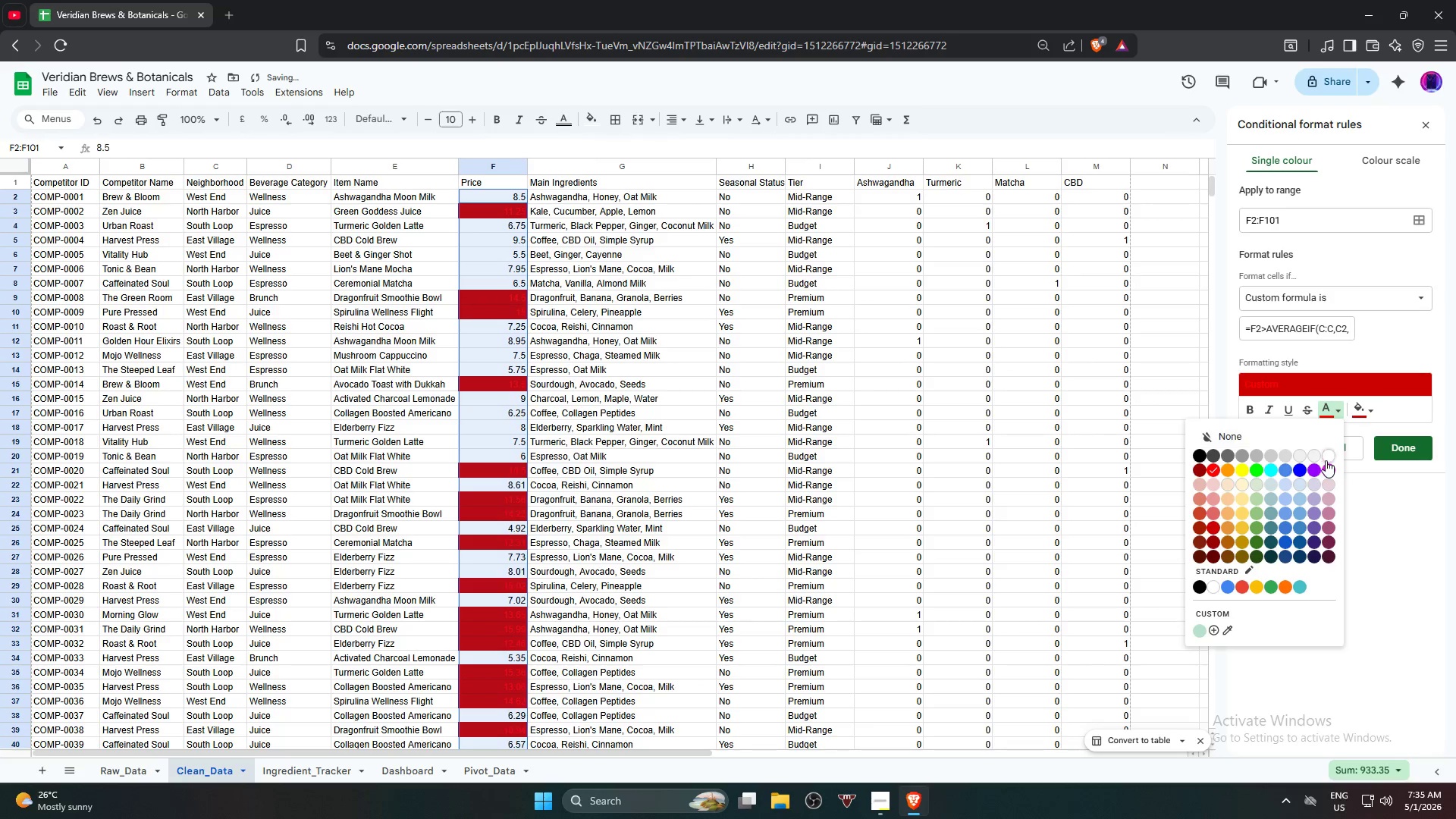 
left_click([1326, 460])
 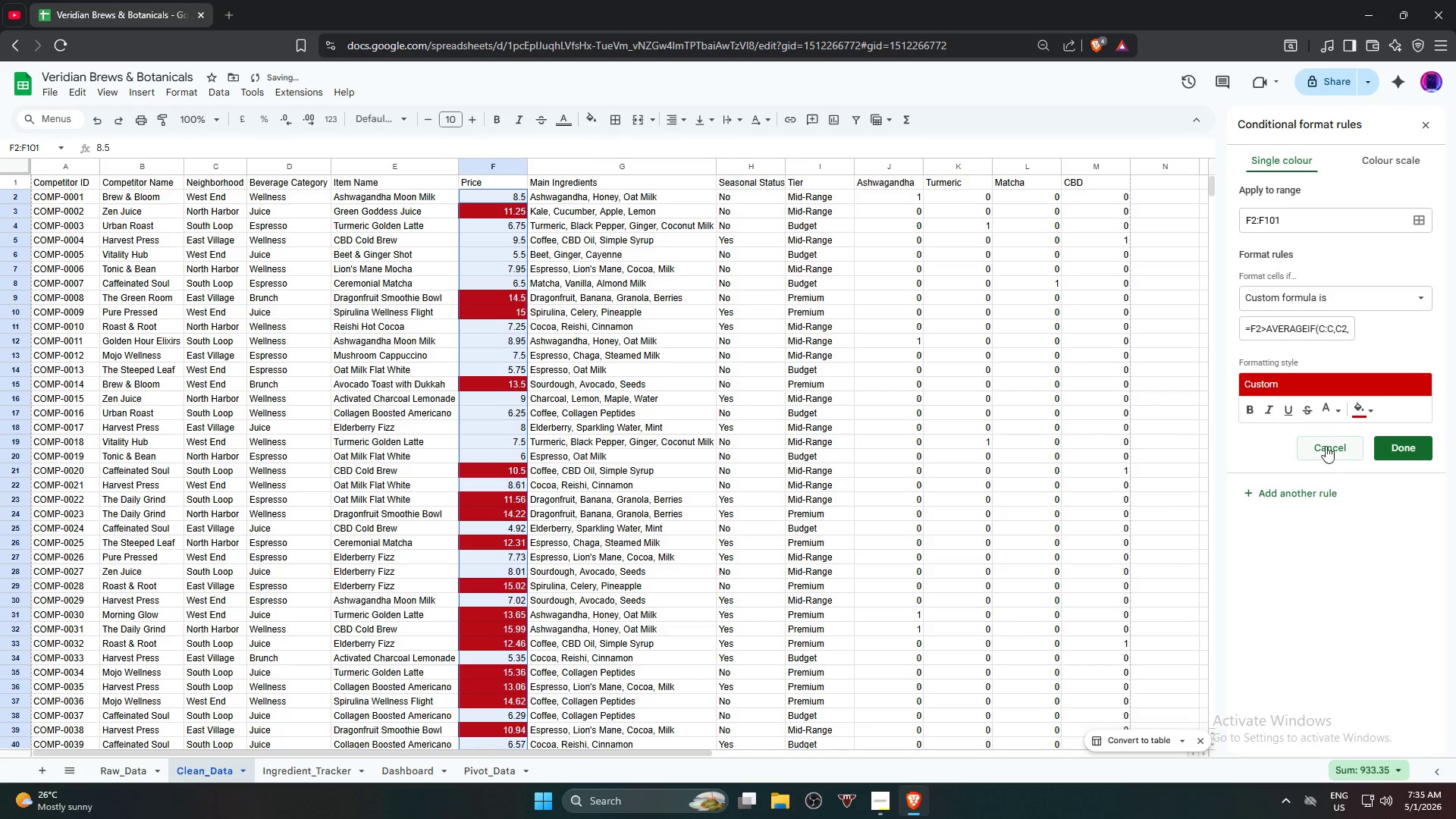 
mouse_move([1310, 426])
 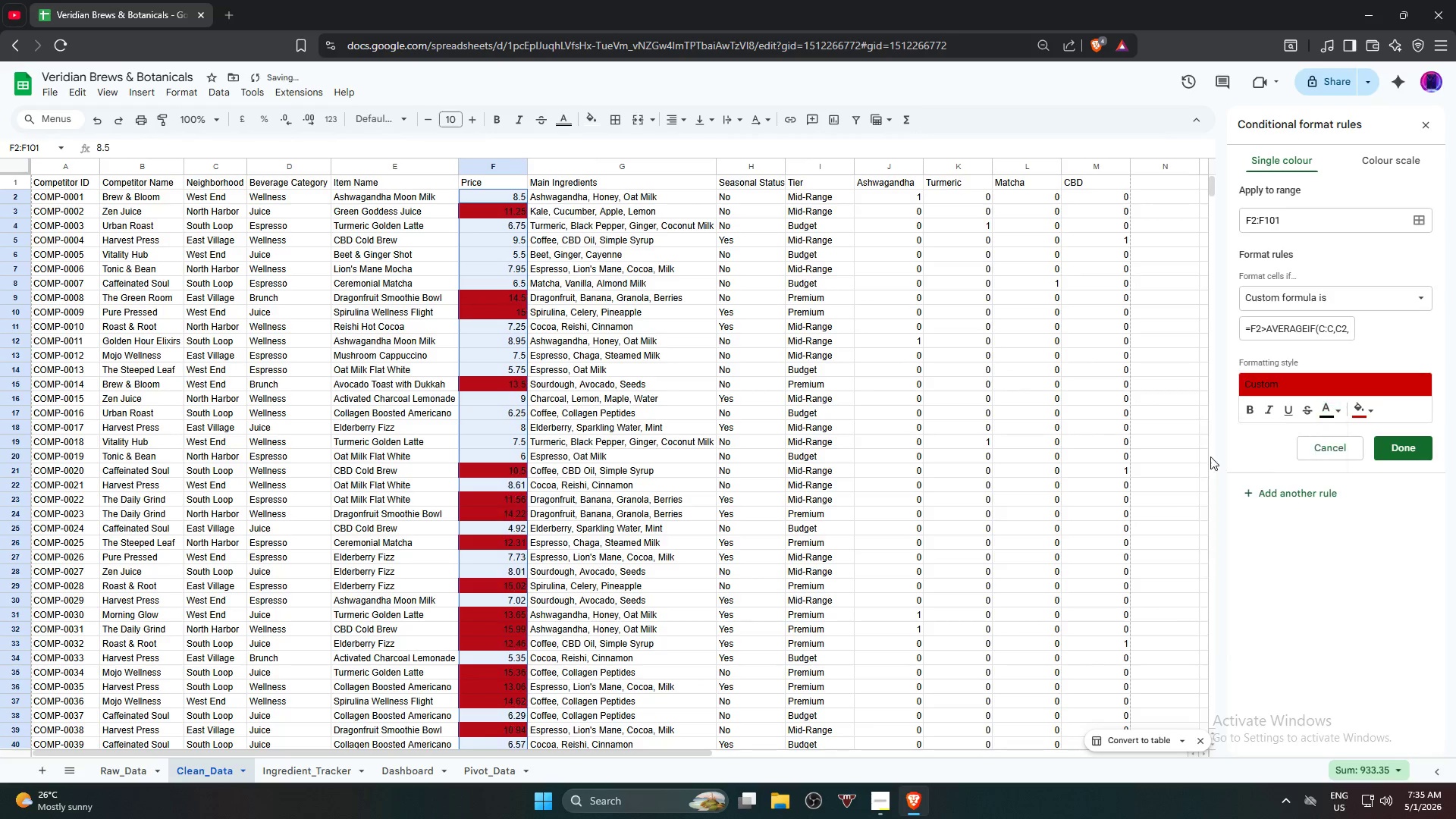 
mouse_move([1357, 410])
 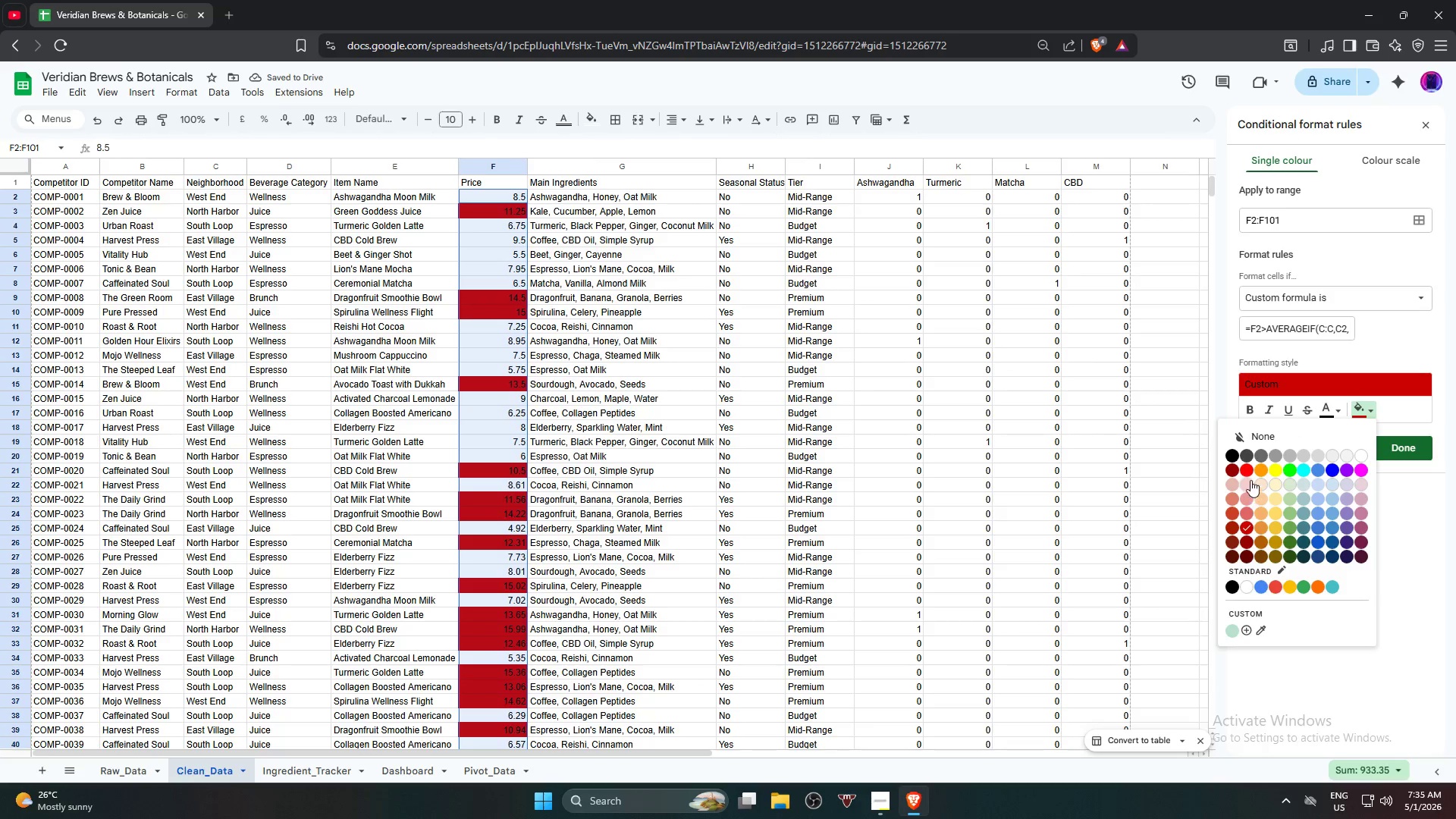 
left_click([1247, 467])
 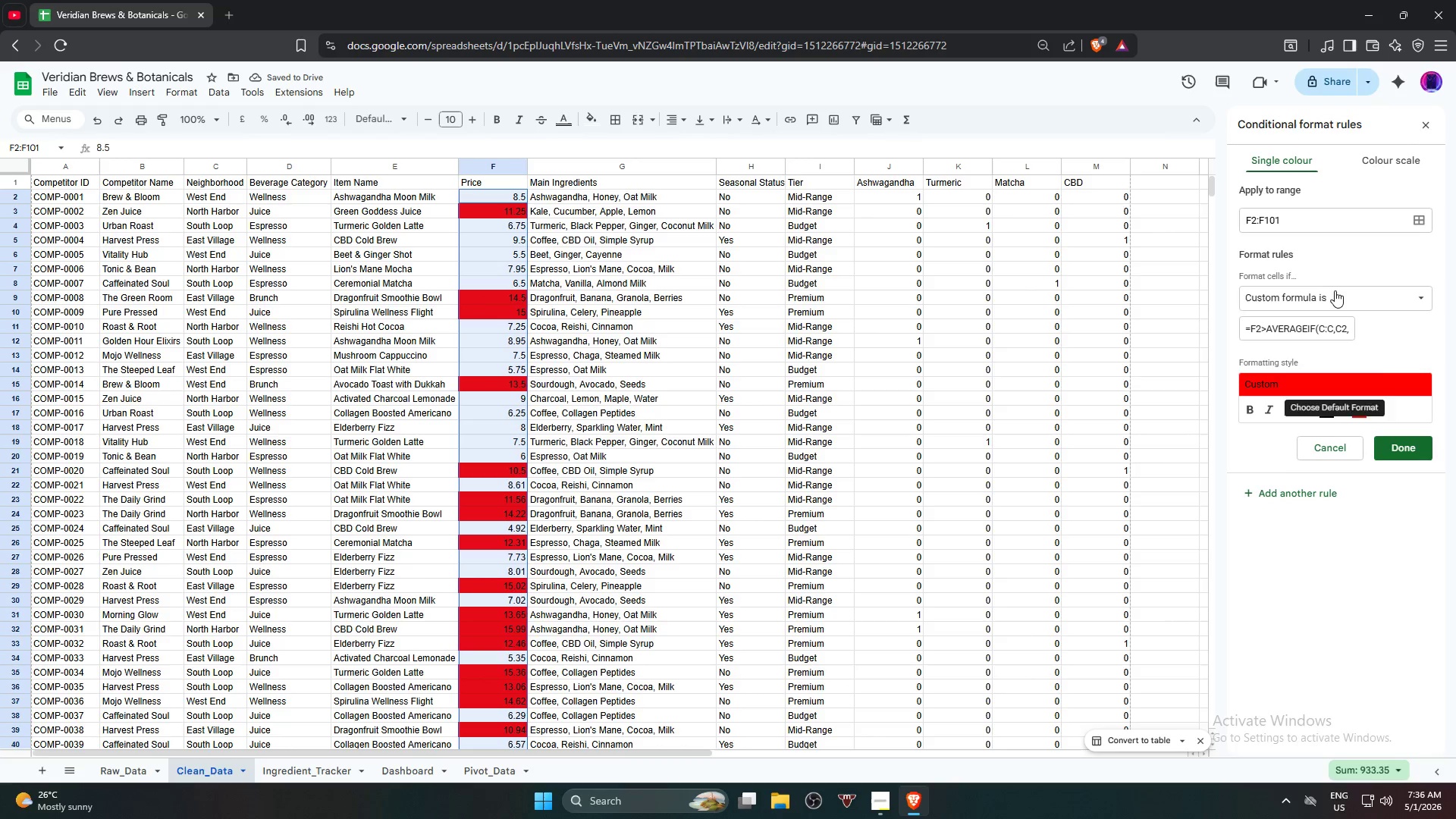 
wait(53.33)
 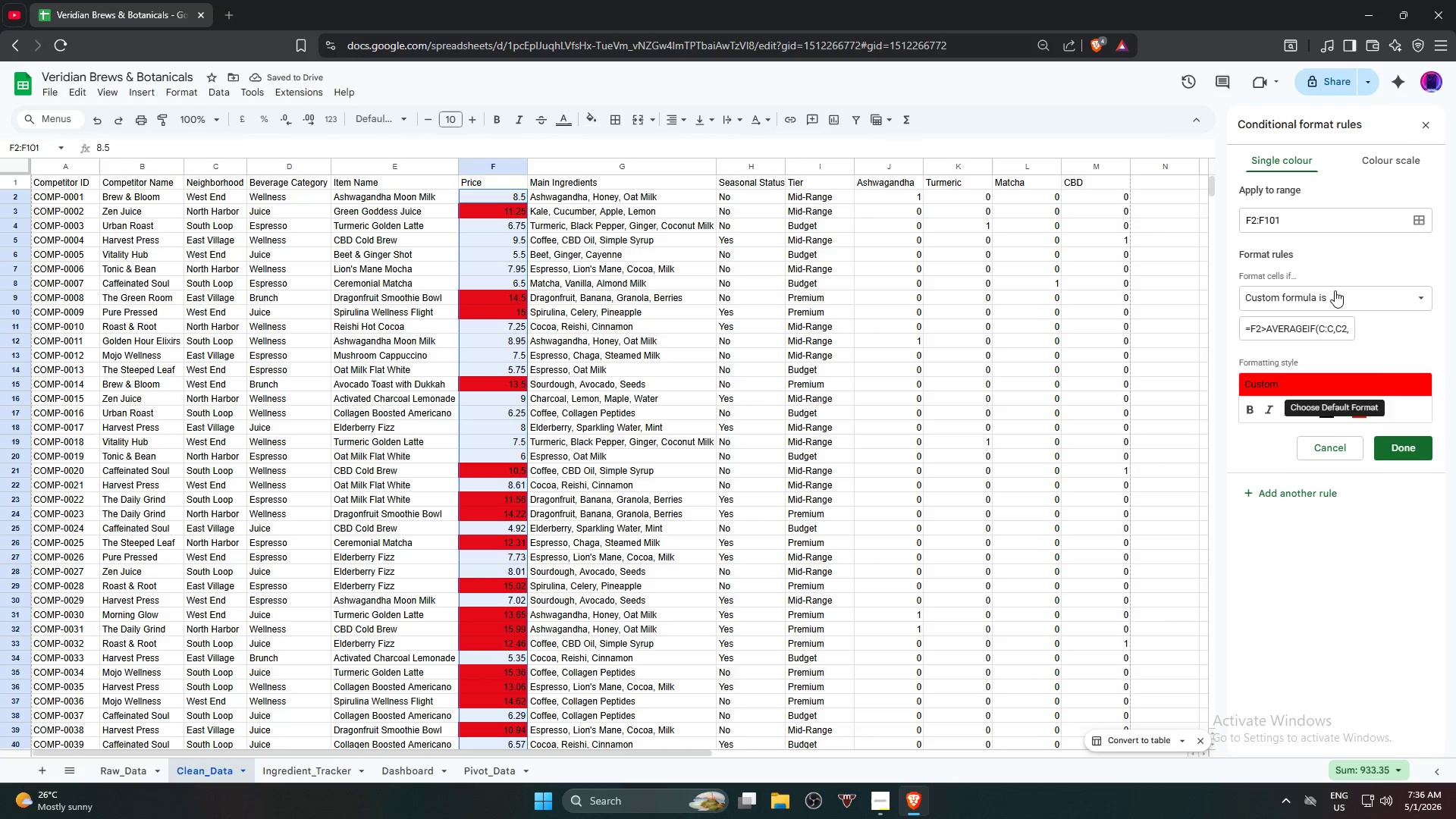 
left_click([1269, 326])
 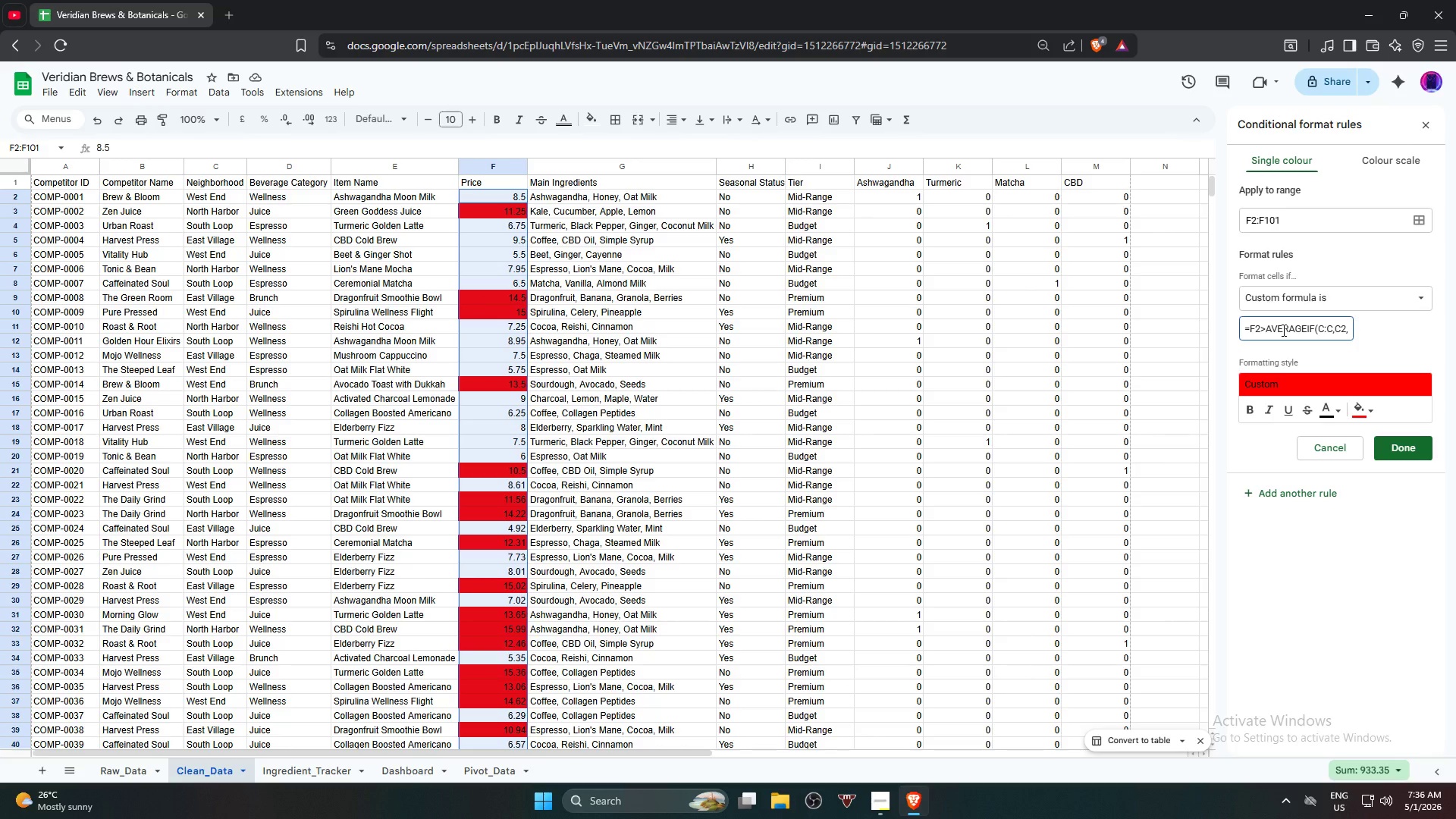 
key(Backspace)
 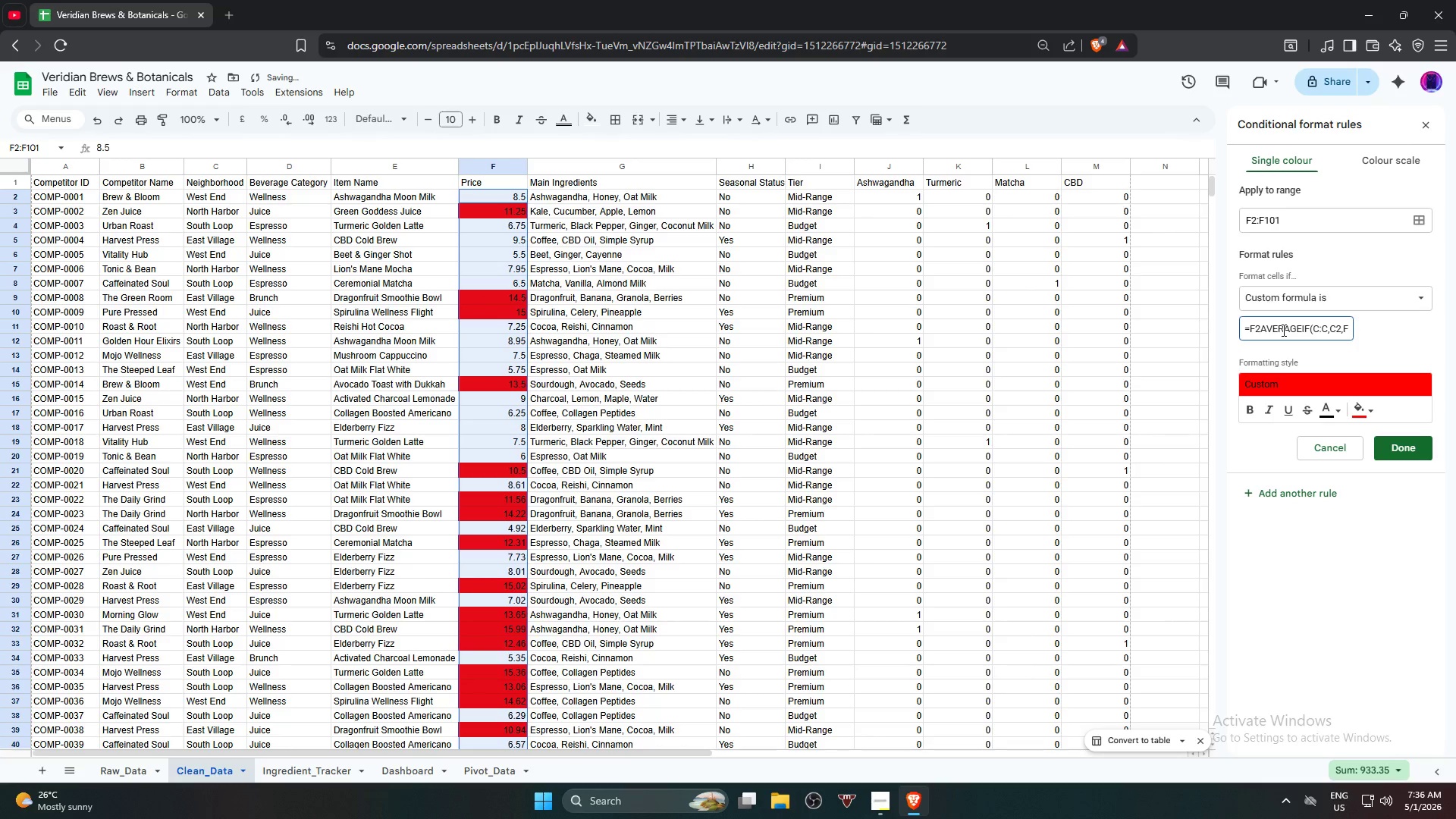 
key(Shift+Comma)
 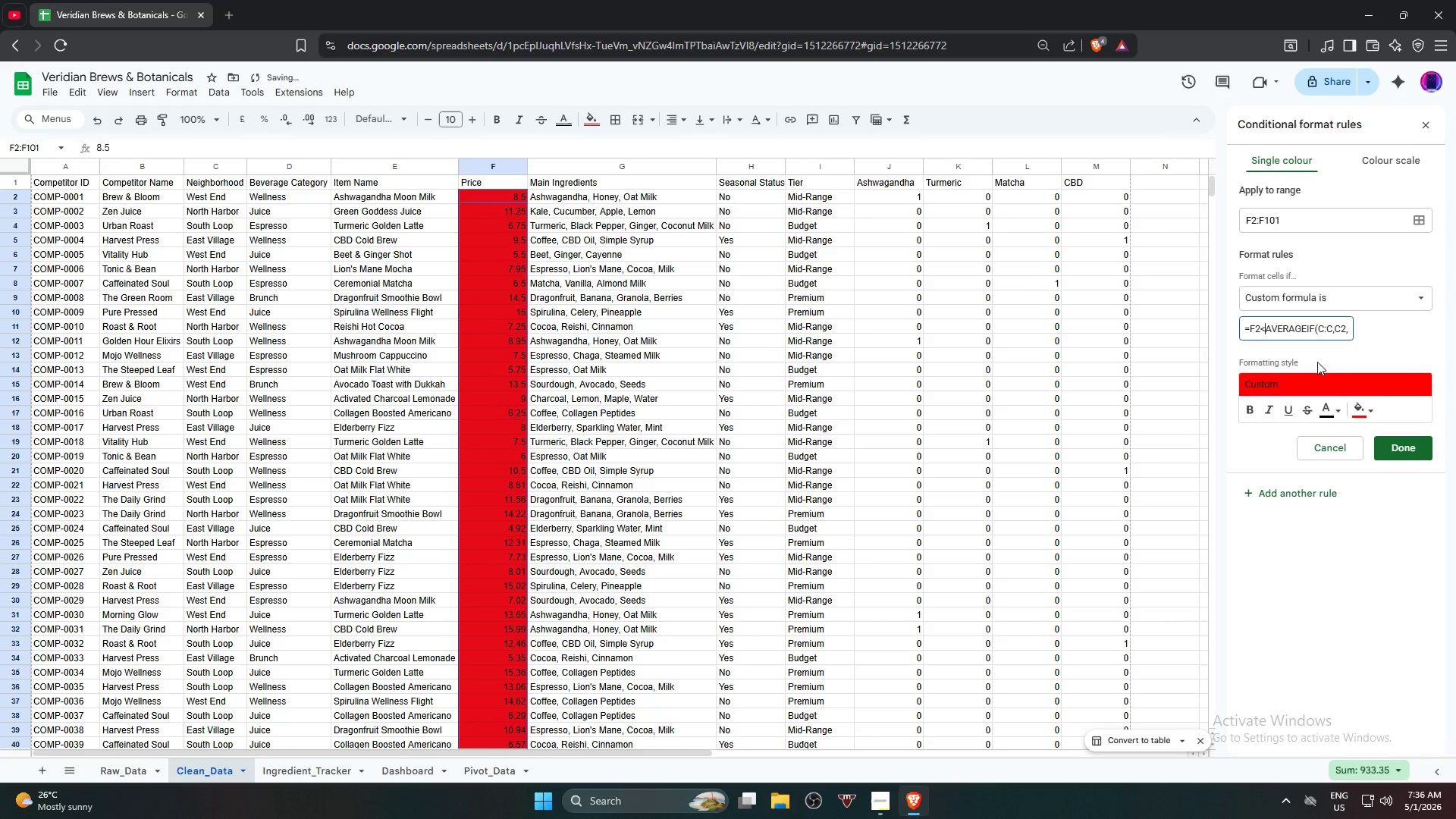 
left_click([1363, 405])
 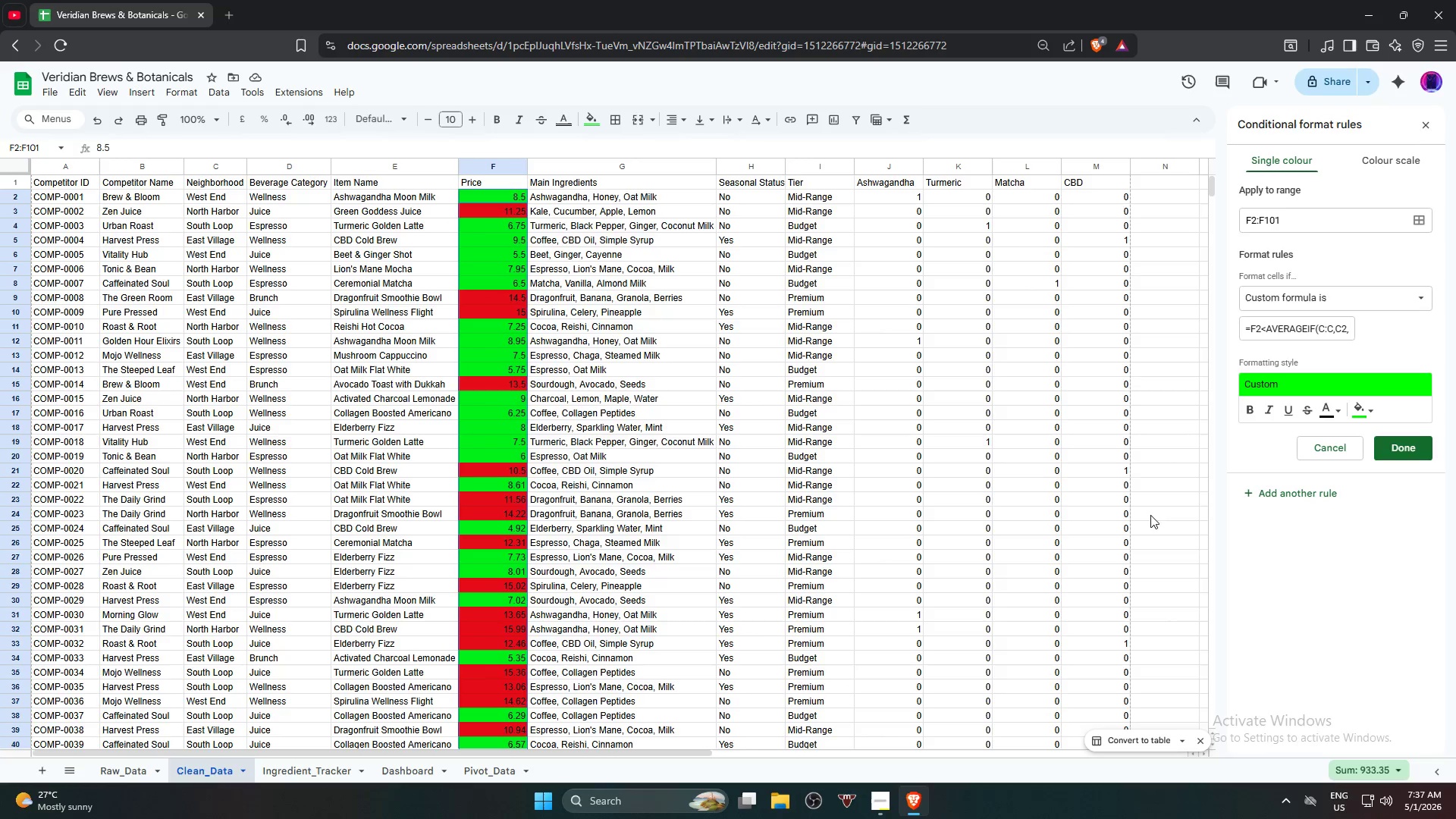 
wait(63.34)
 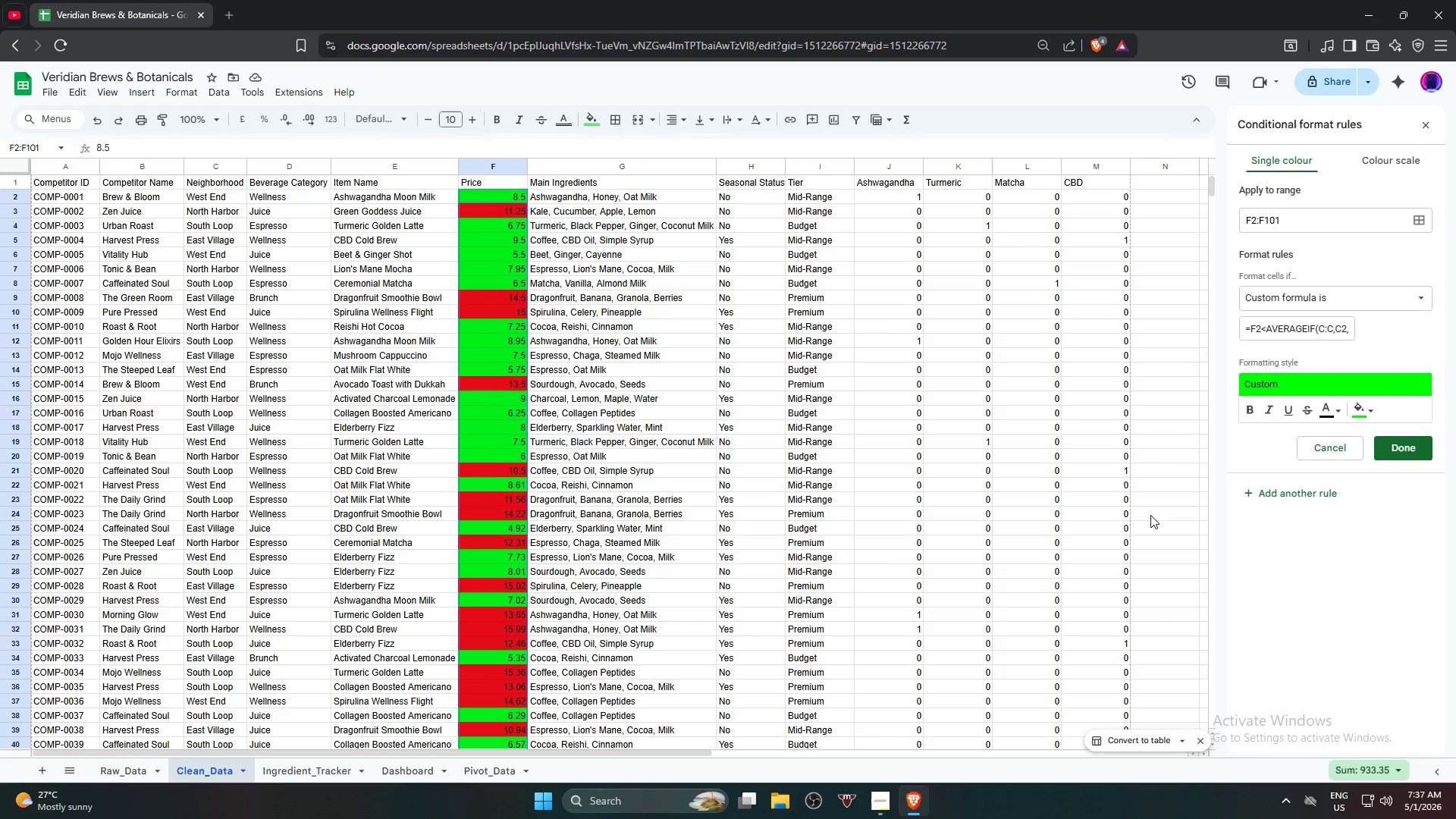 
scroll: coordinate [443, 390], scroll_direction: down, amount: 4.0
 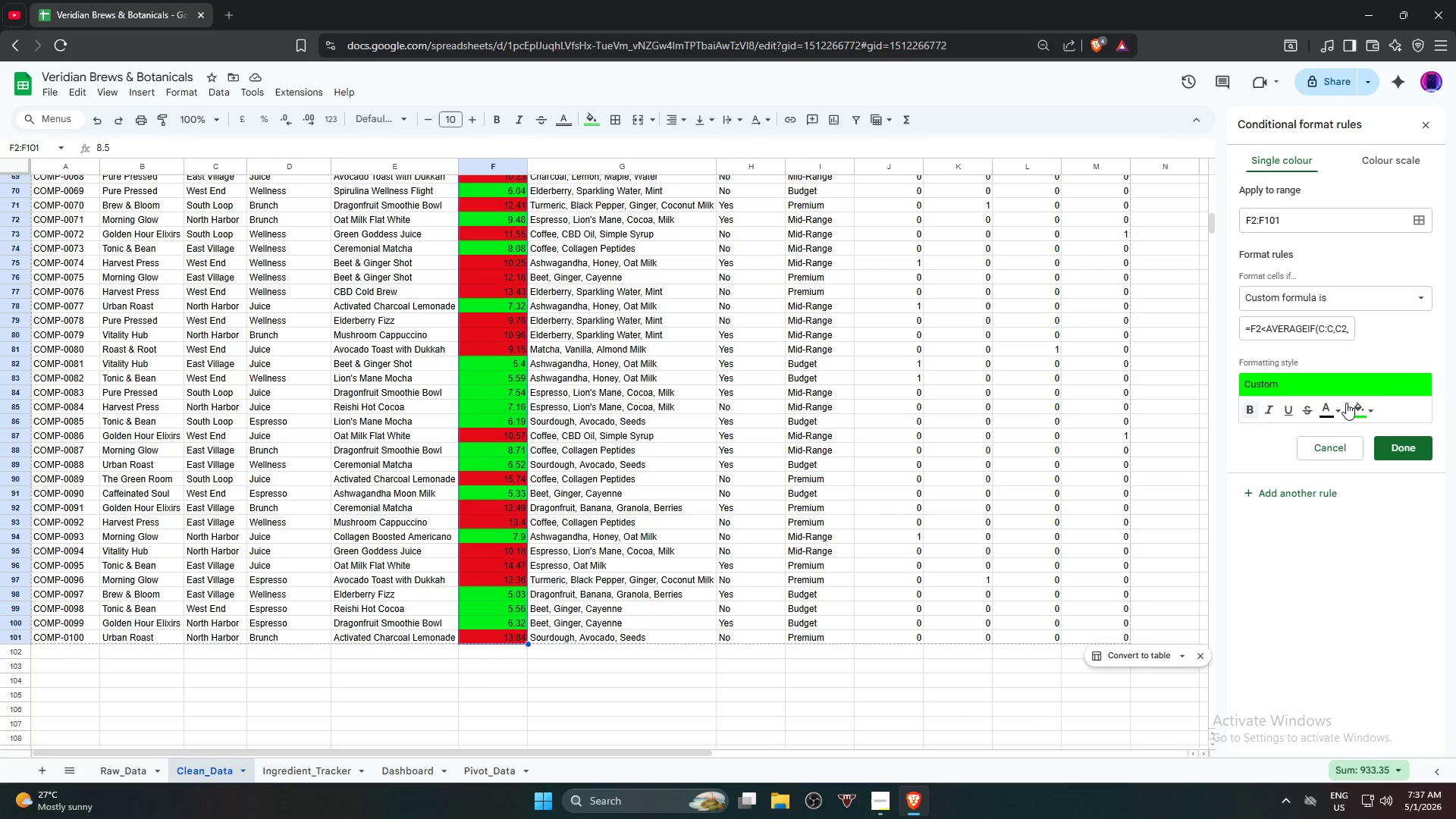 
left_click([1427, 445])
 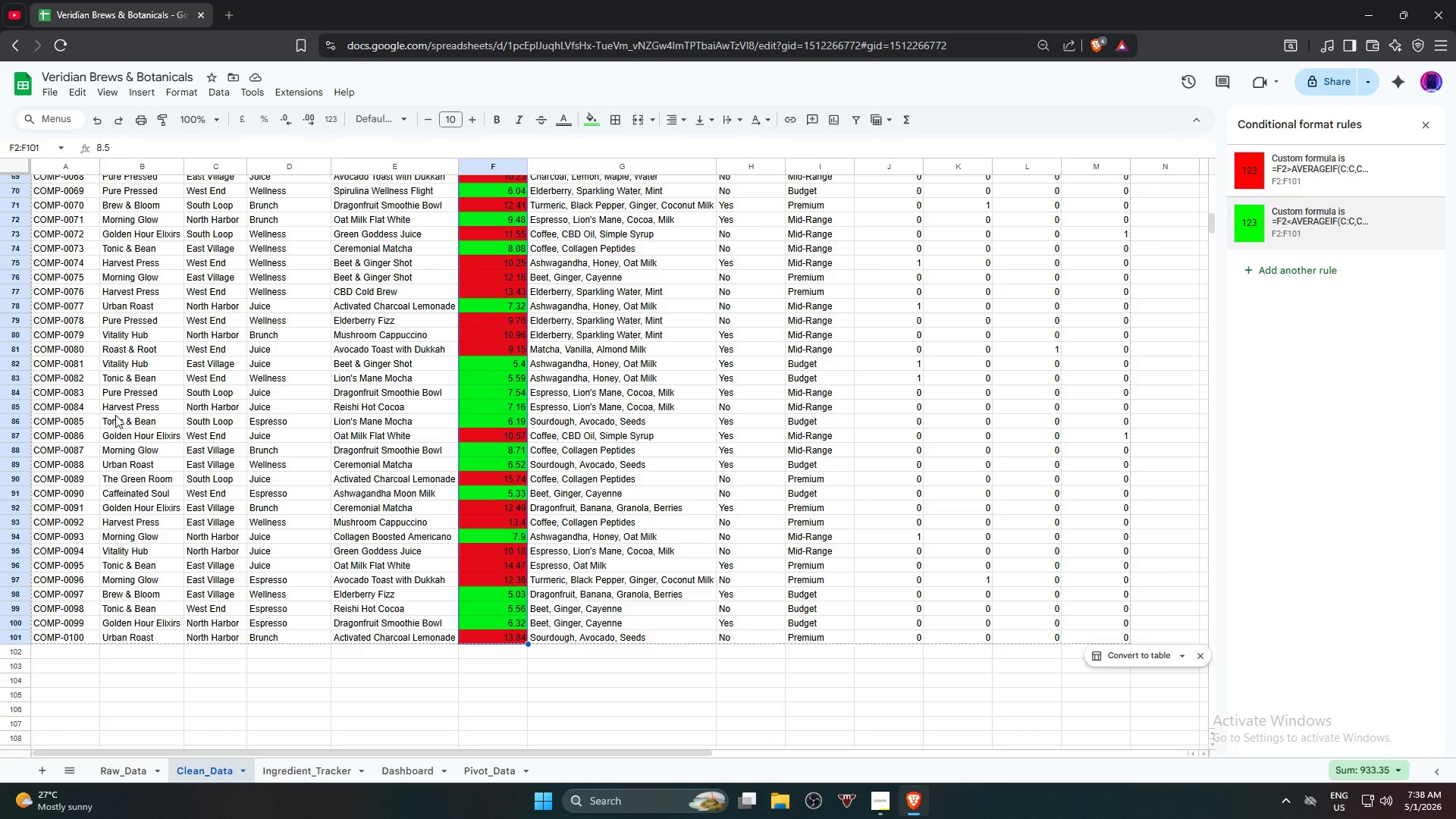 
wait(32.45)
 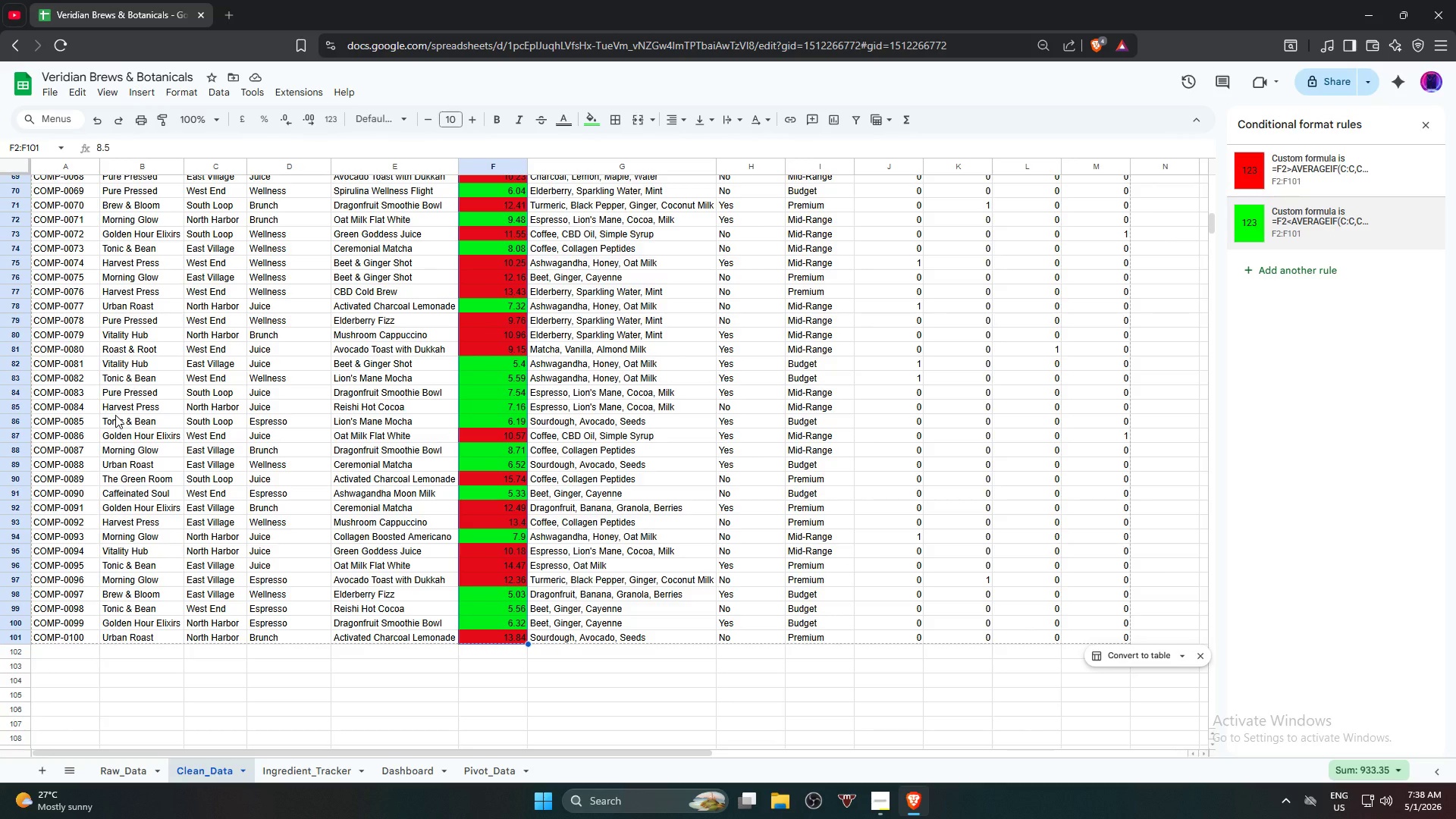 
left_click([364, 718])
 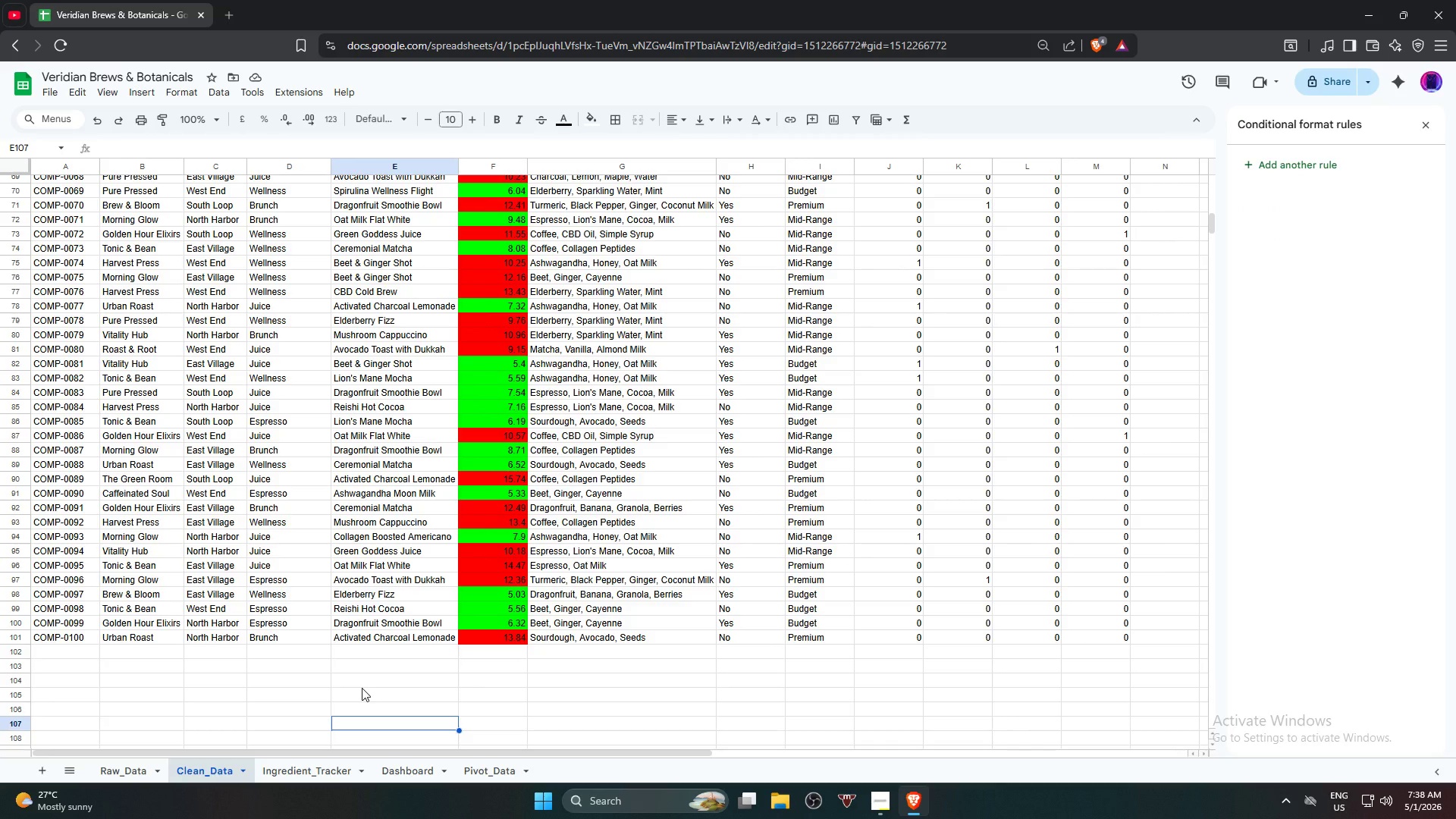 
wait(17.11)
 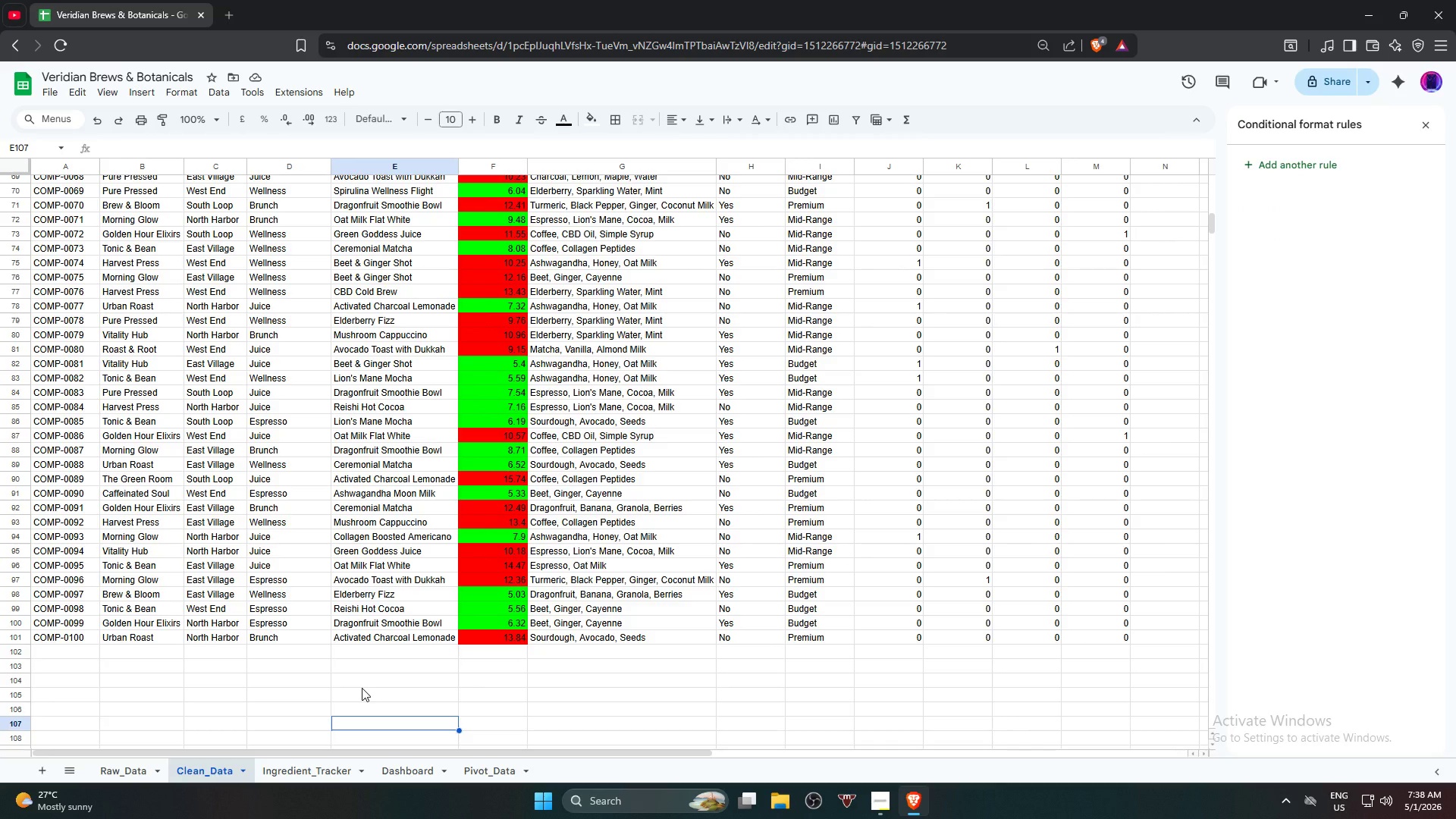 
left_click([416, 767])
 